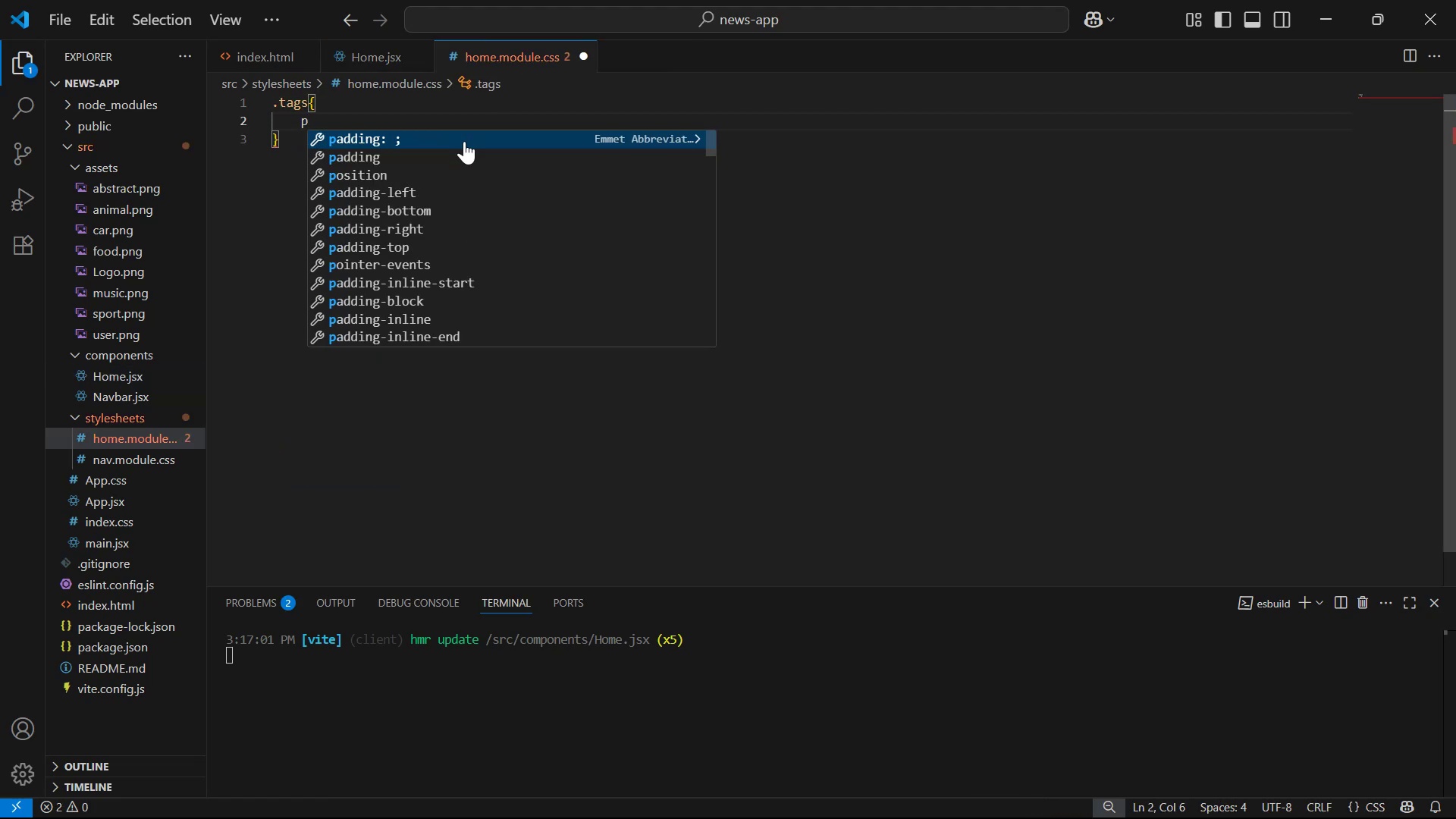 
key(ArrowDown)
 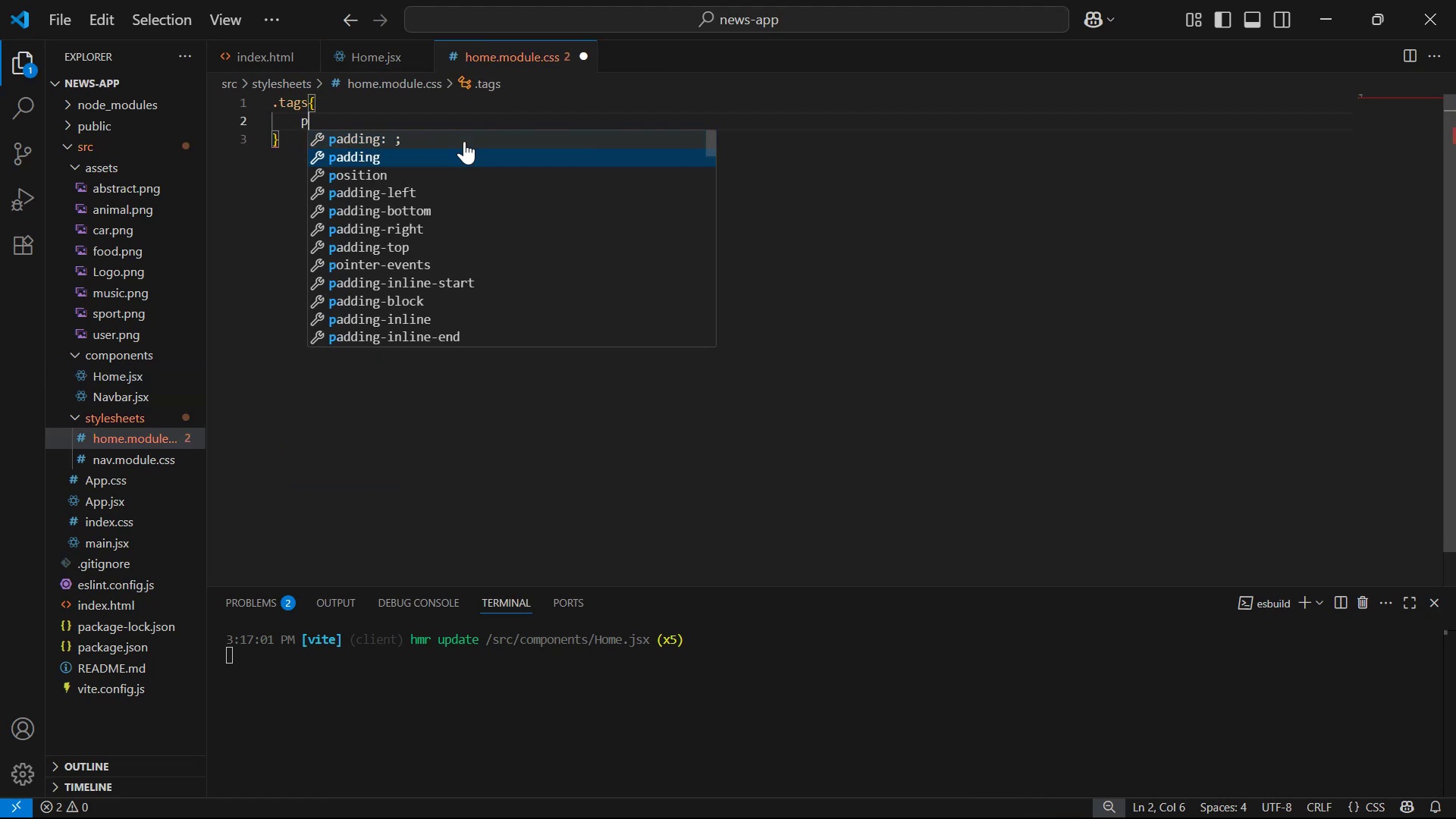 
key(ArrowUp)
 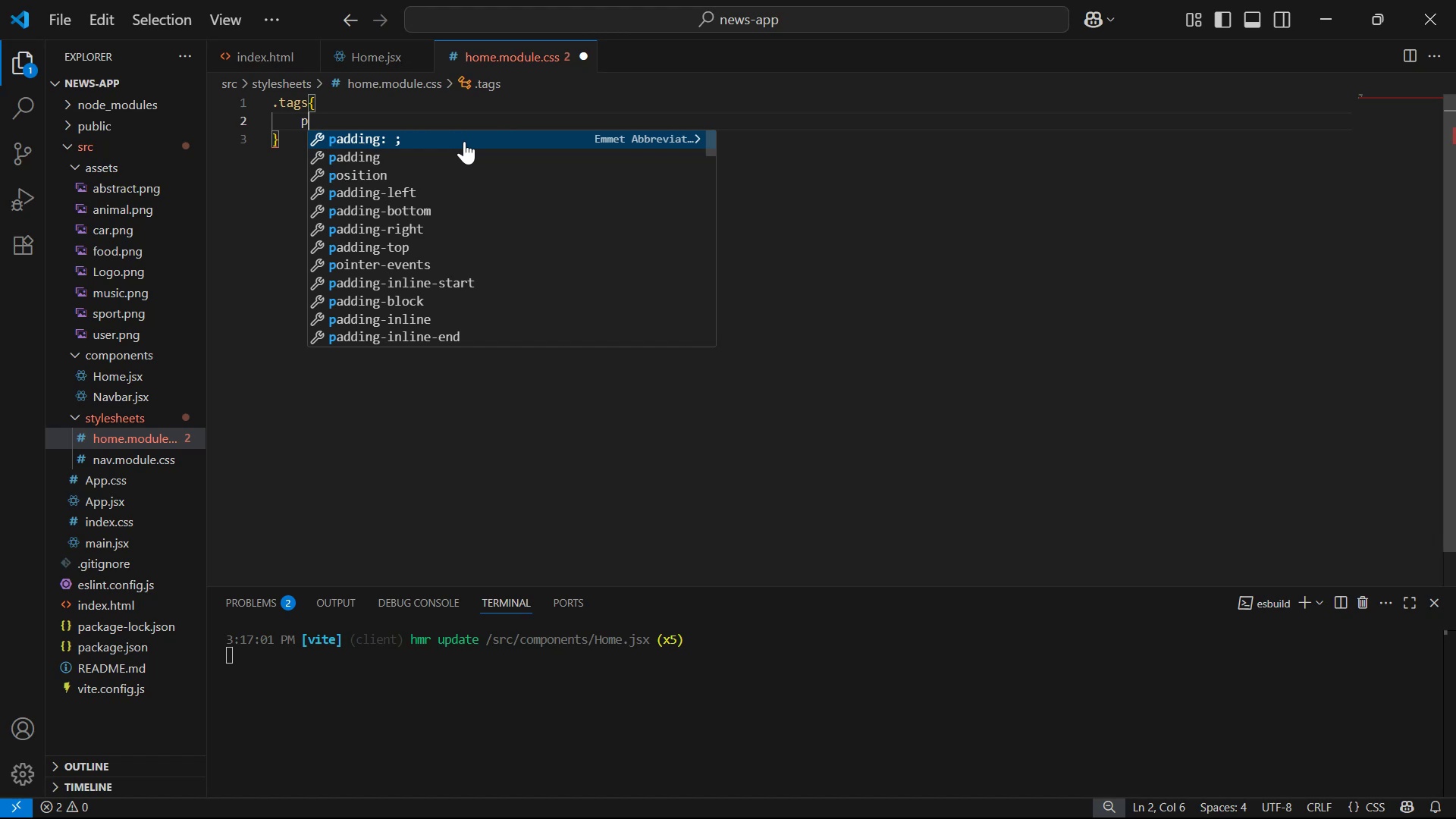 
key(Enter)
 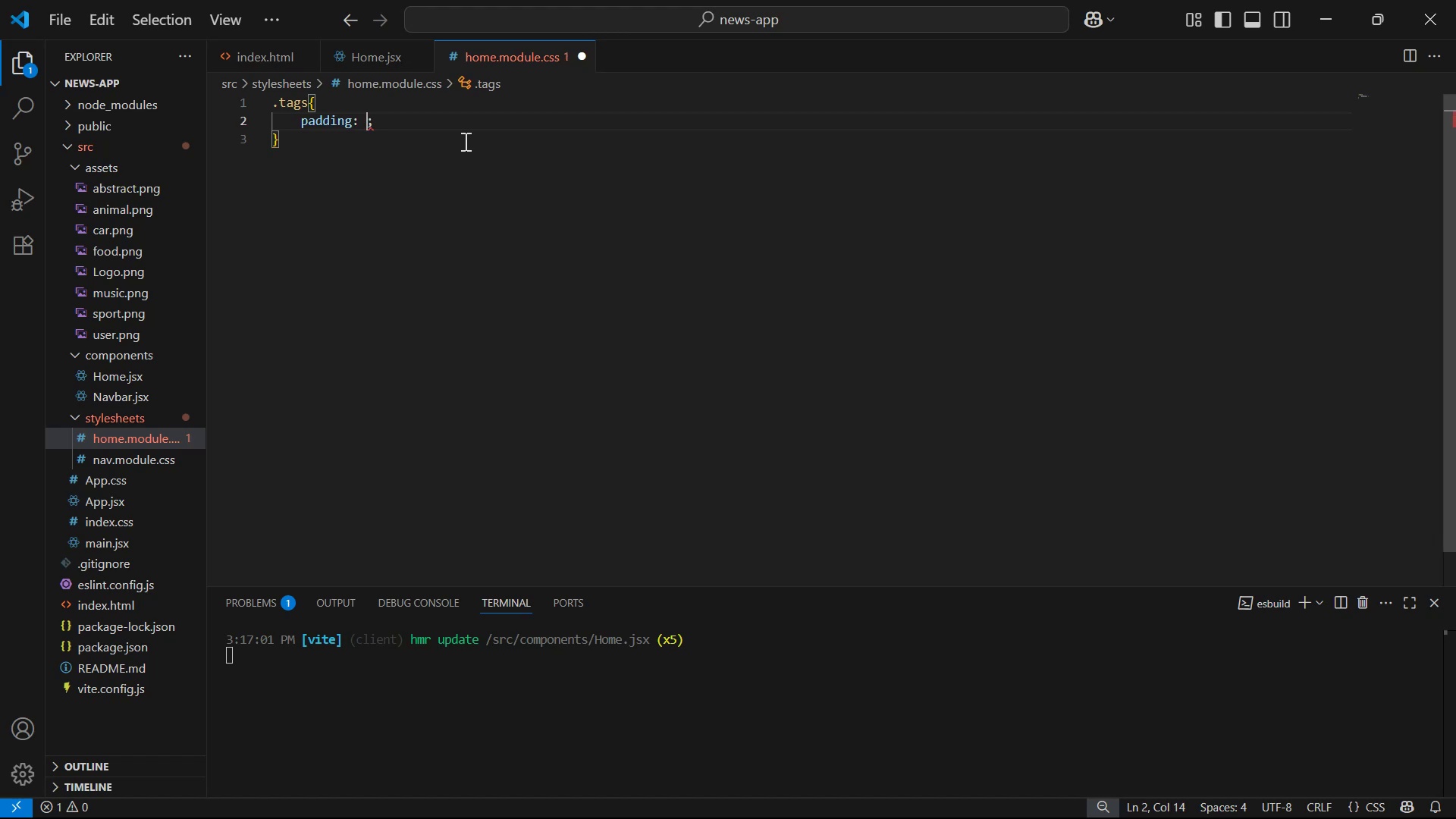 
type(30px 20p)
key(Backspace)
key(Backspace)
key(Backspace)
 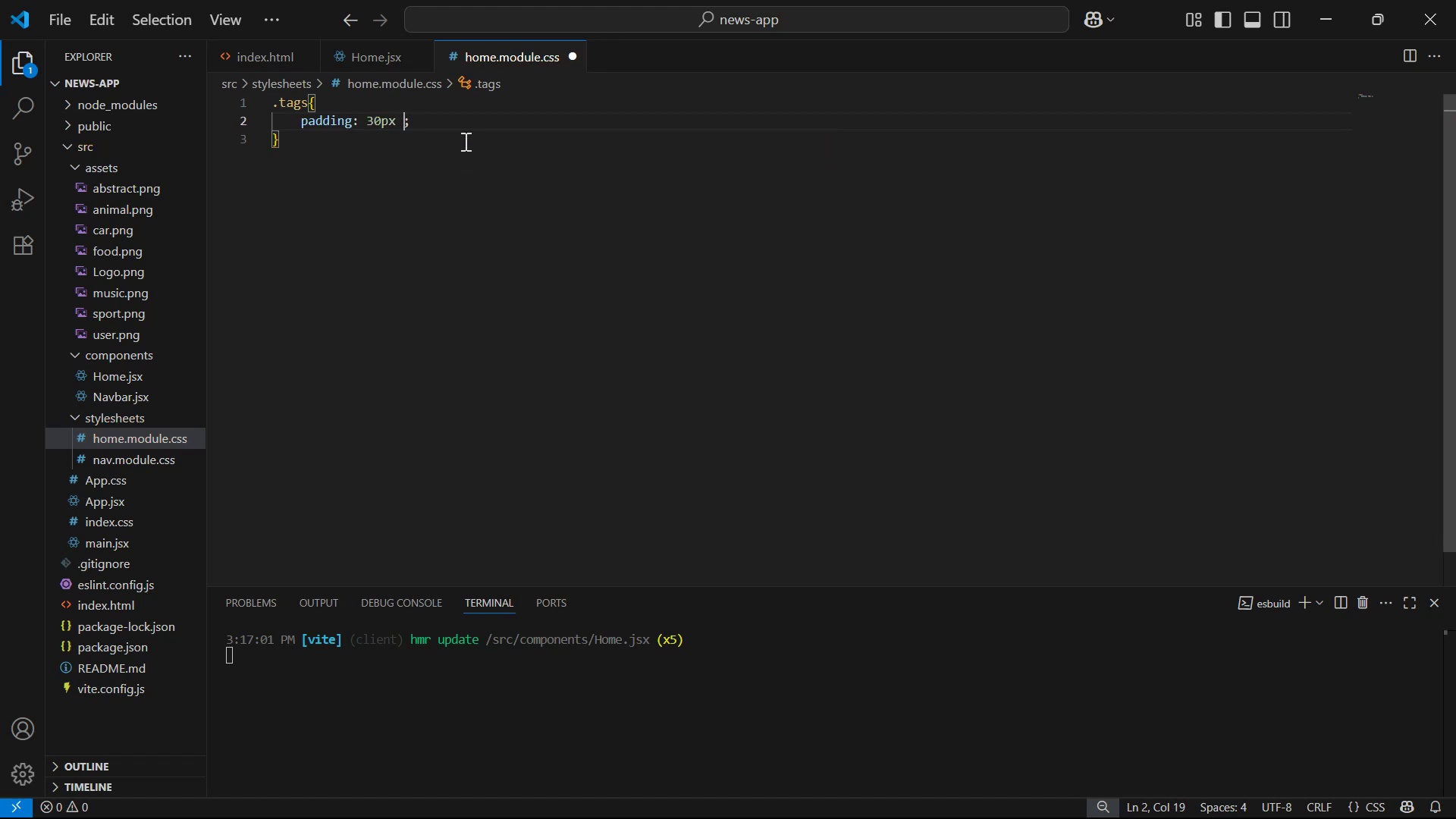 
key(ArrowDown)
 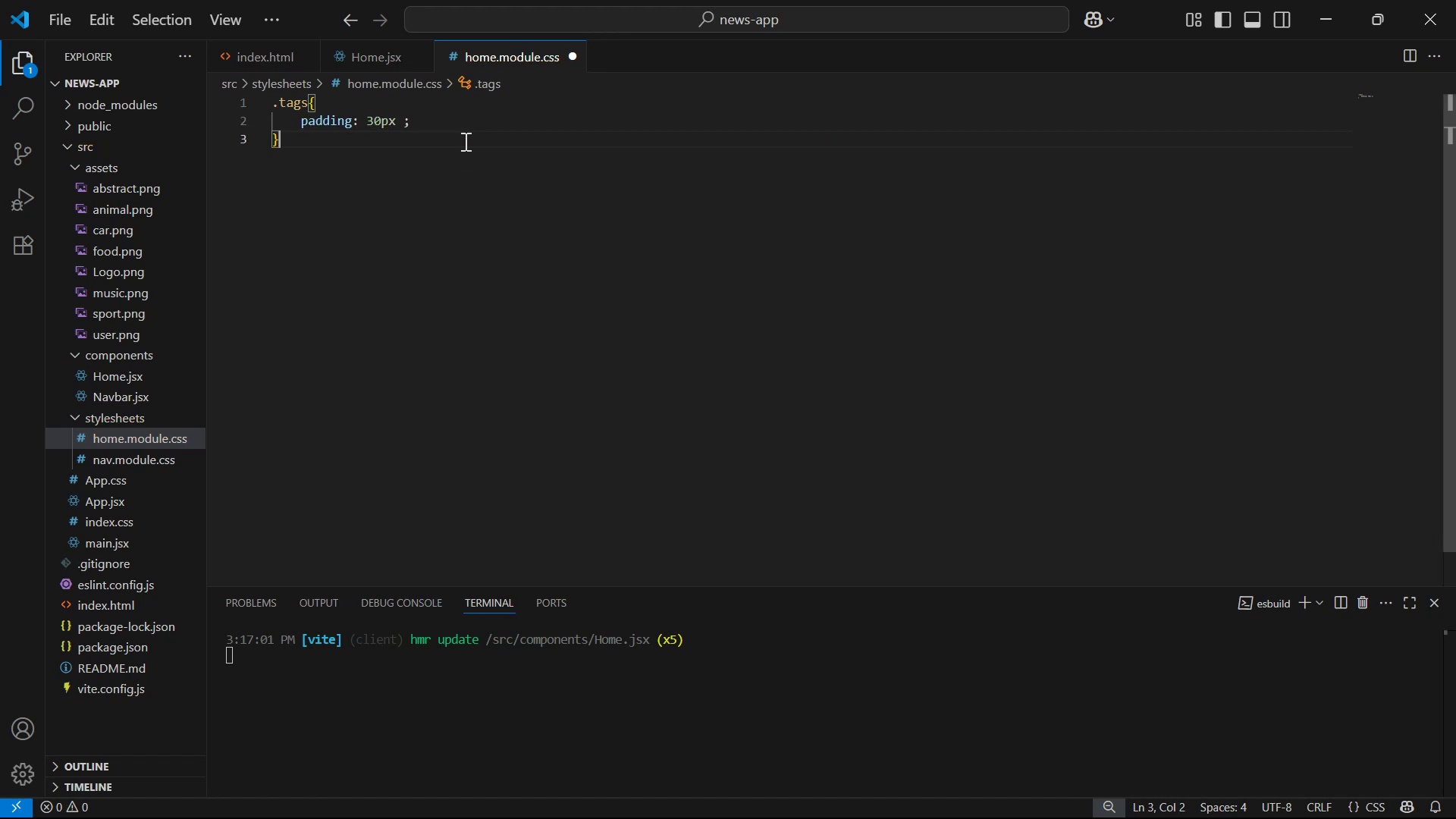 
left_click([359, 115])
 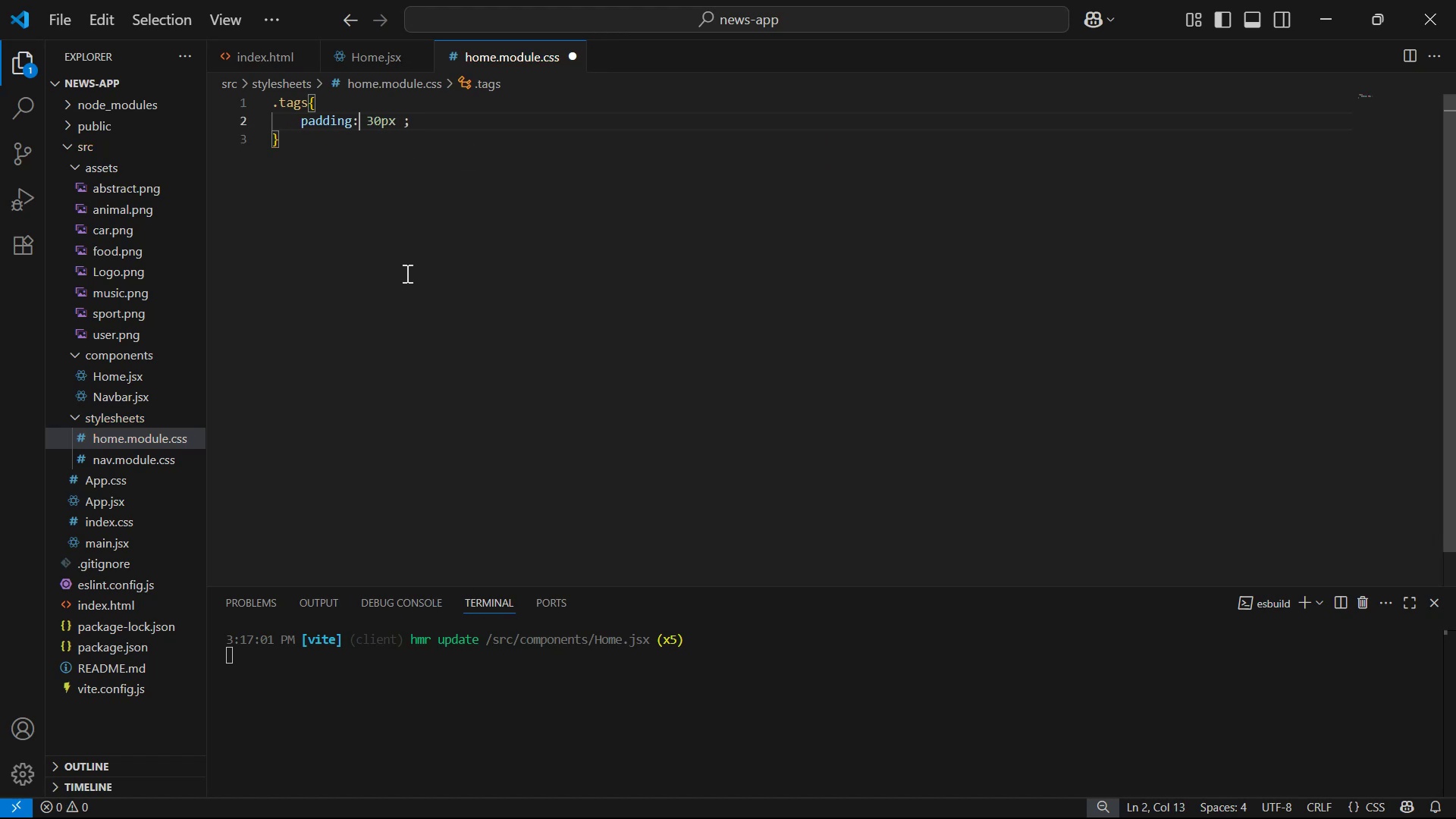 
type( 50px)
 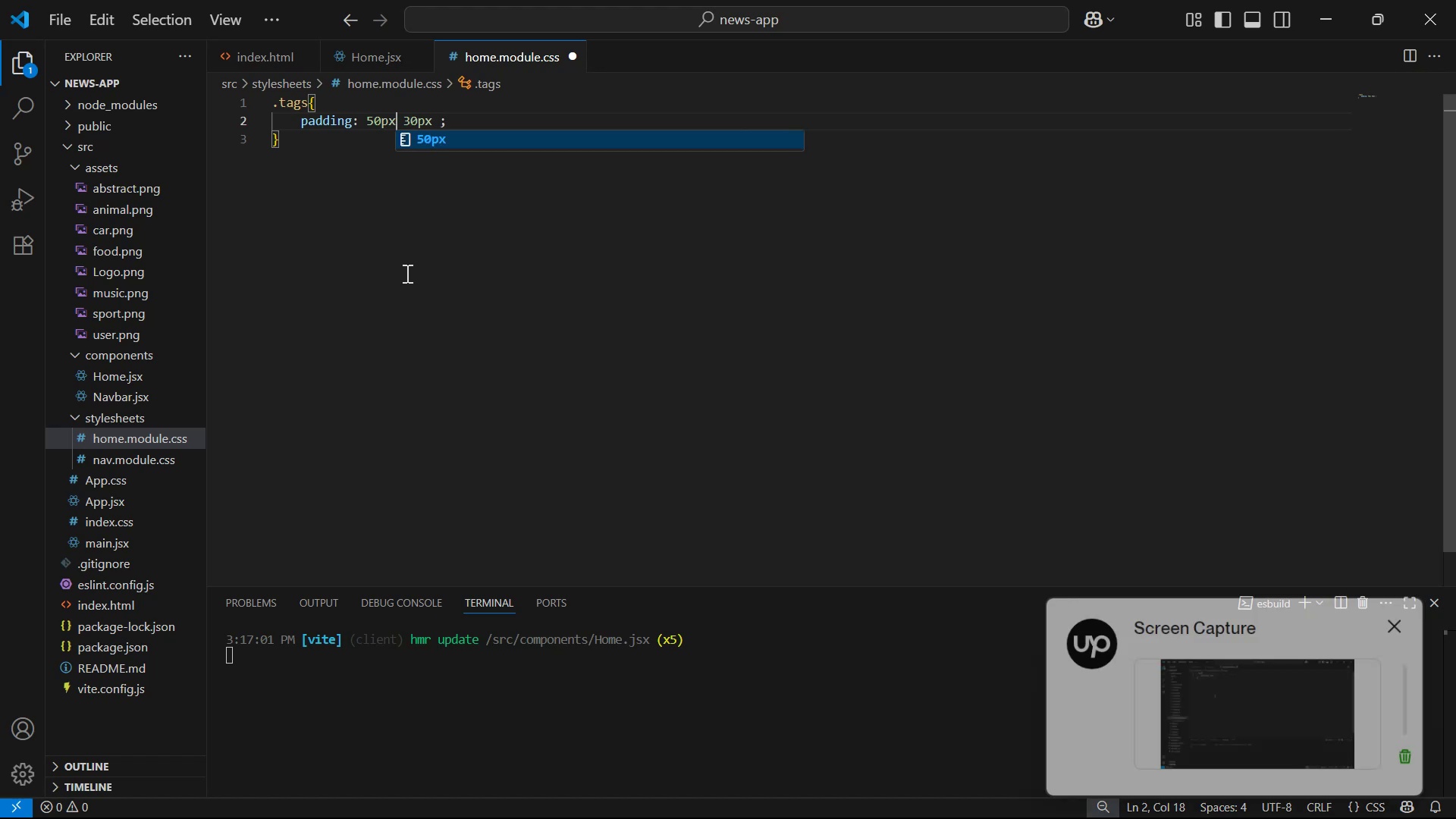 
key(Control+S)
 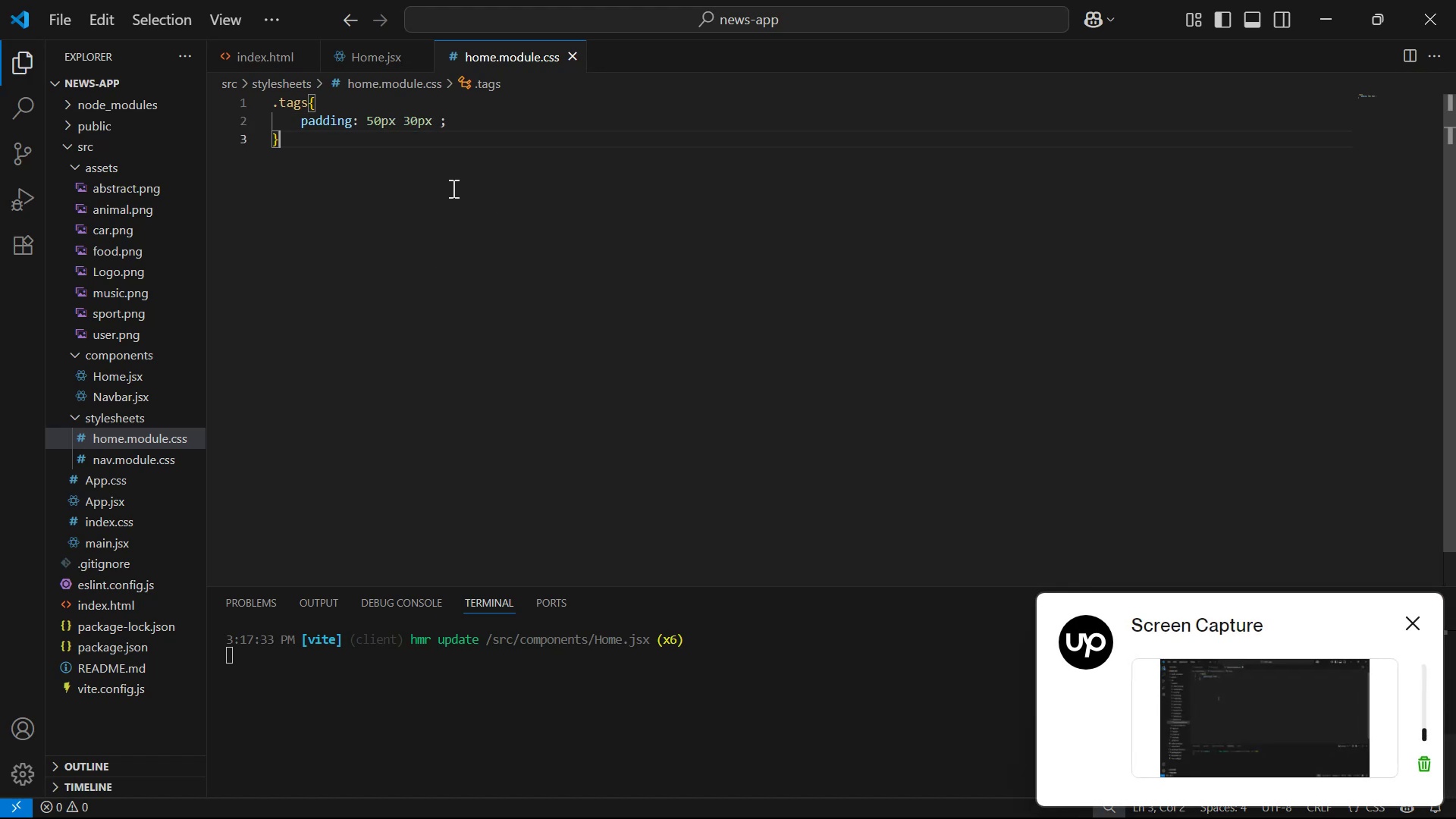 
key(Enter)
 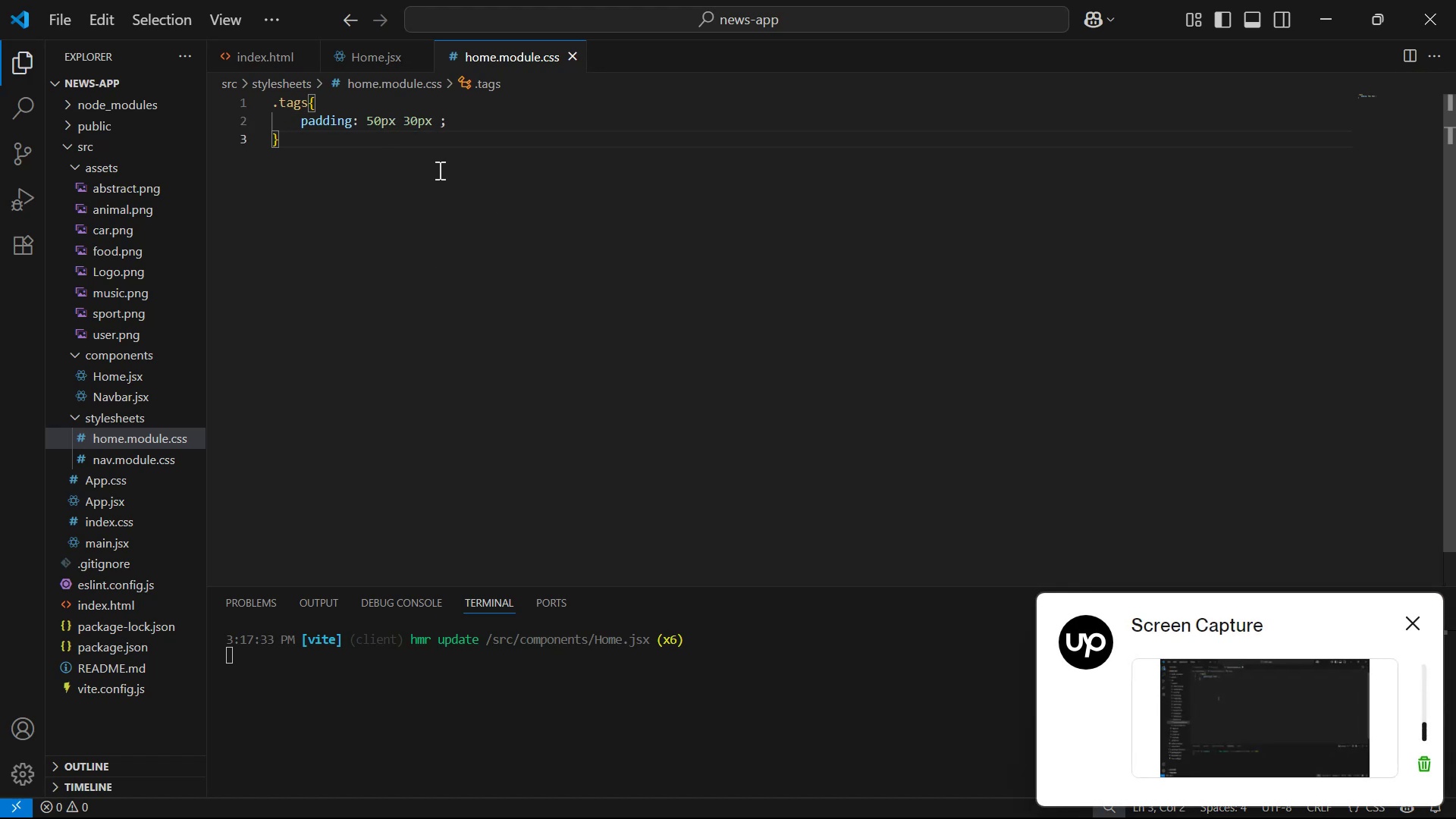 
key(Enter)
 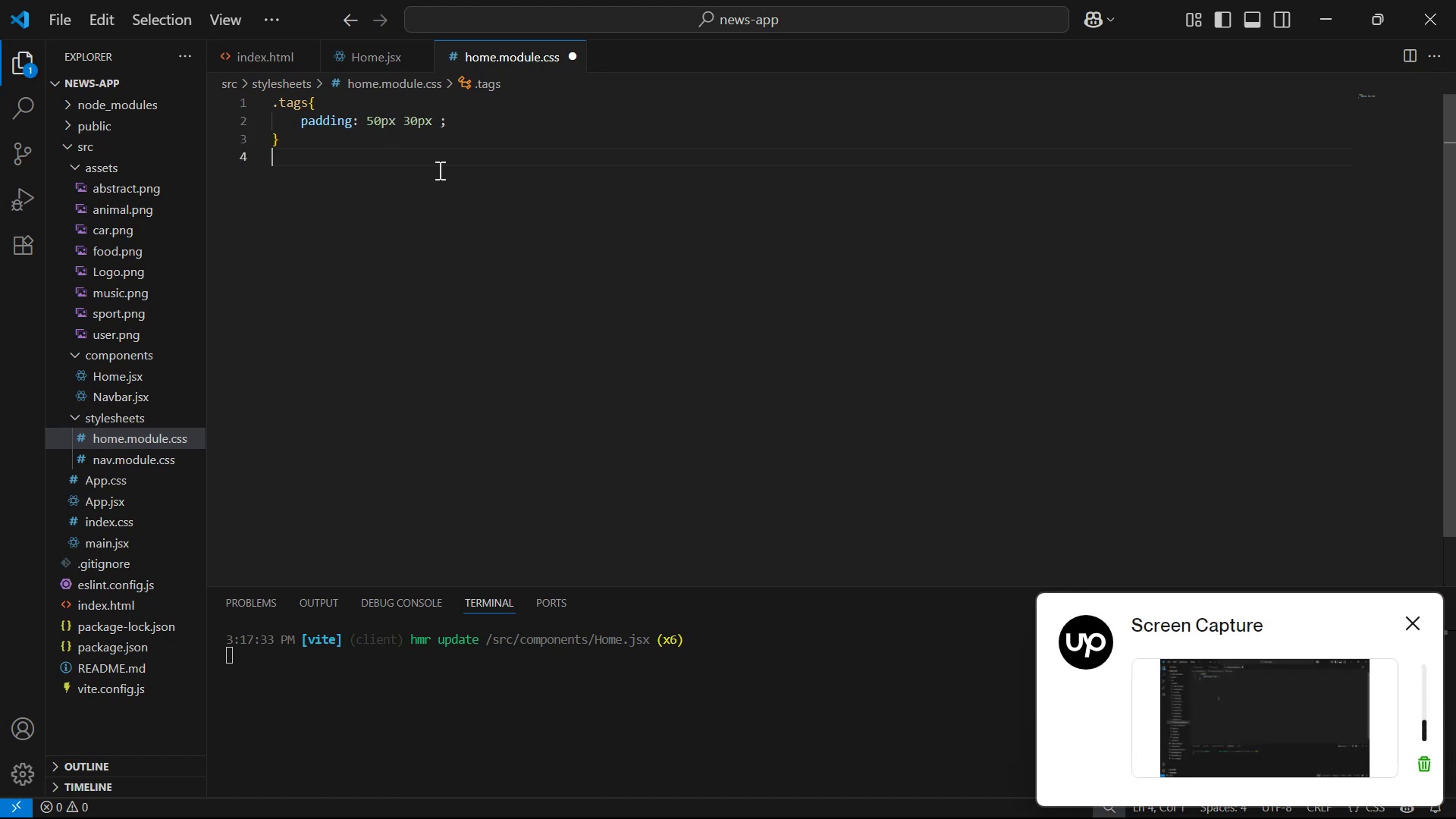 
key(Enter)
 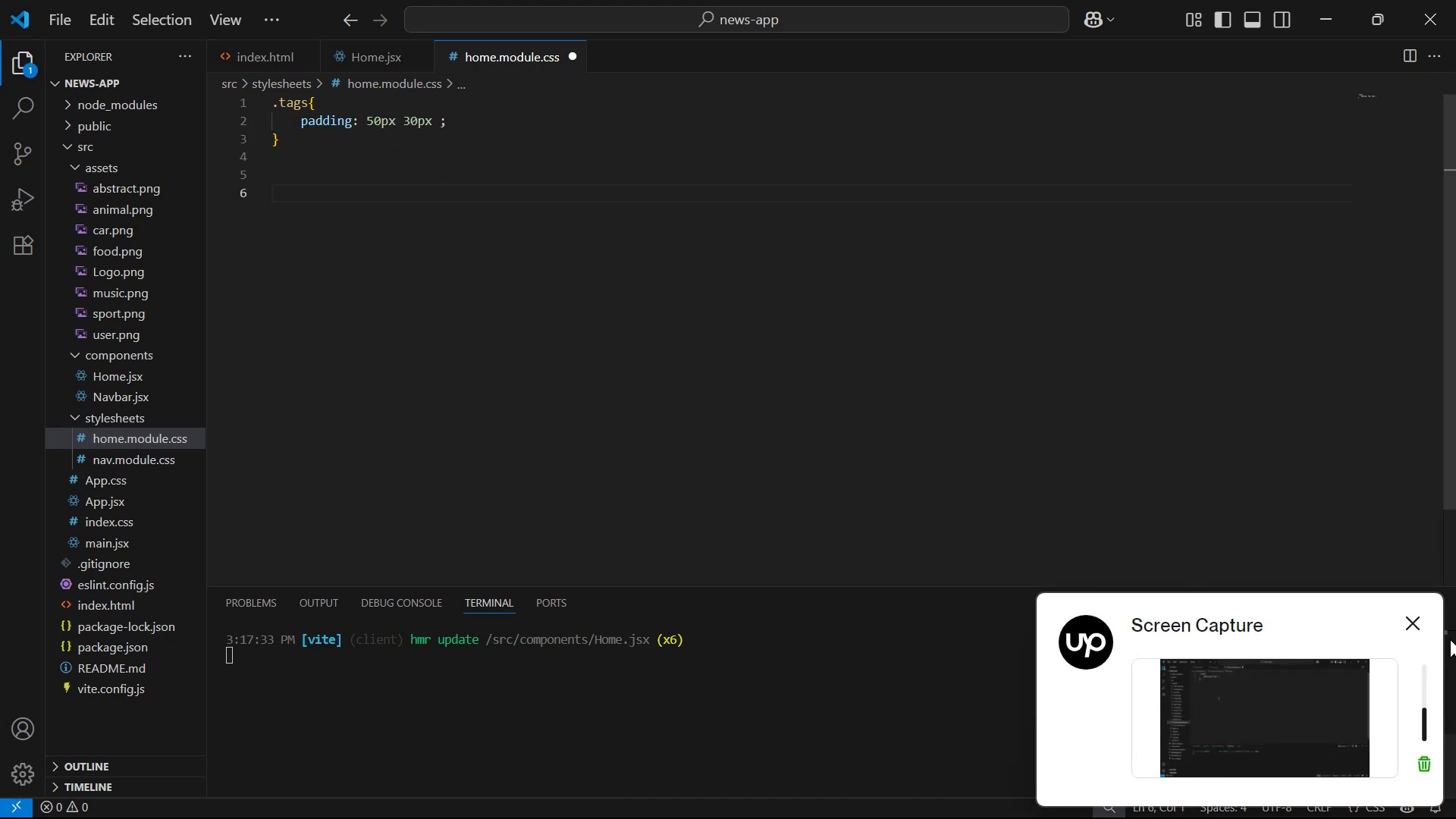 
left_click([1409, 614])
 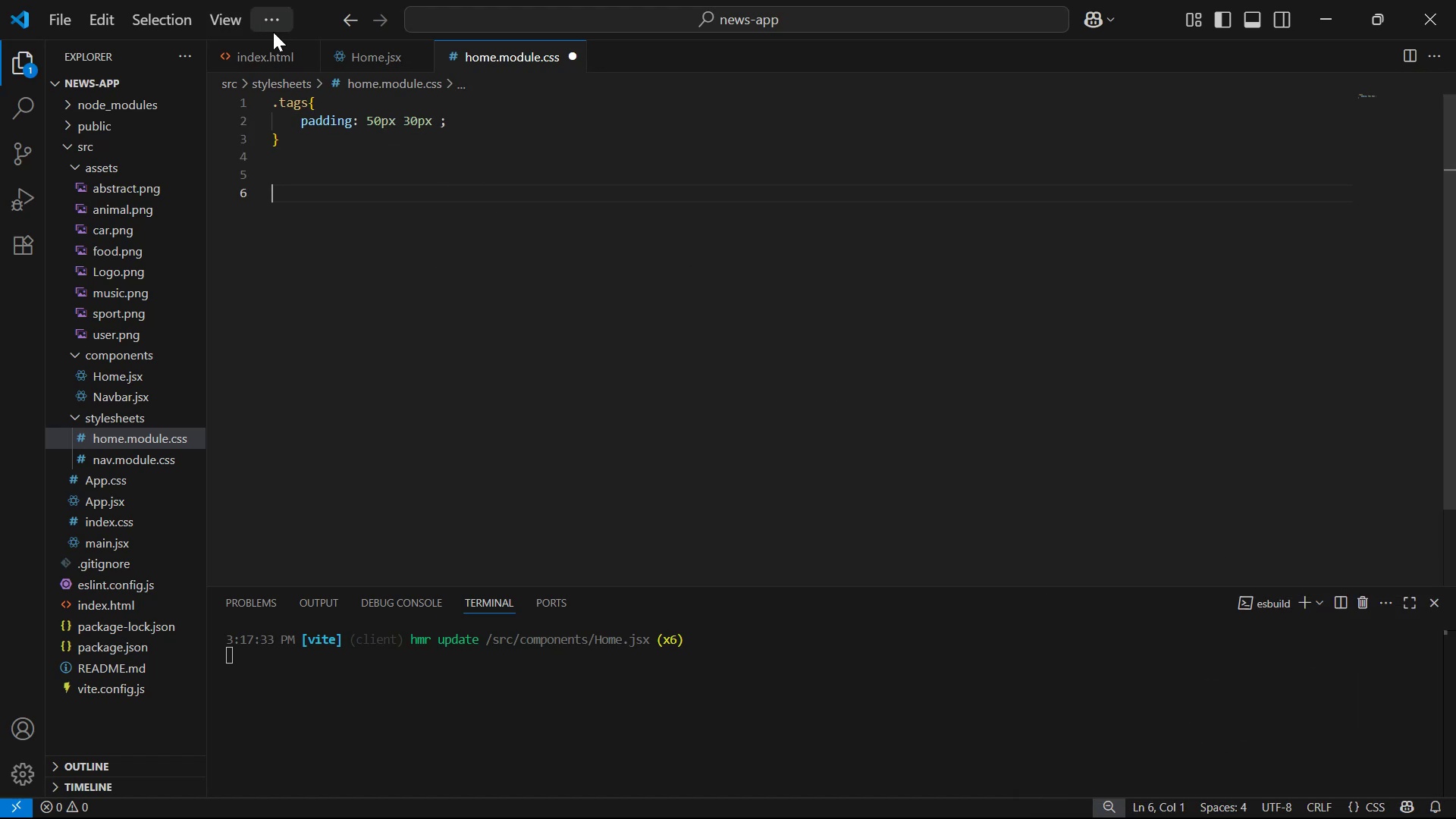 
left_click([356, 64])
 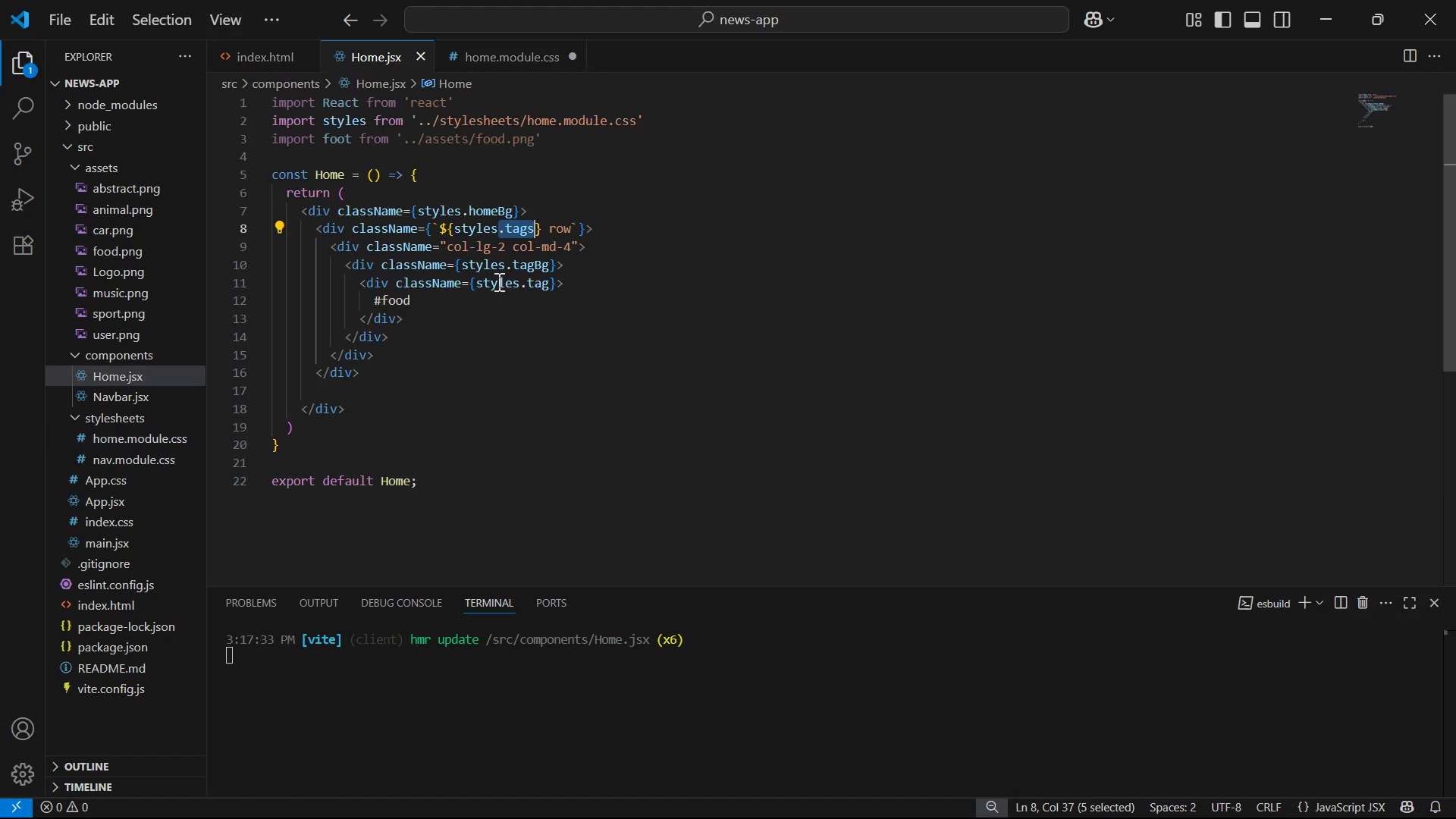 
left_click_drag(start_coordinate=[504, 268], to_coordinate=[545, 263])
 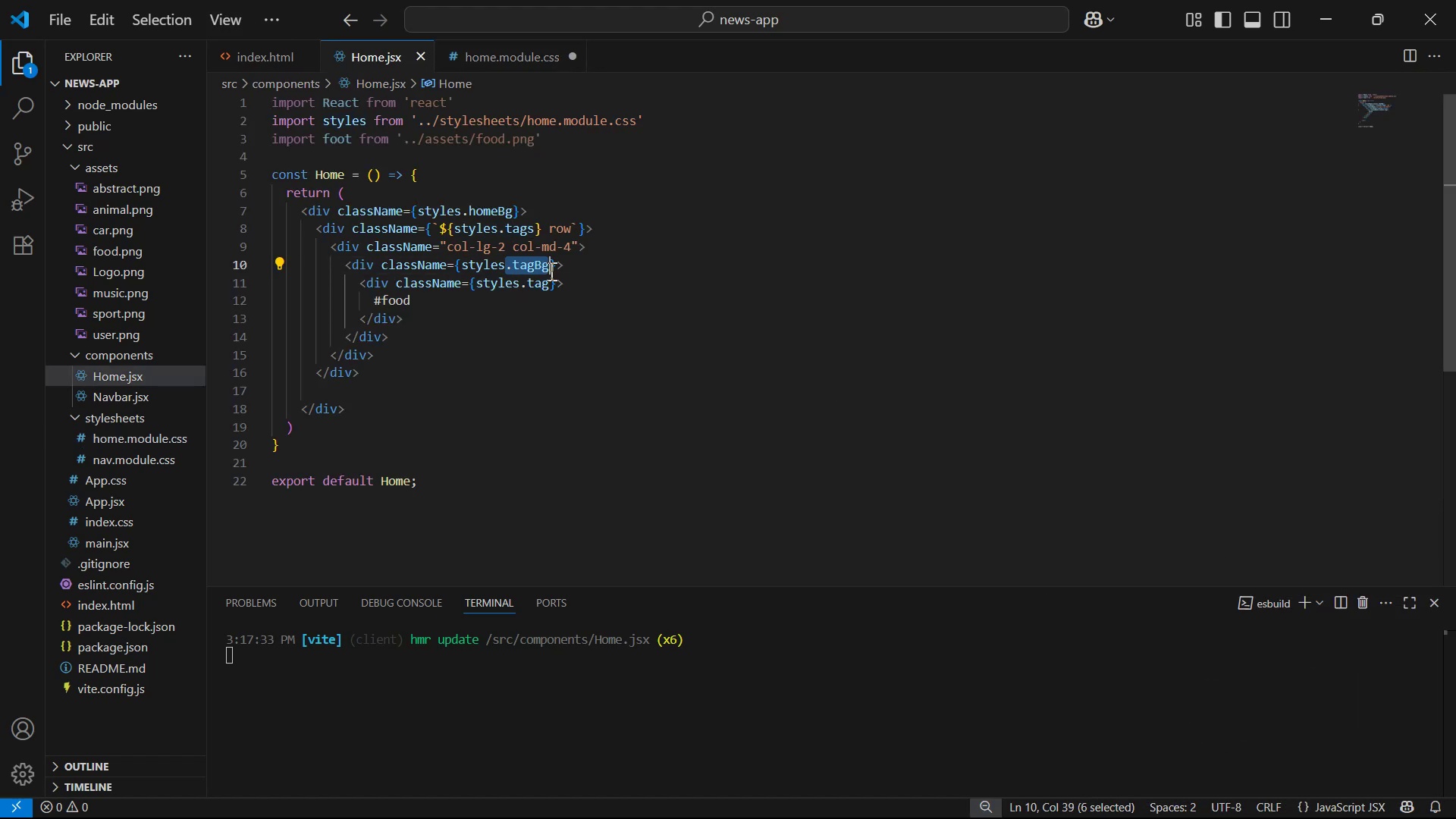 
key(Control+C)
 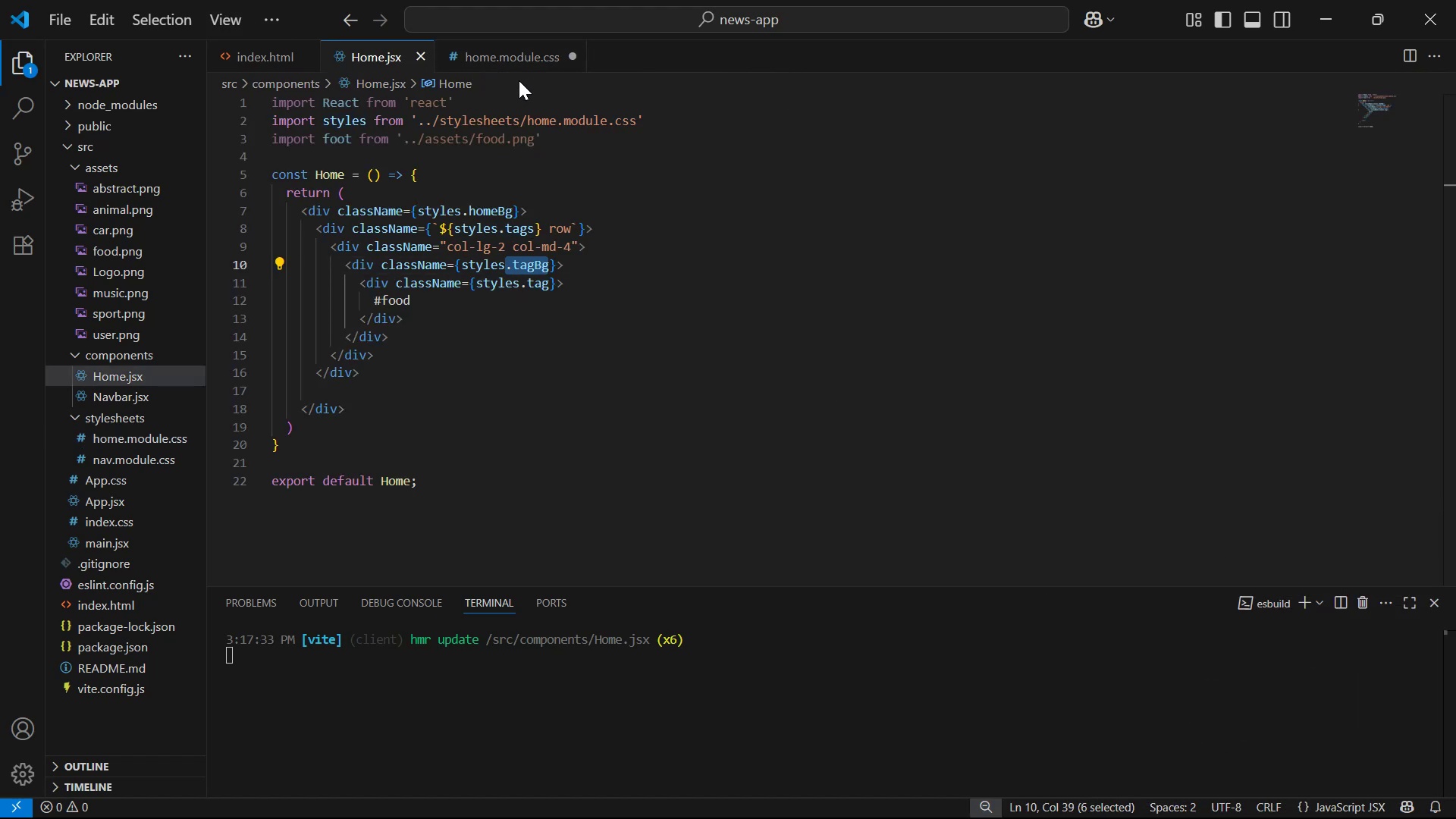 
left_click_drag(start_coordinate=[550, 140], to_coordinate=[249, 141])
 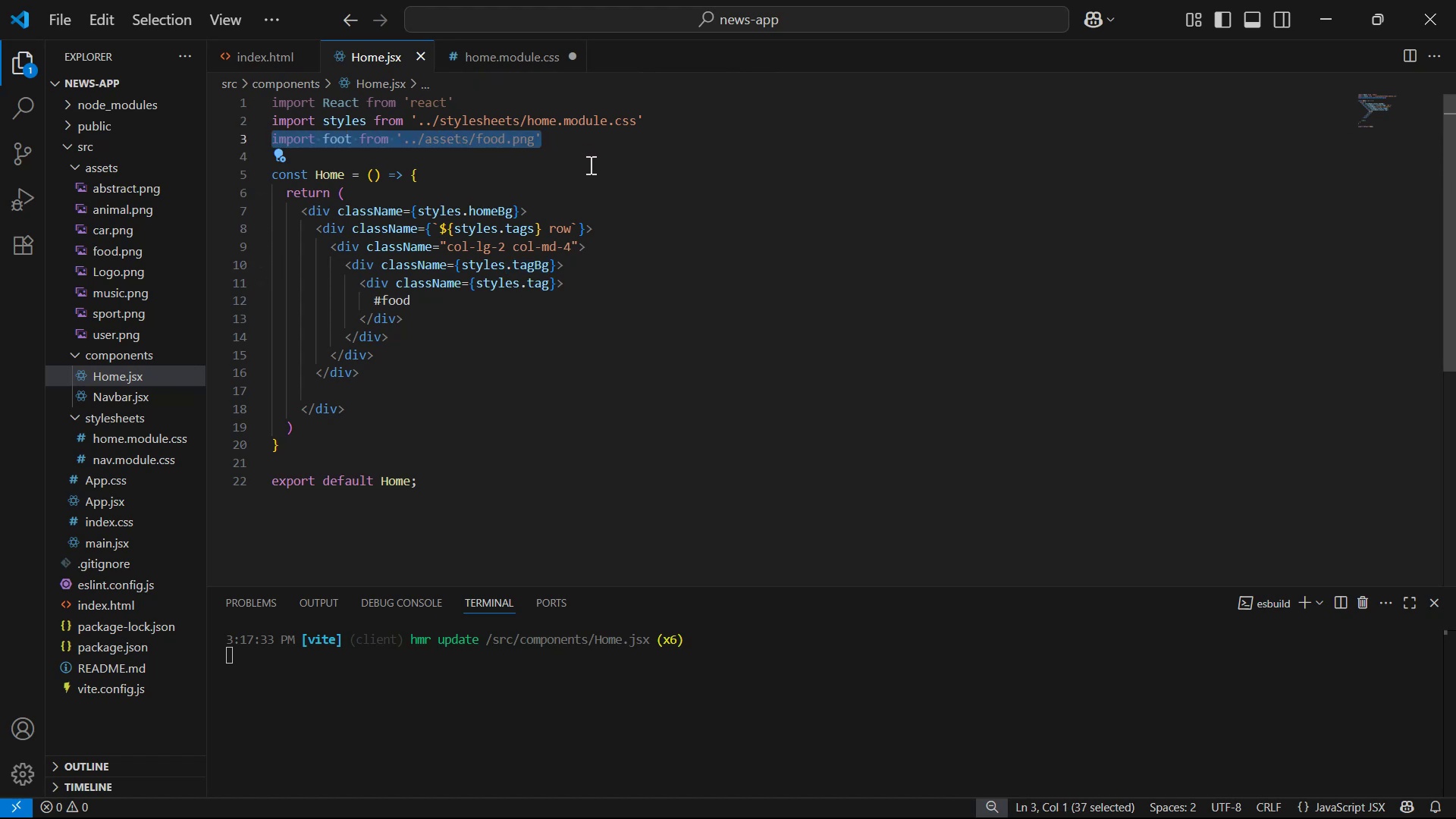 
key(Backspace)
 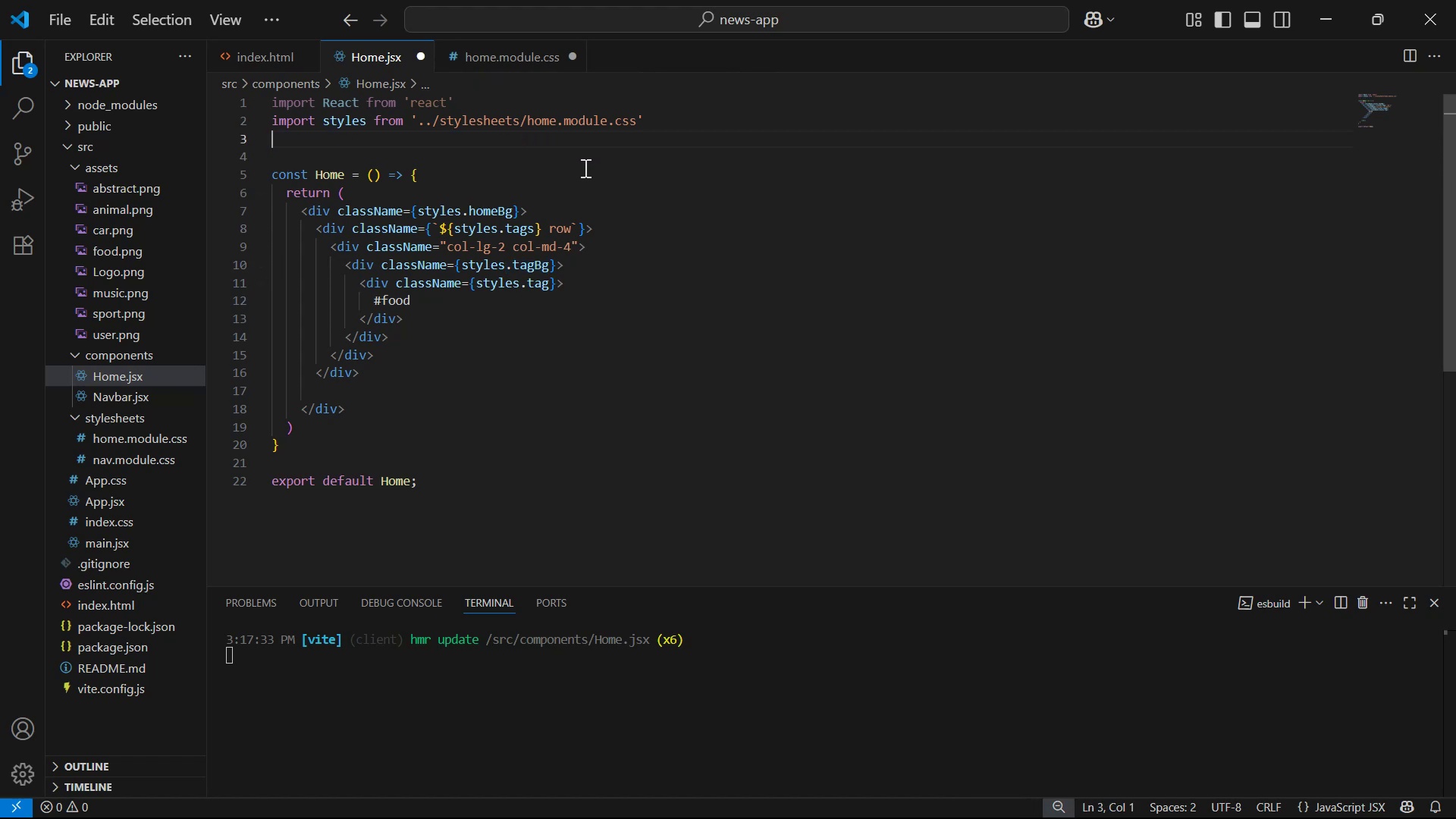 
key(Backspace)
 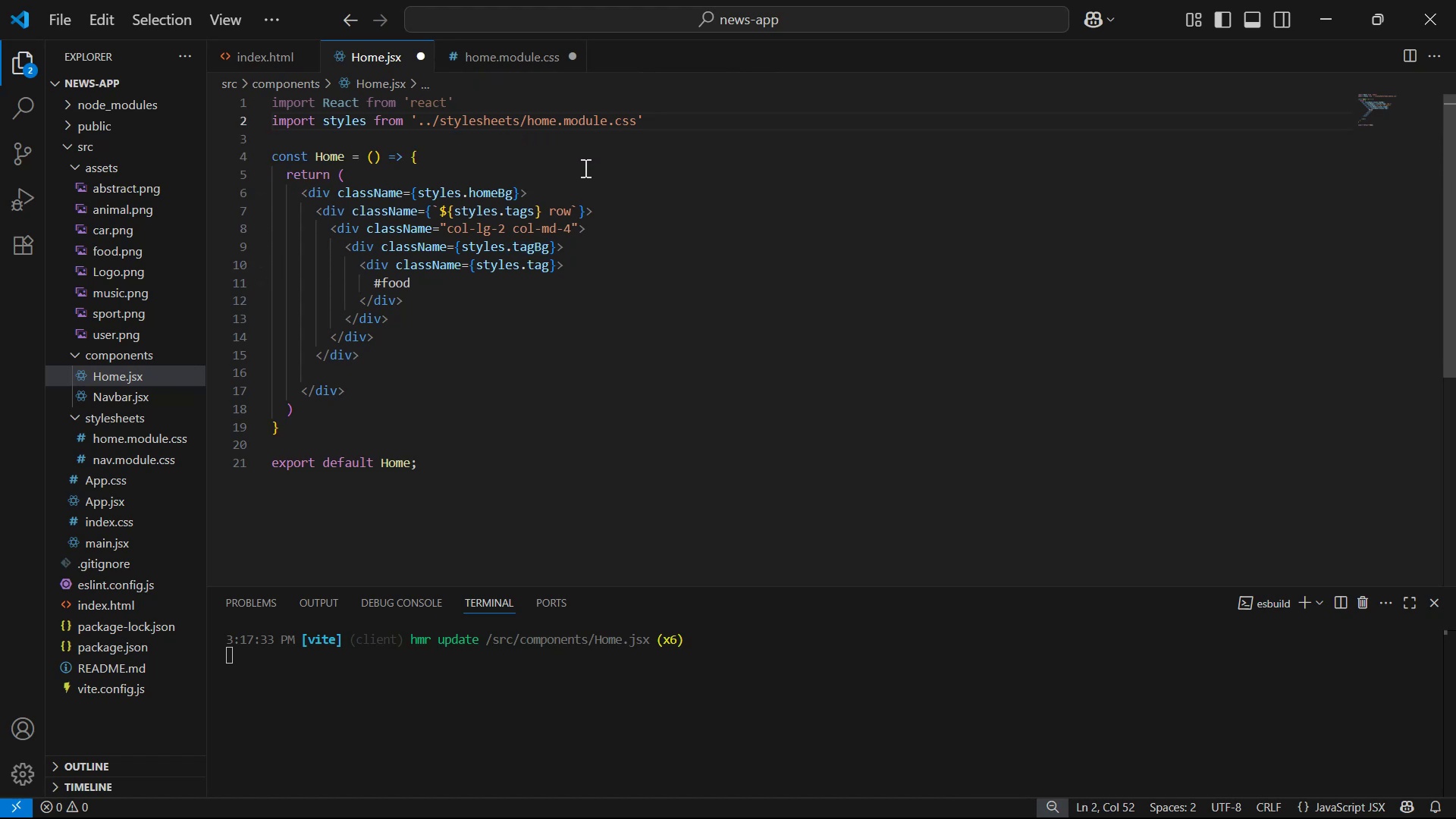 
key(Control+S)
 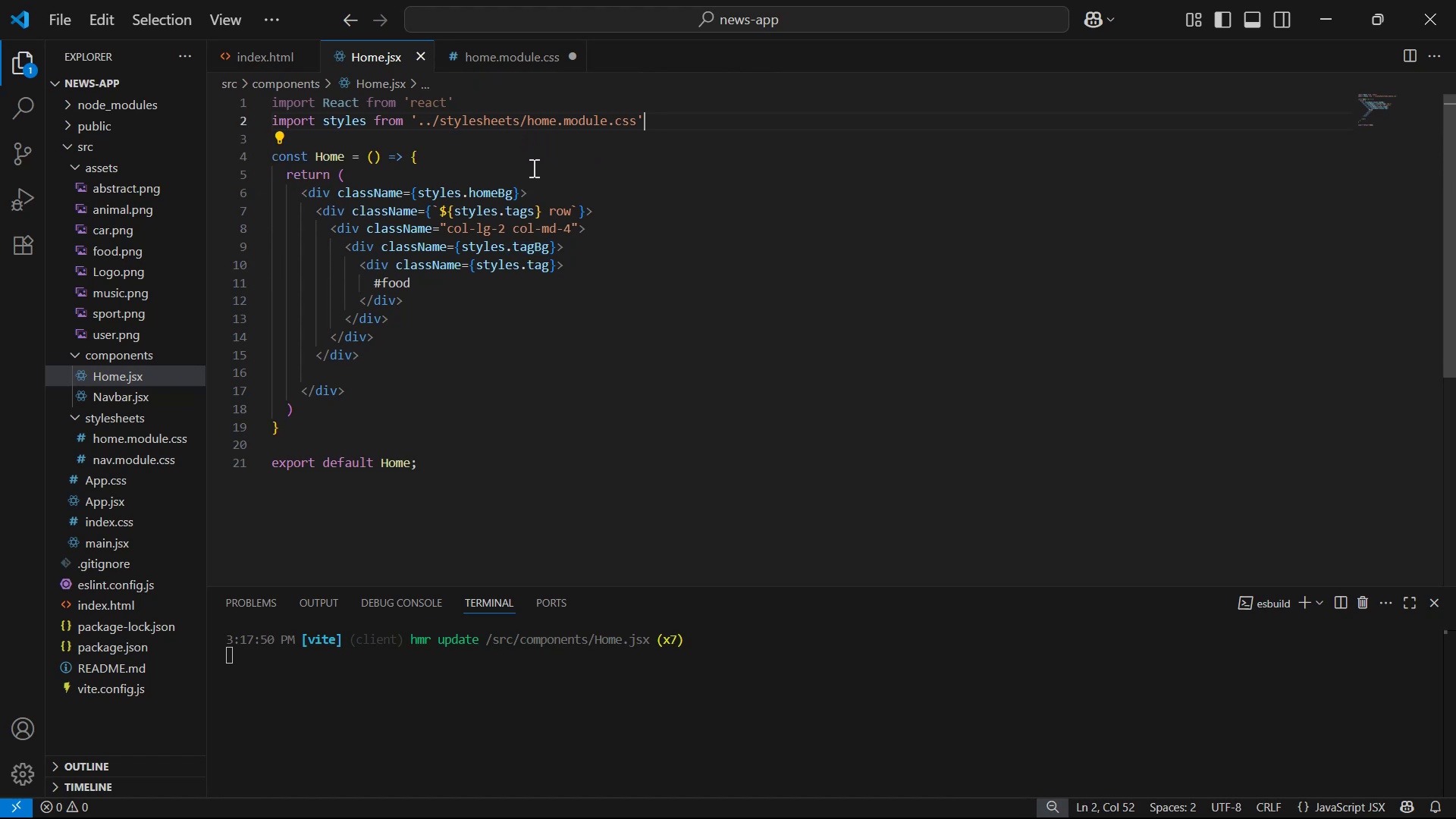 
key(Control+V)
 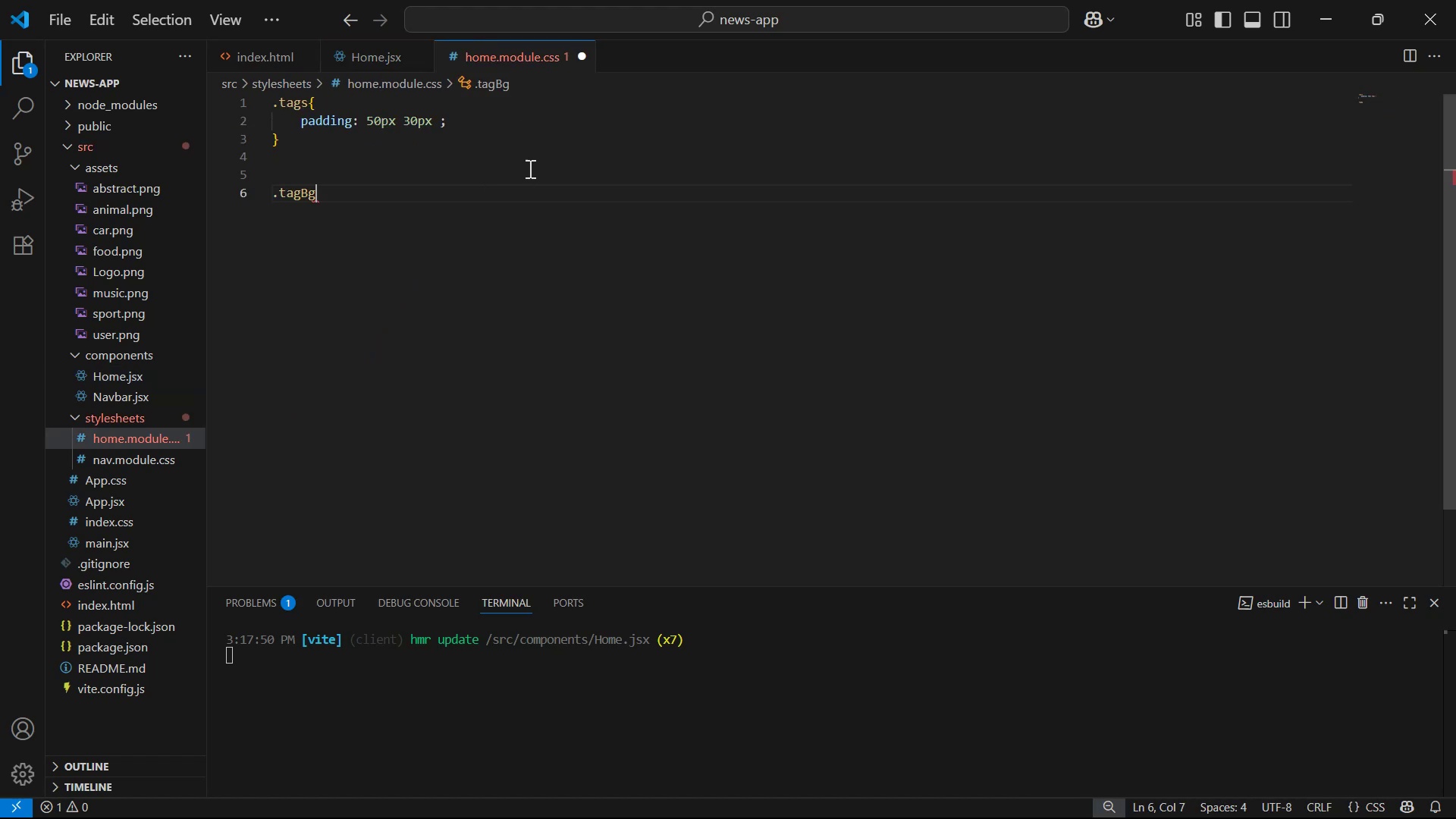 
key(Shift+BracketLeft)
 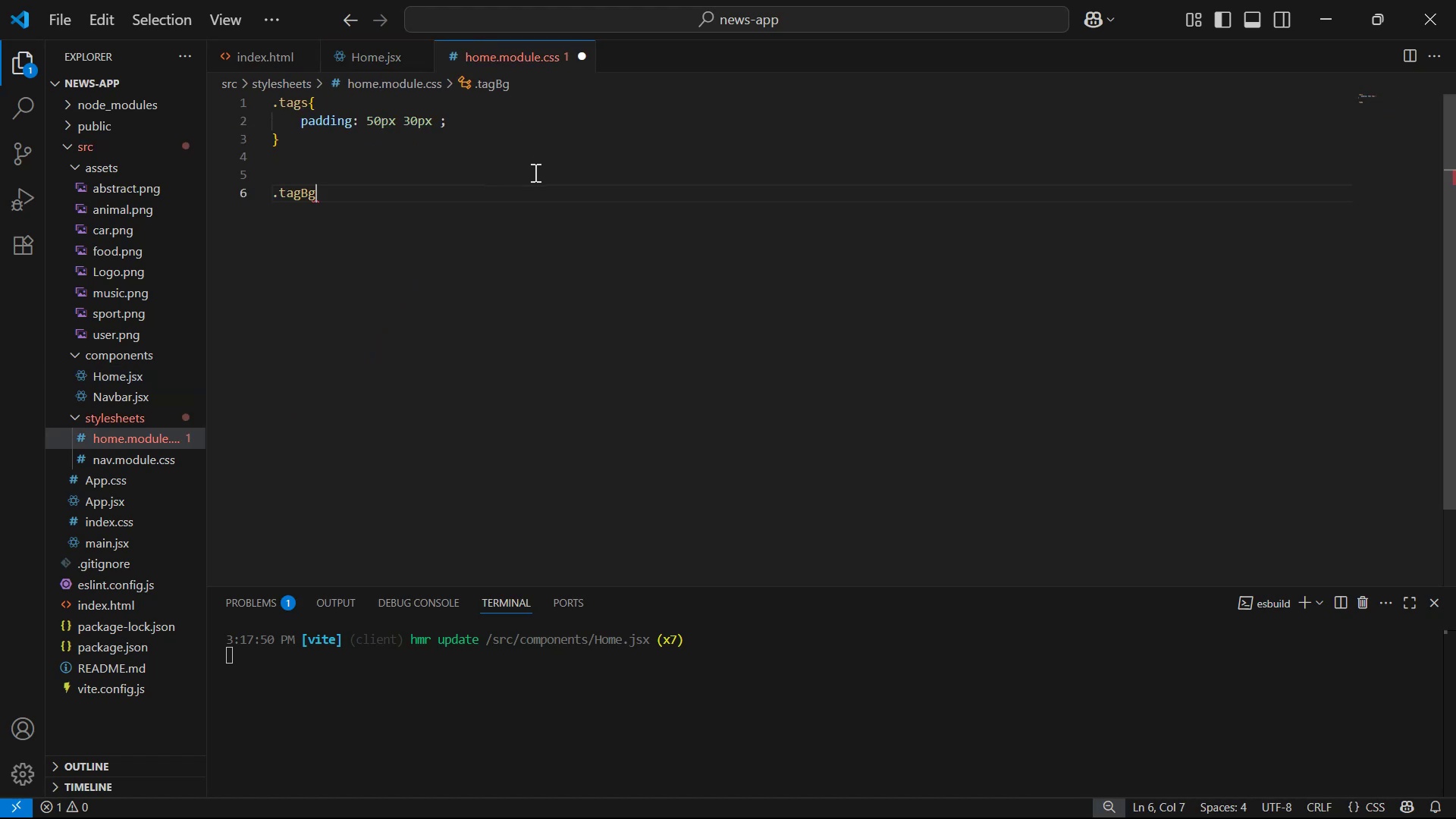 
key(Shift+Enter)
 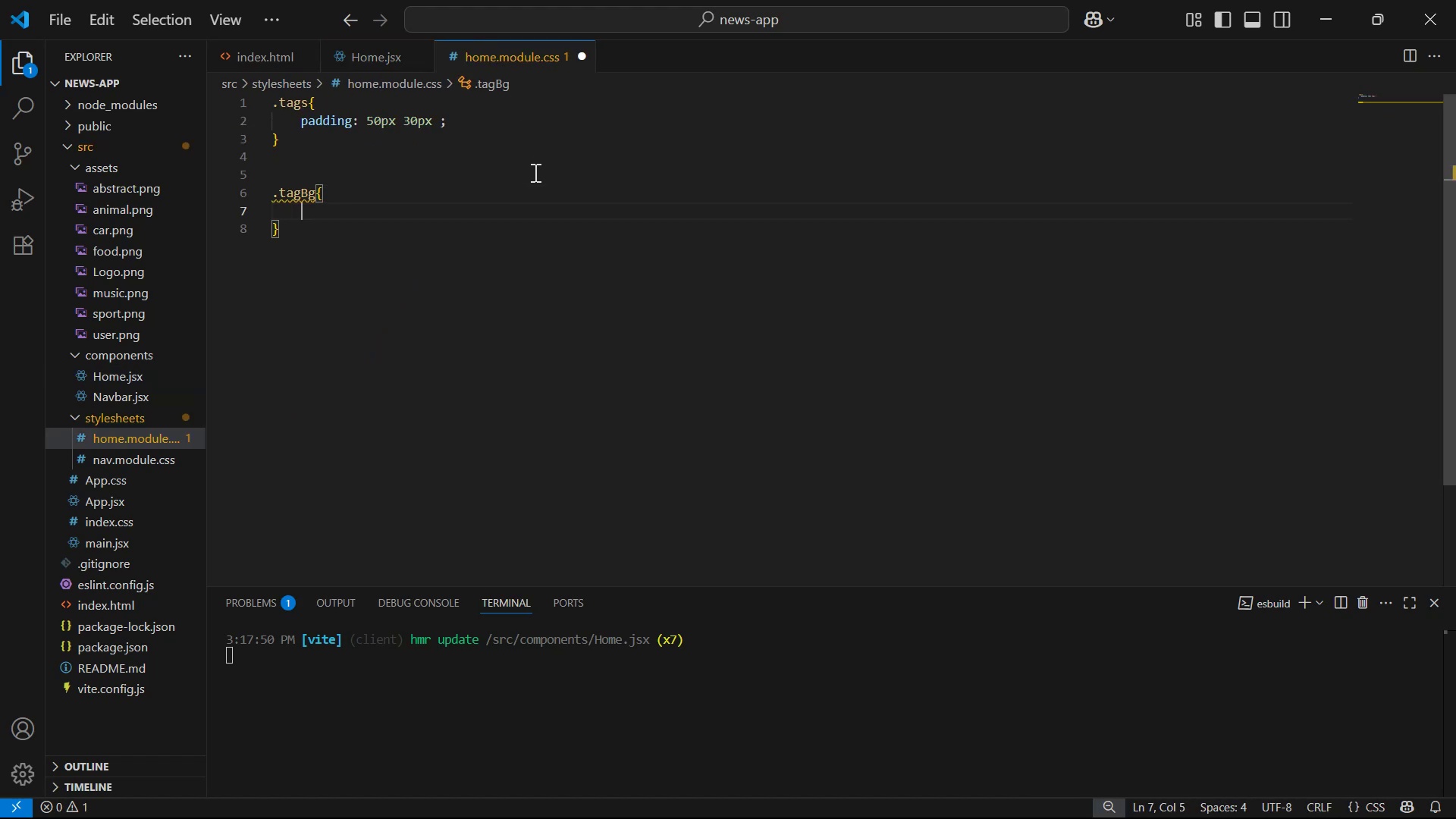 
type(ba)
 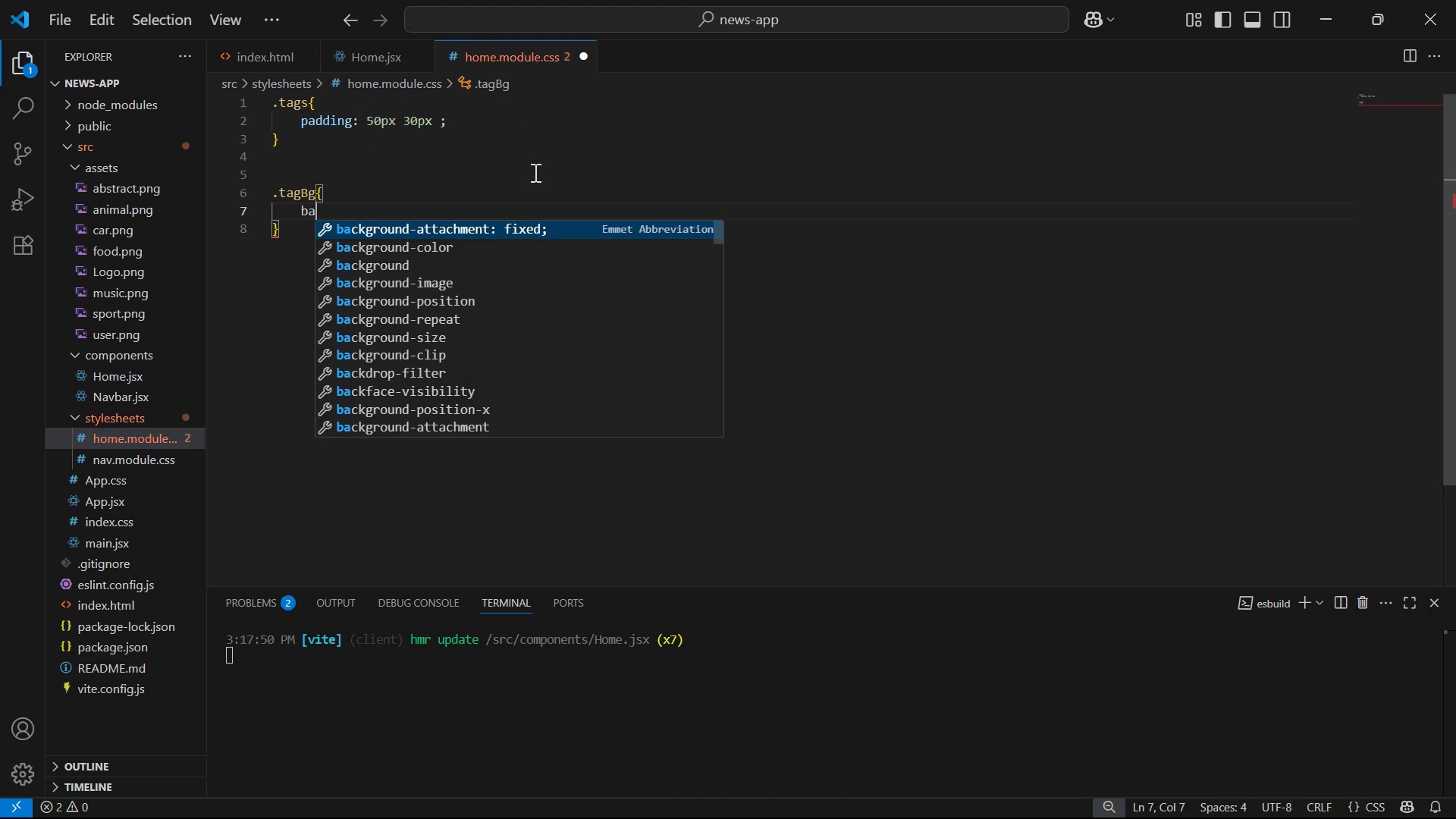 
key(ArrowDown)
 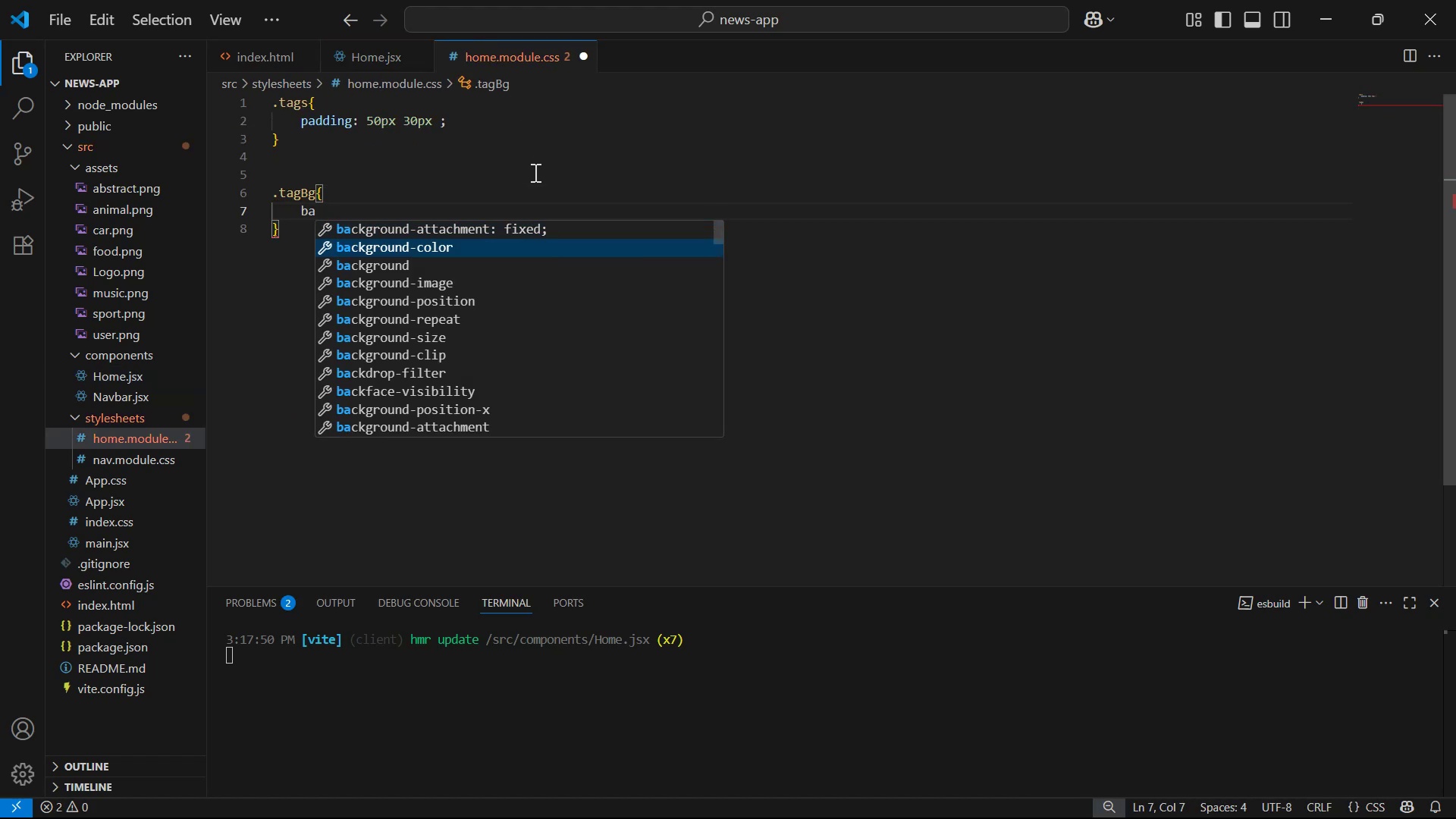 
key(ArrowDown)
 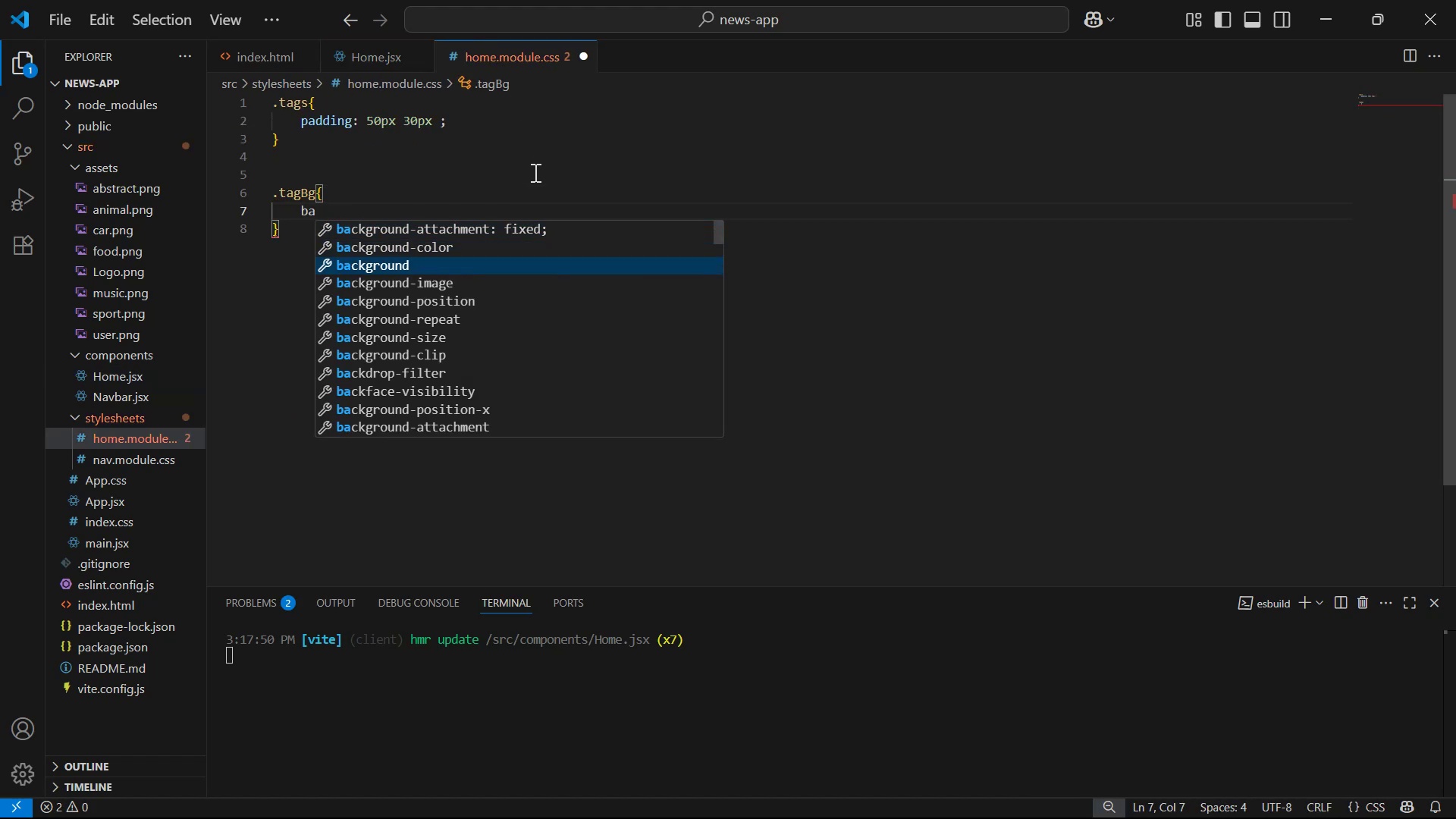 
key(Enter)
 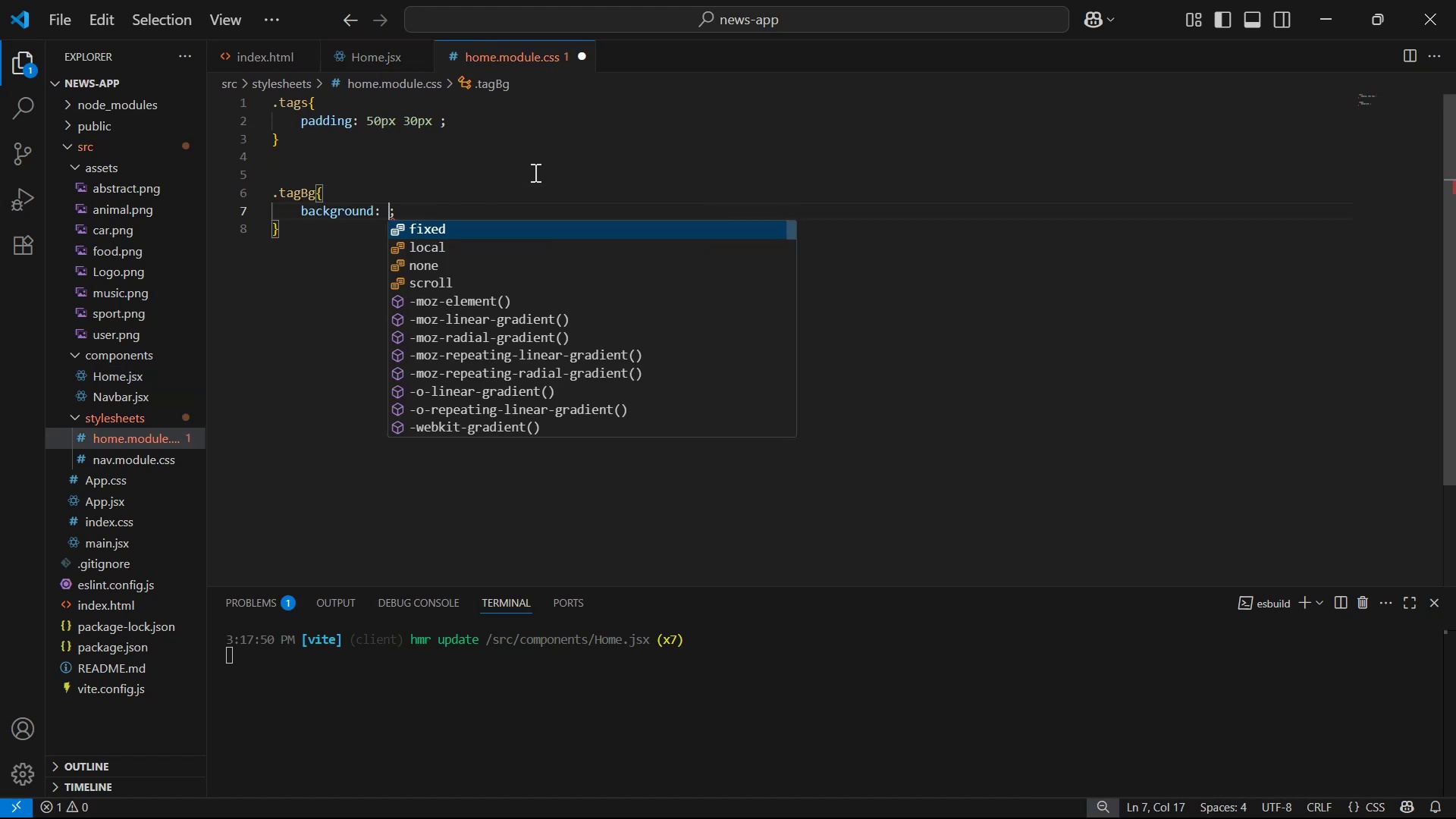 
type(ue)
key(Backspace)
type(rl )
key(Backspace)
key(Backspace)
type(l)
 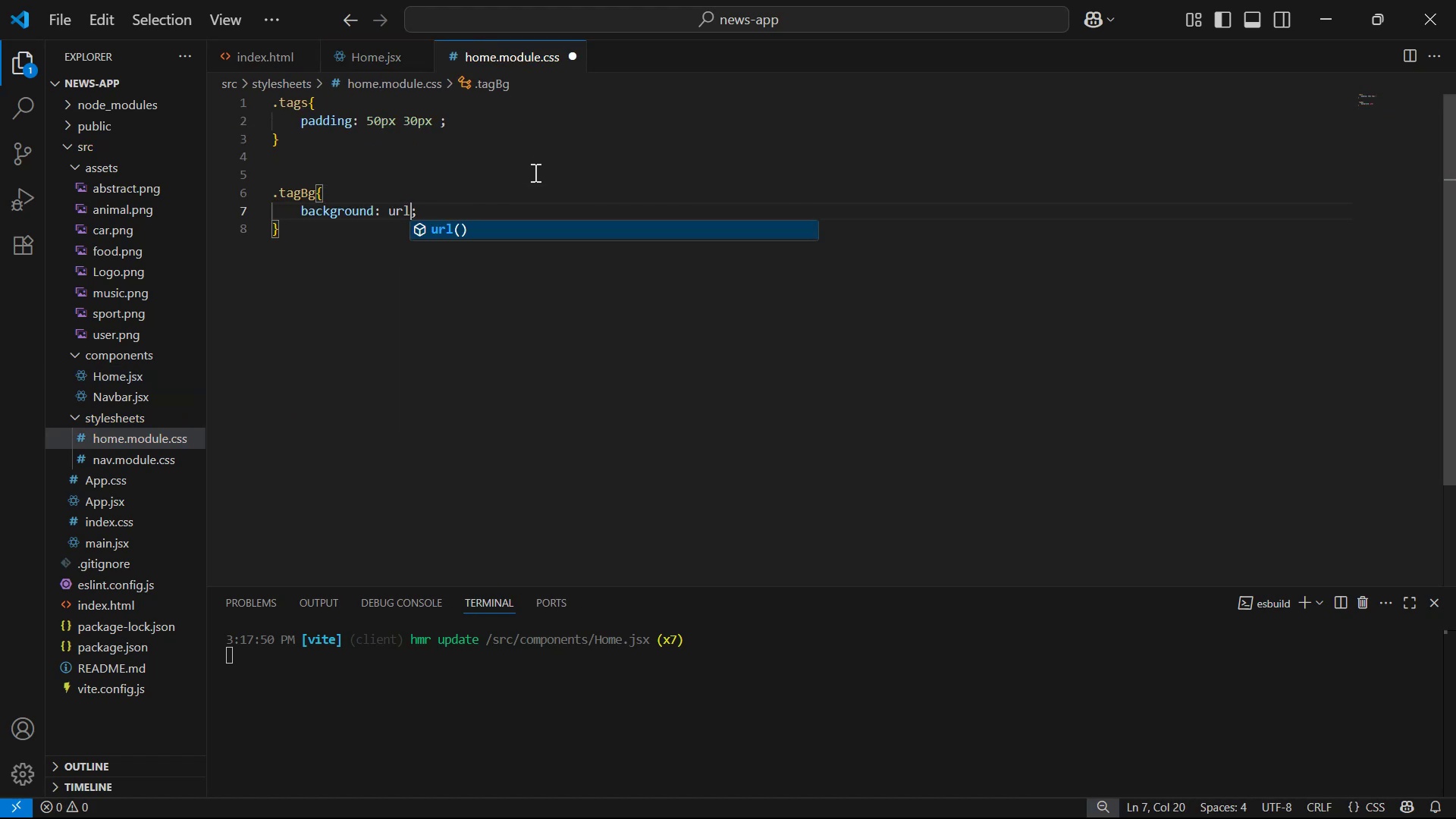 
key(Enter)
 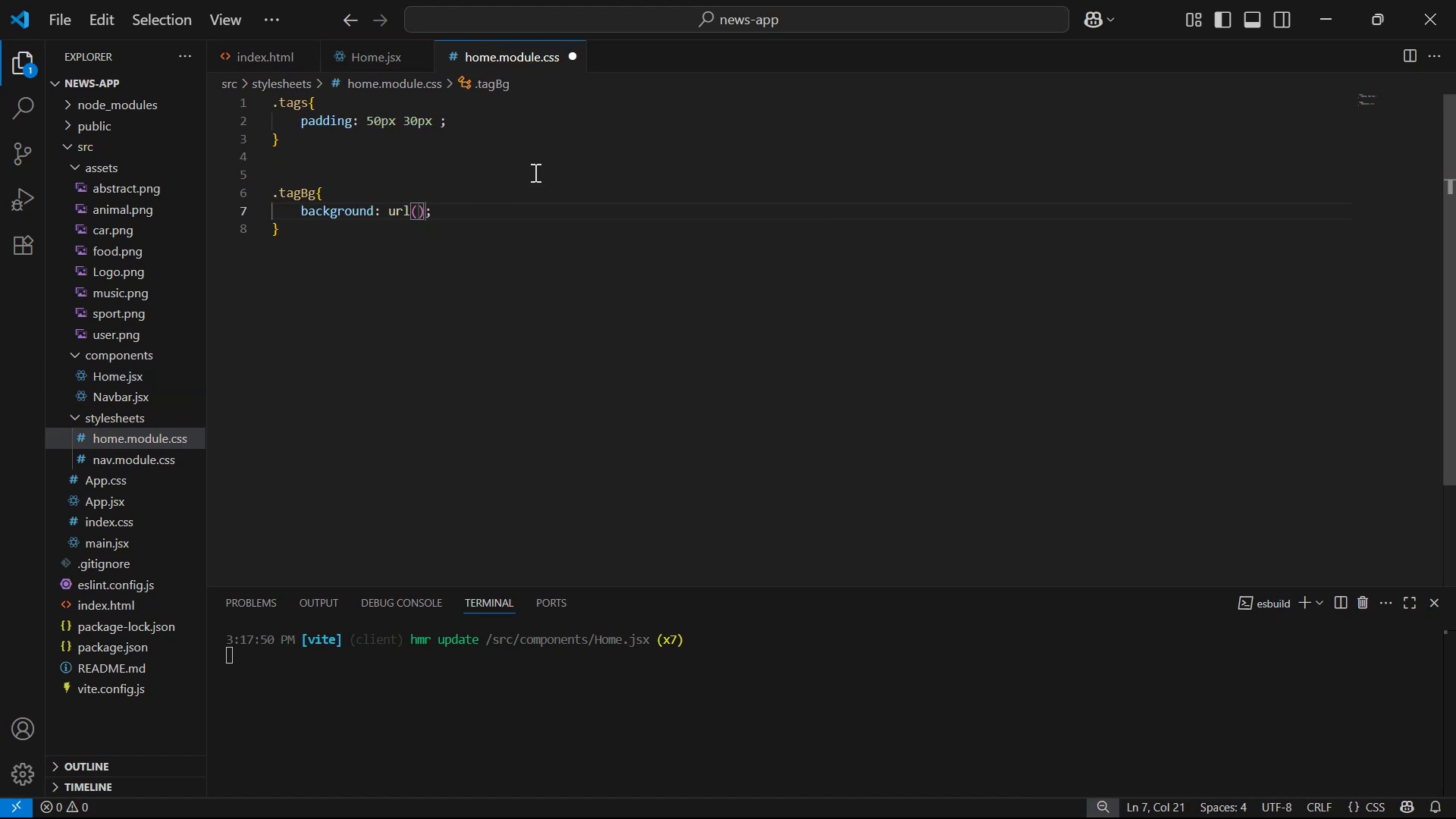 
key(Quote)
 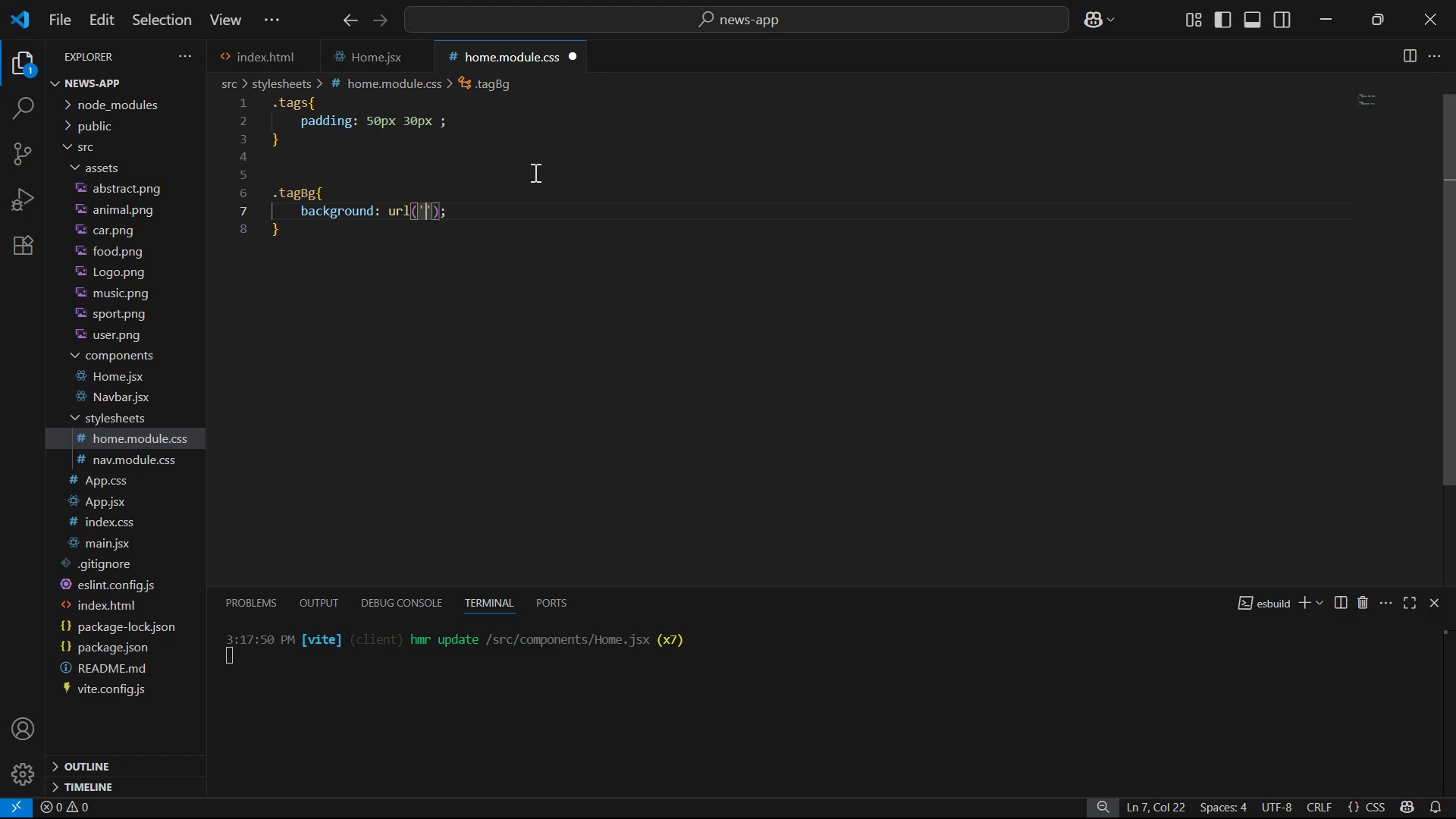 
key(Period)
 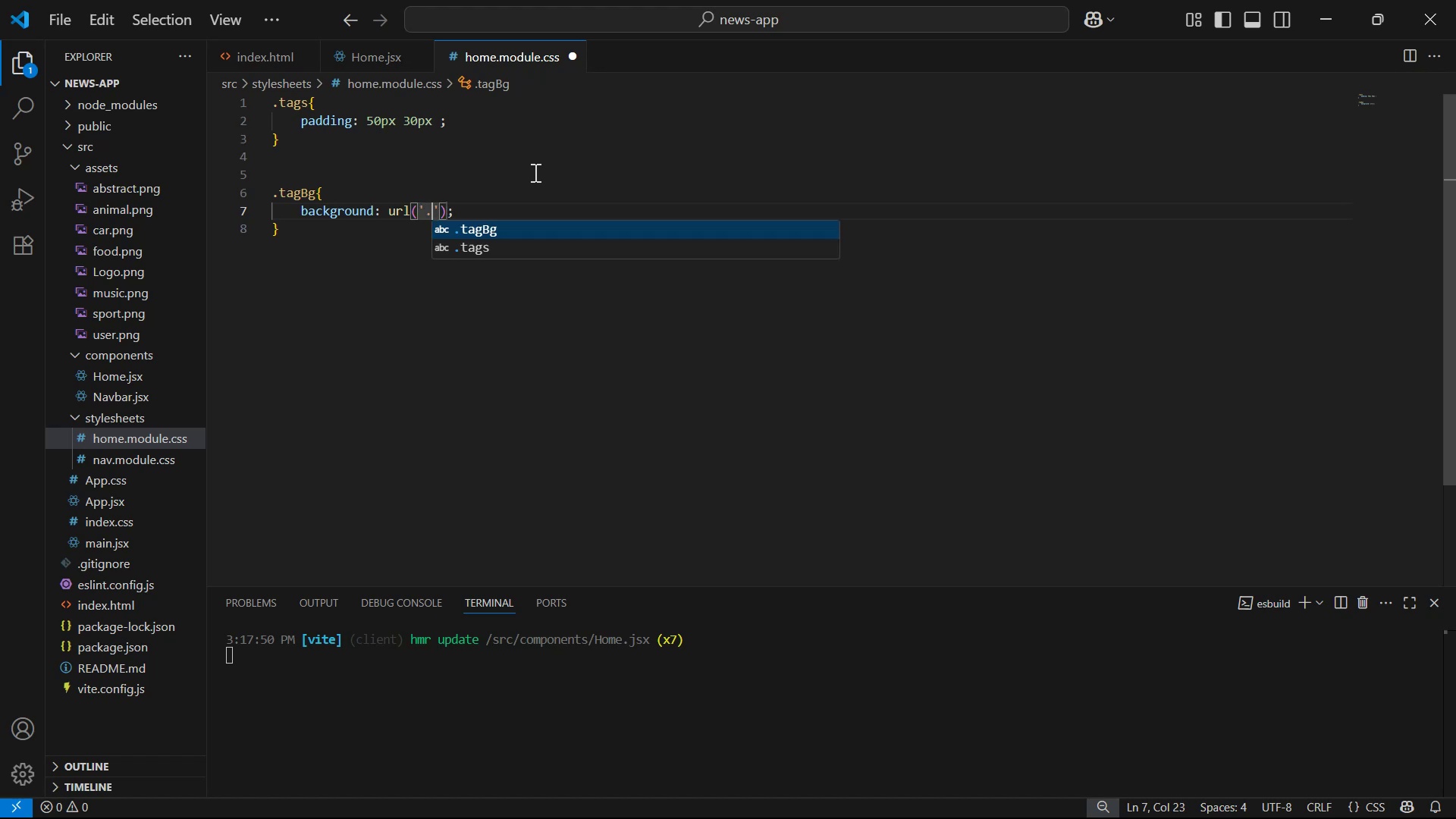 
key(Period)
 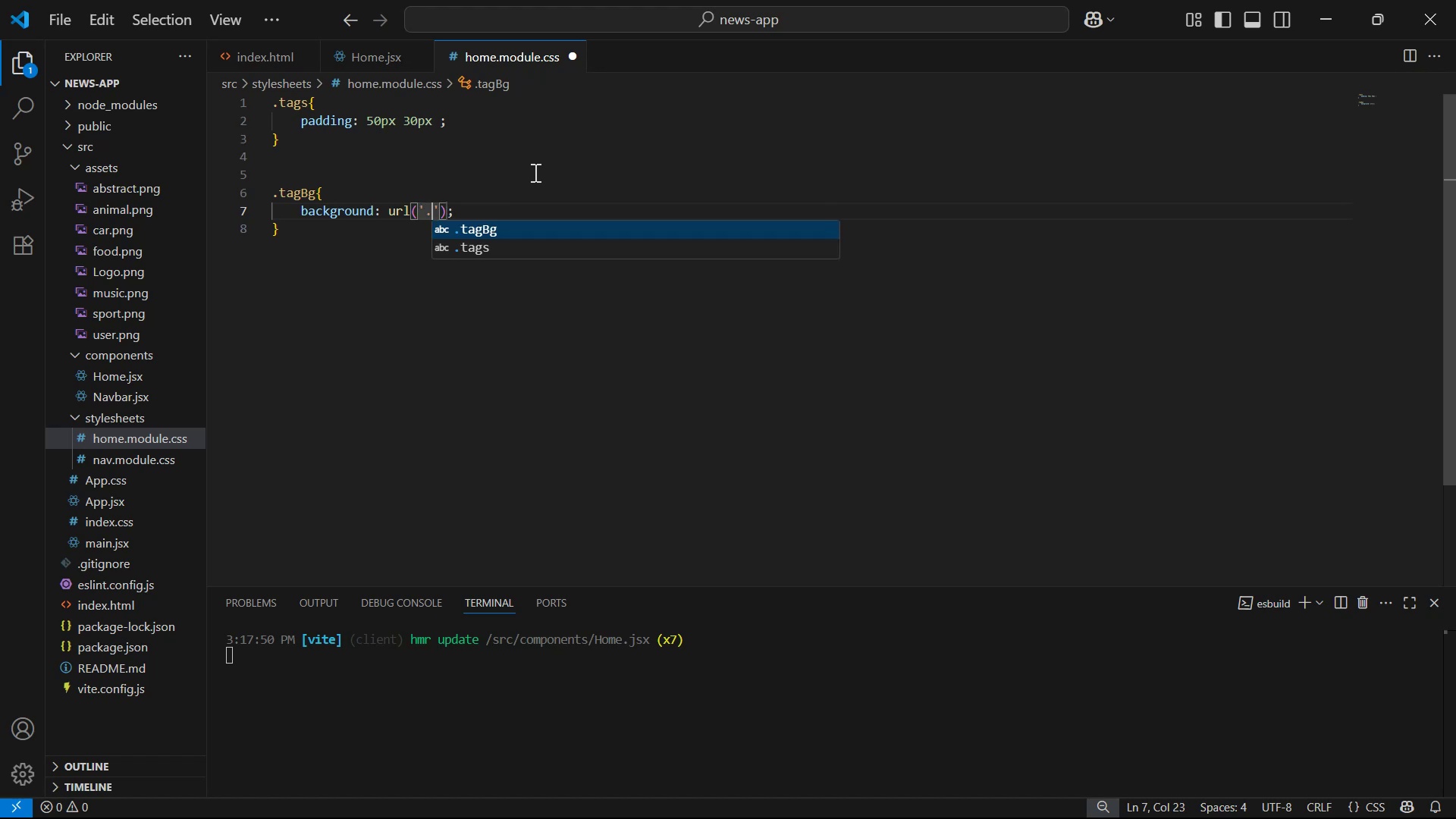 
key(Slash)
 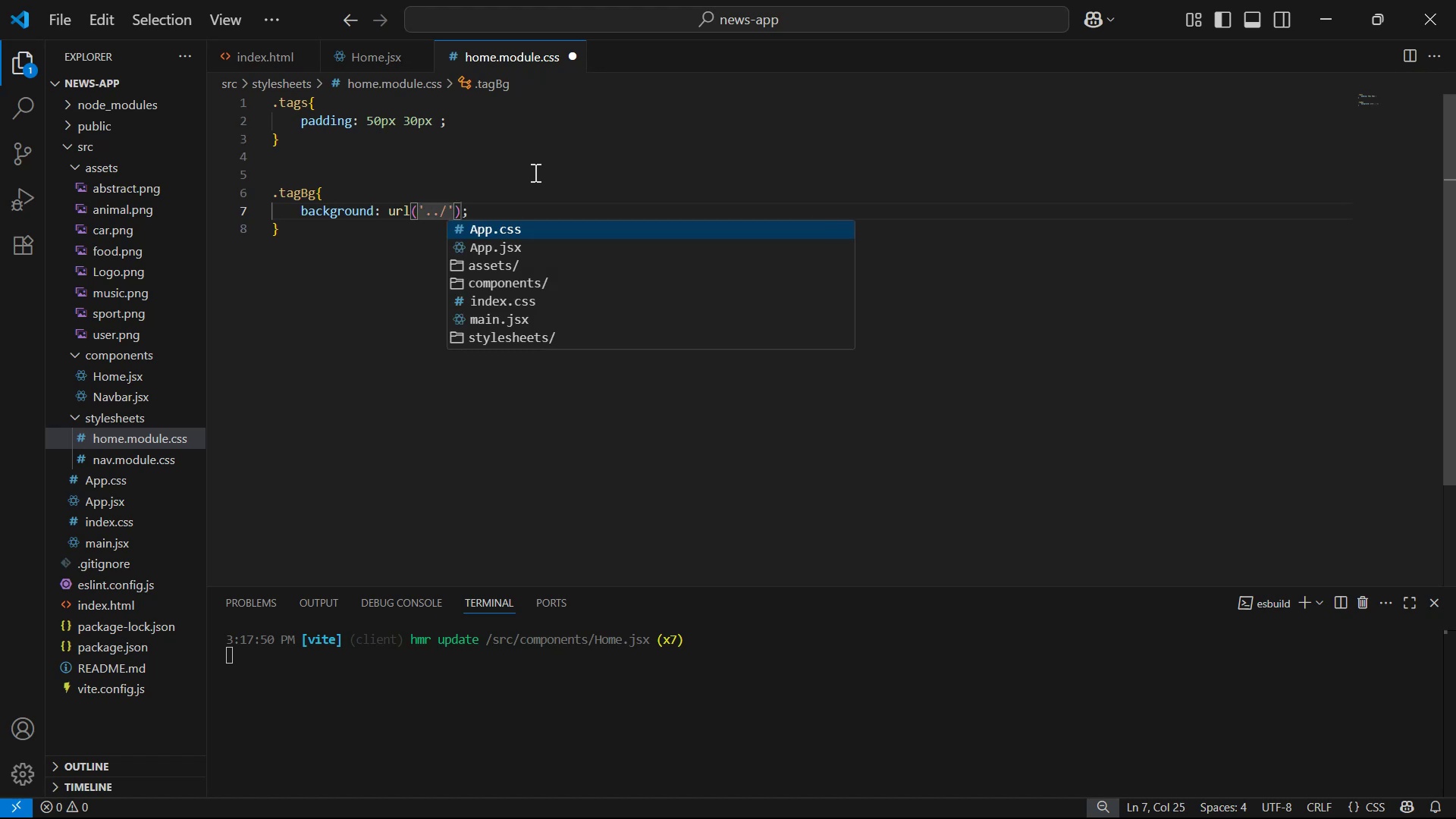 
key(ArrowDown)
 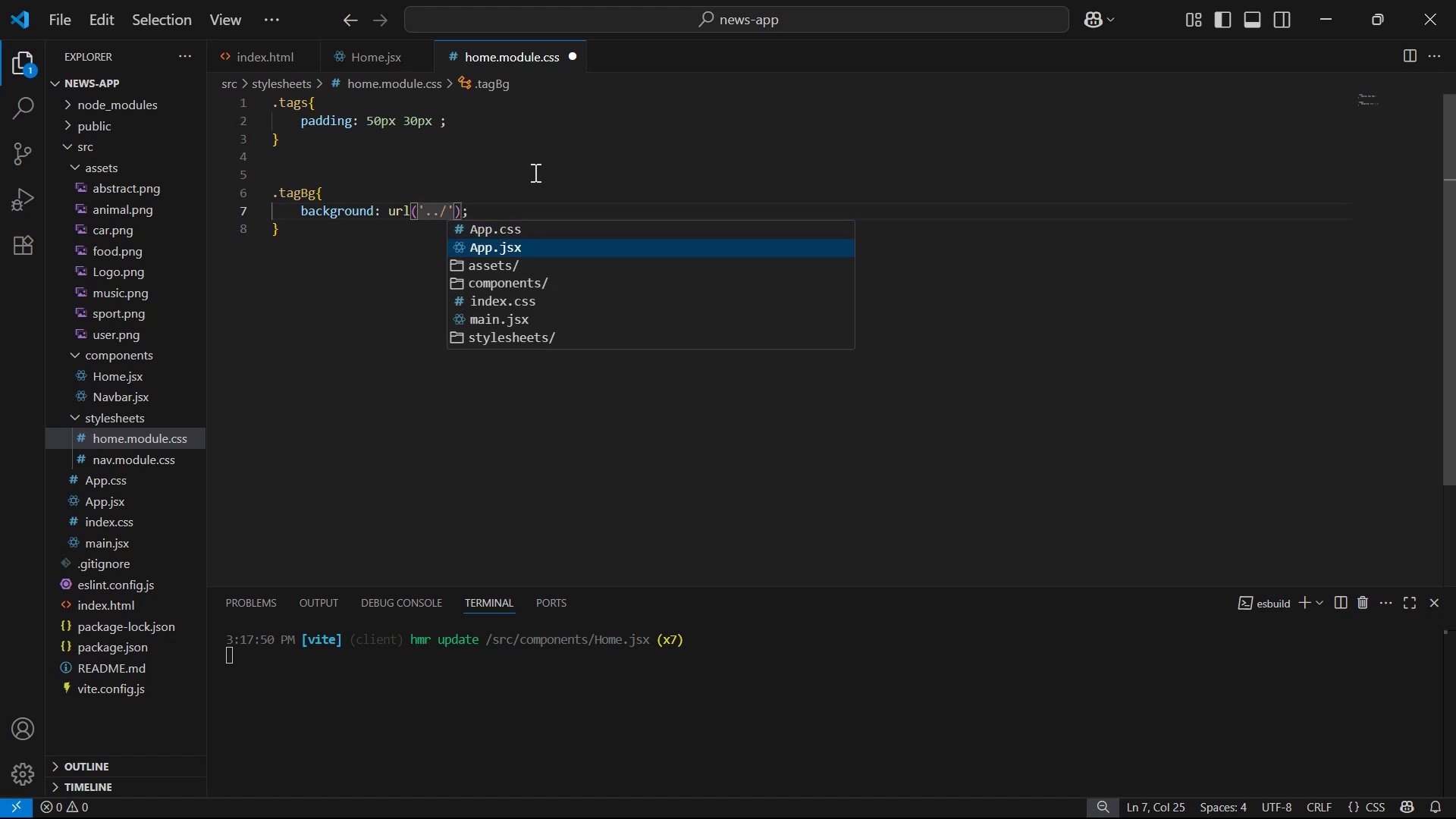 
key(ArrowDown)
 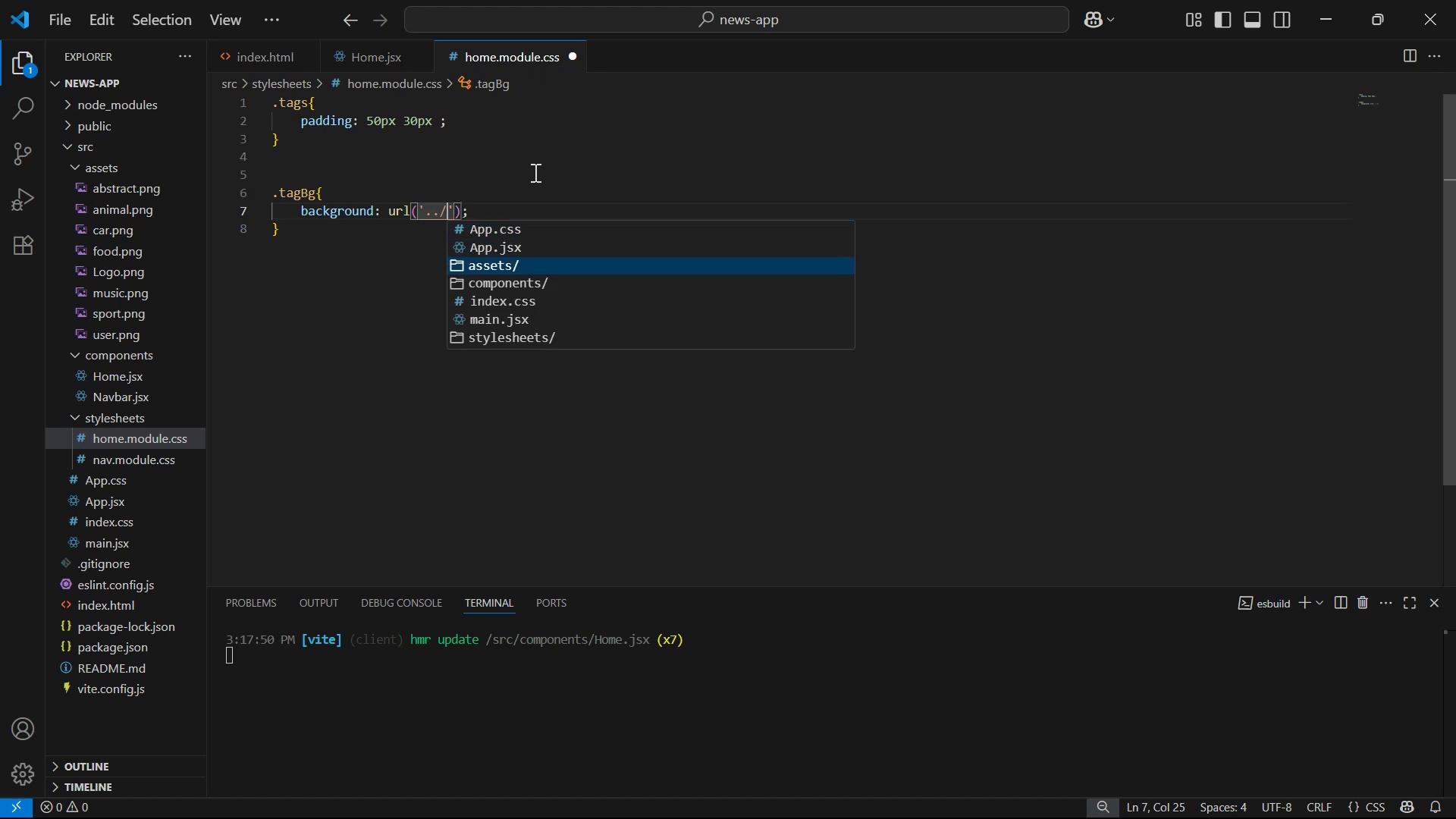 
key(Enter)
 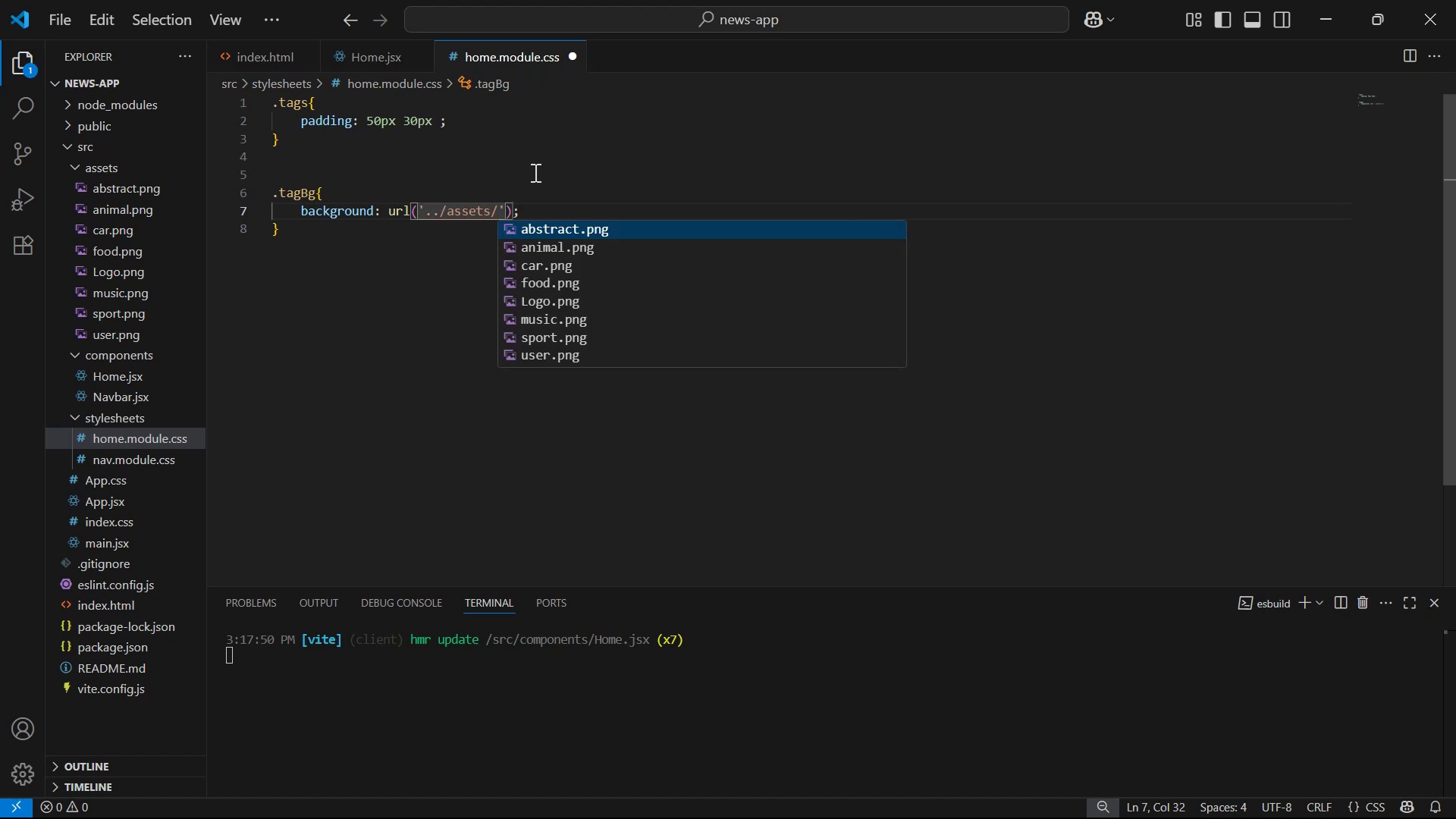 
key(ArrowDown)
 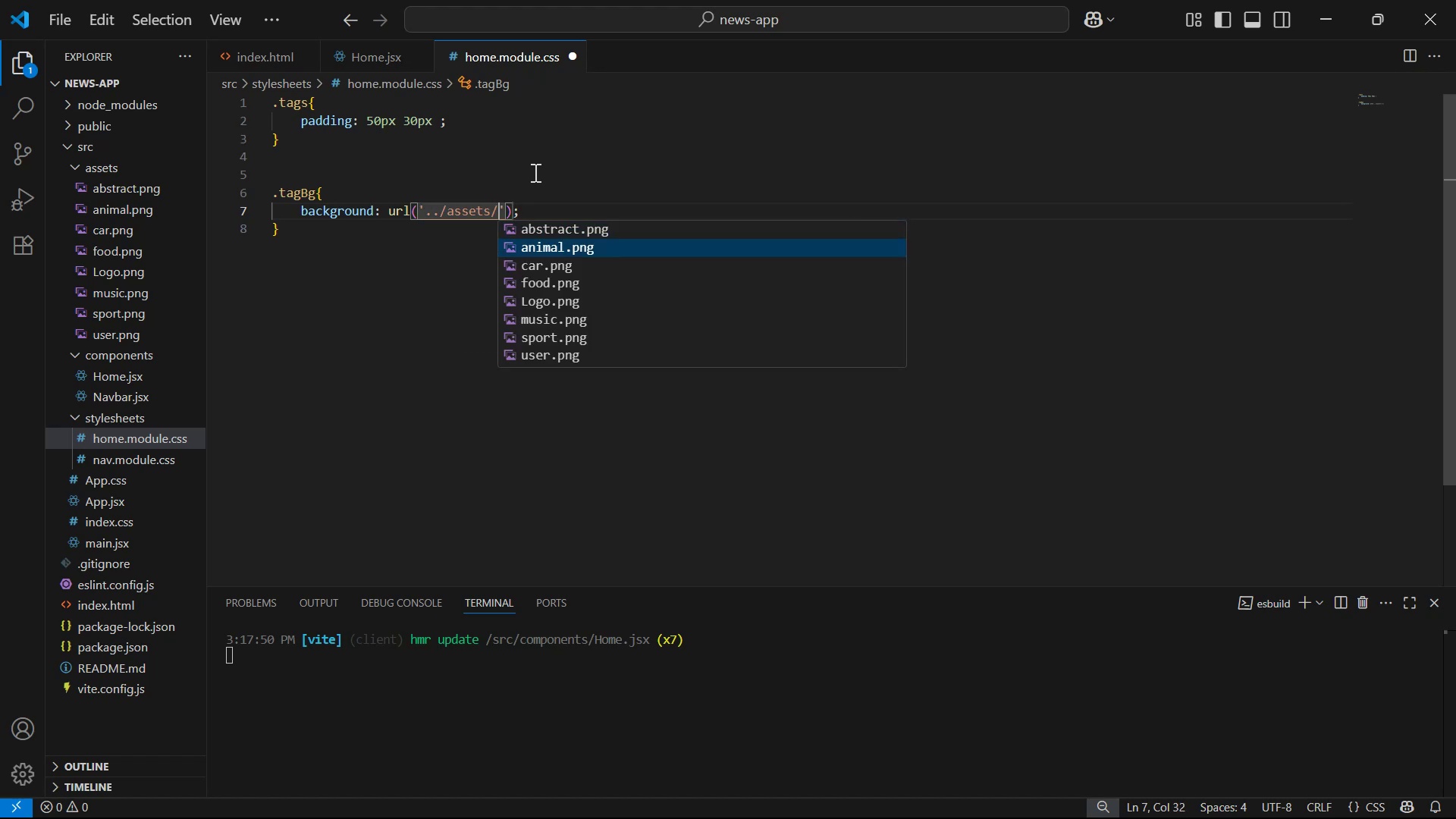 
key(ArrowDown)
 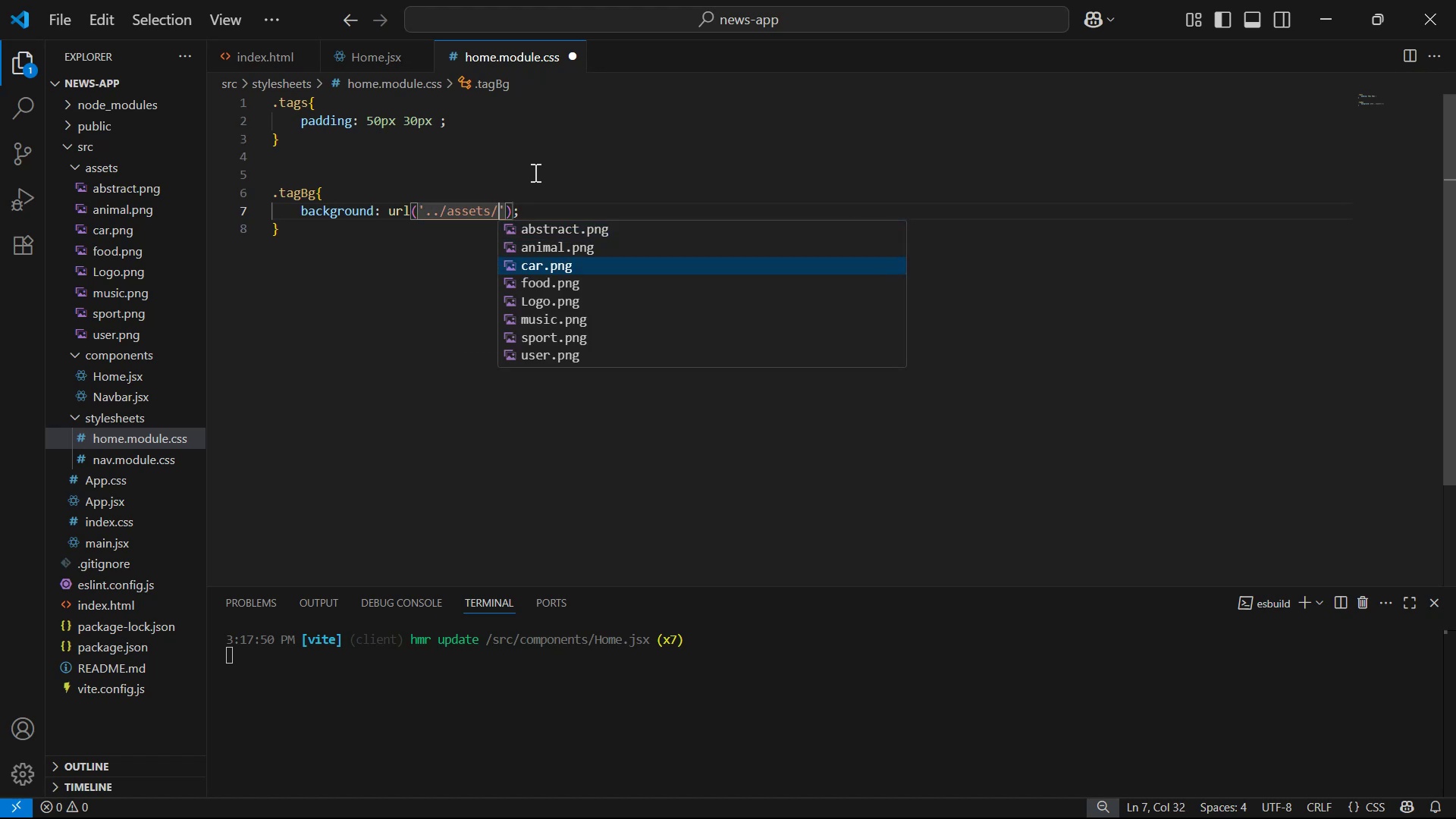 
key(ArrowDown)
 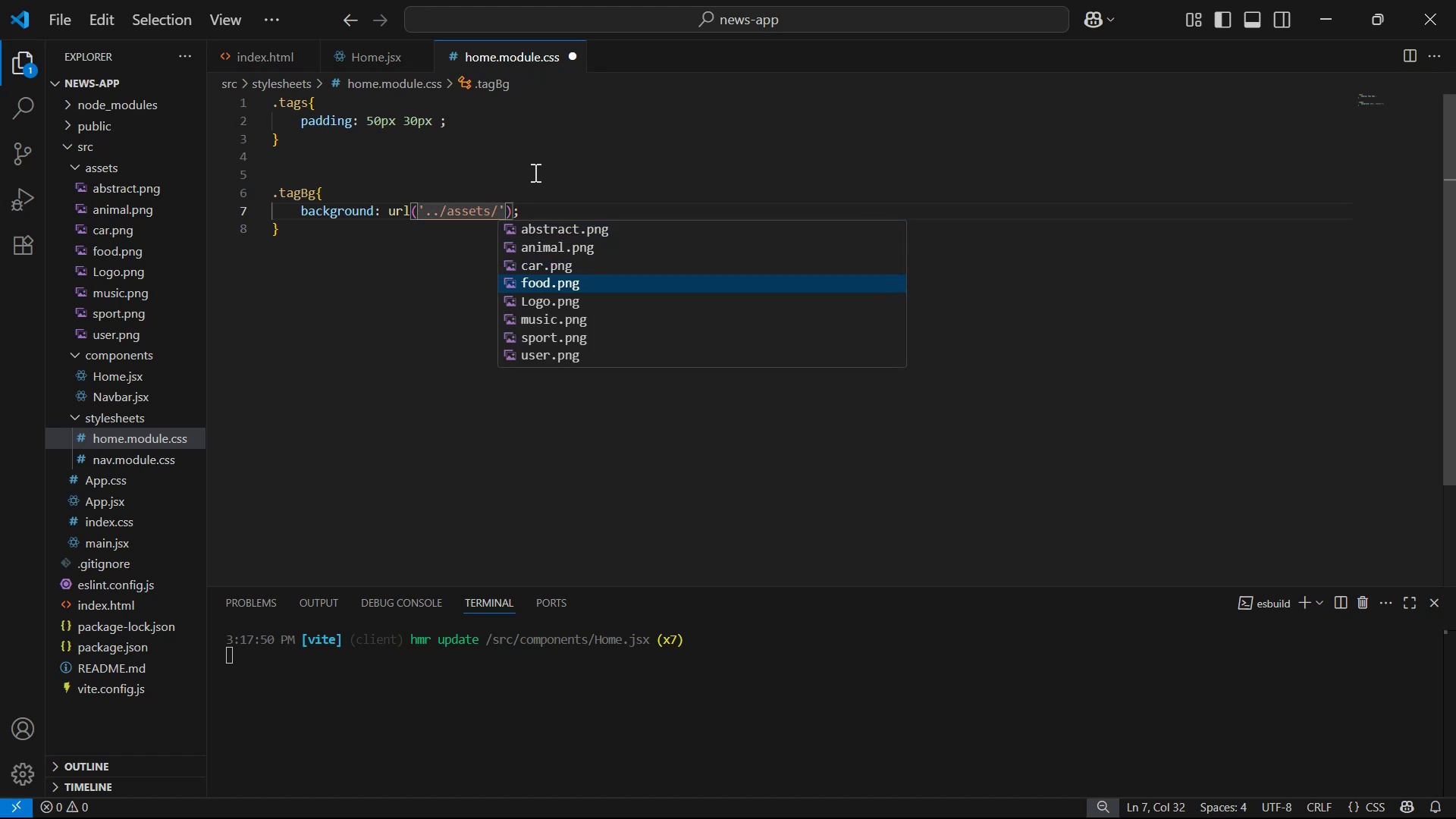 
key(Enter)
 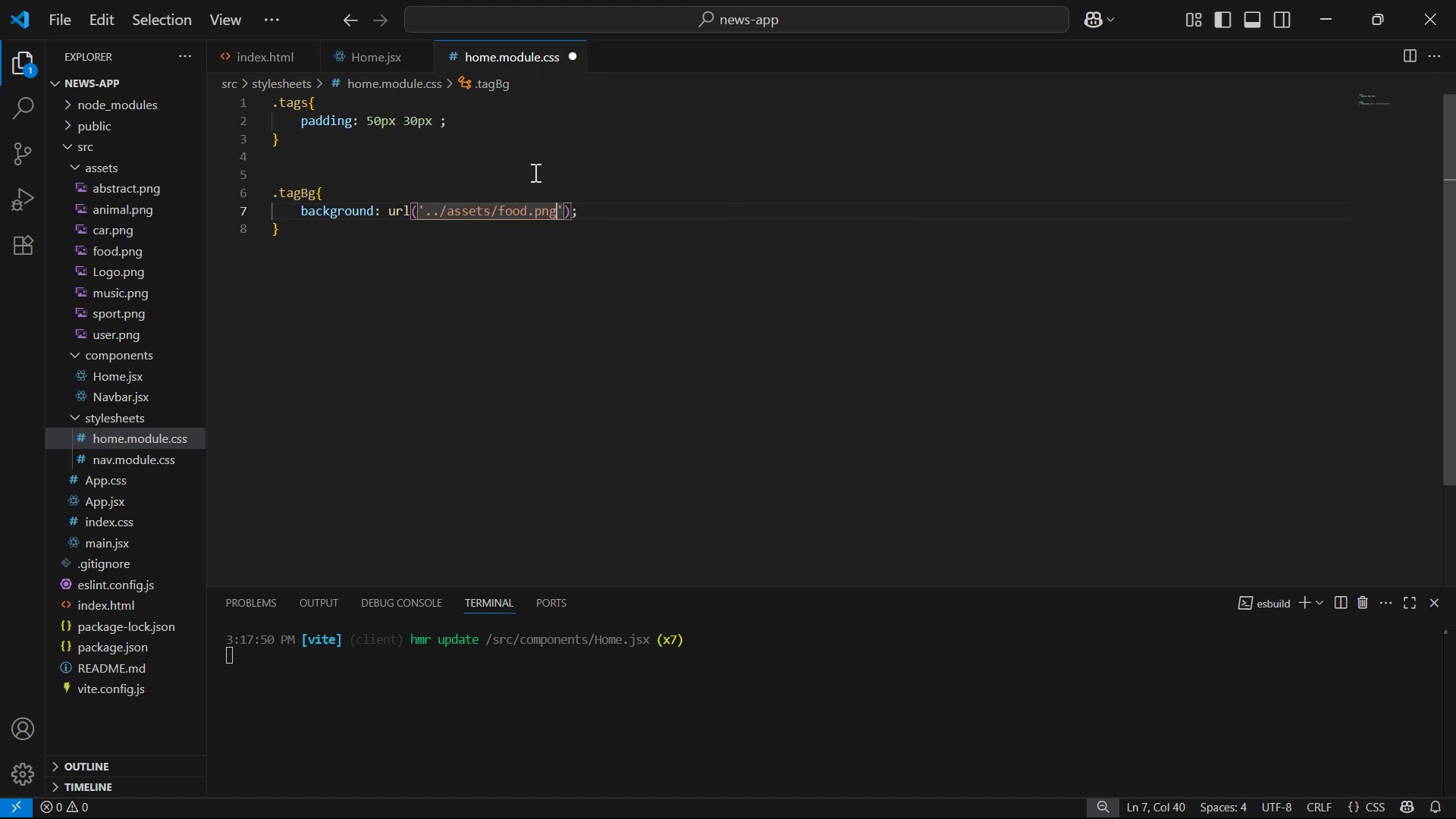 
key(ArrowRight)
 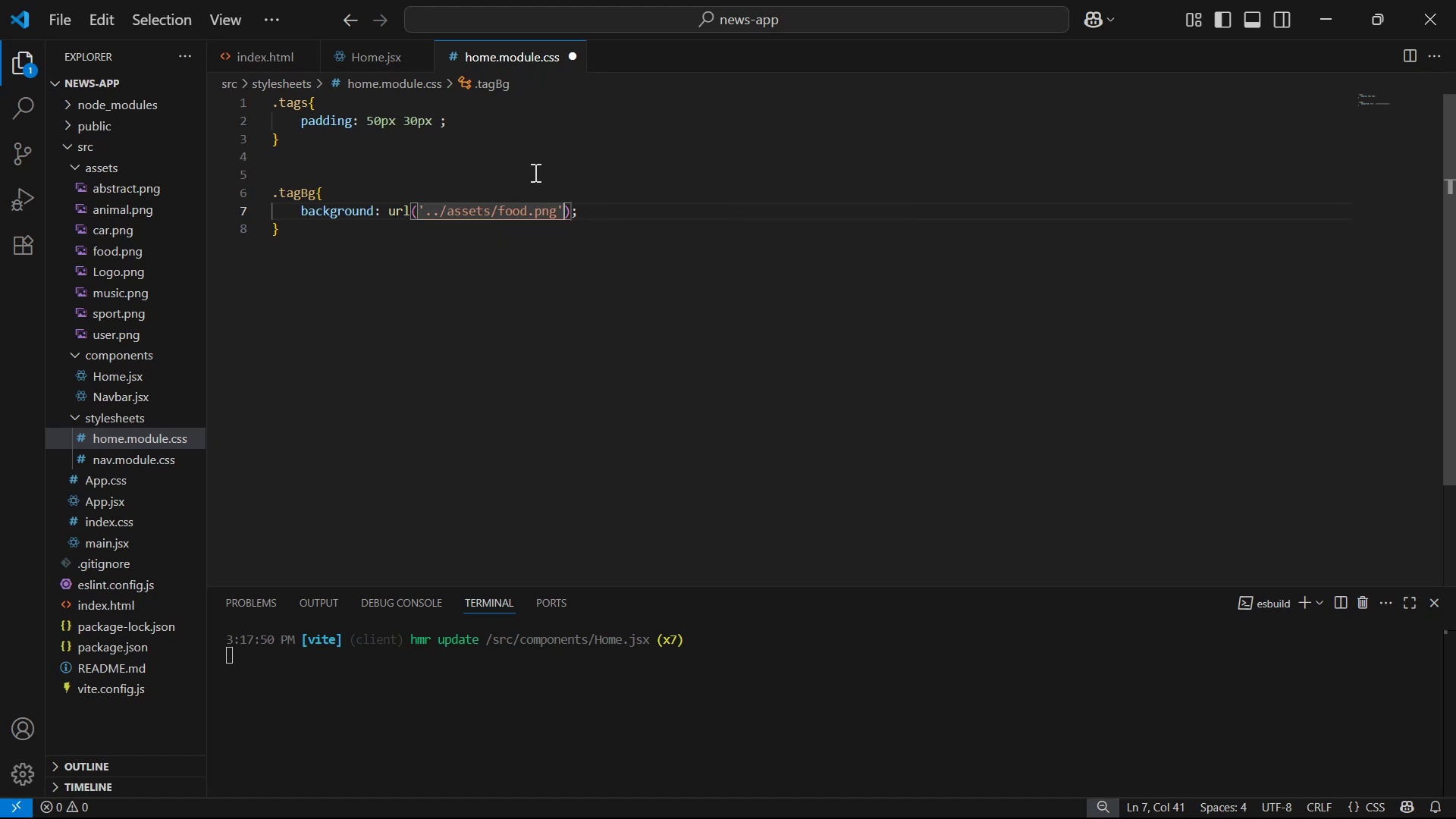 
key(ArrowRight)
 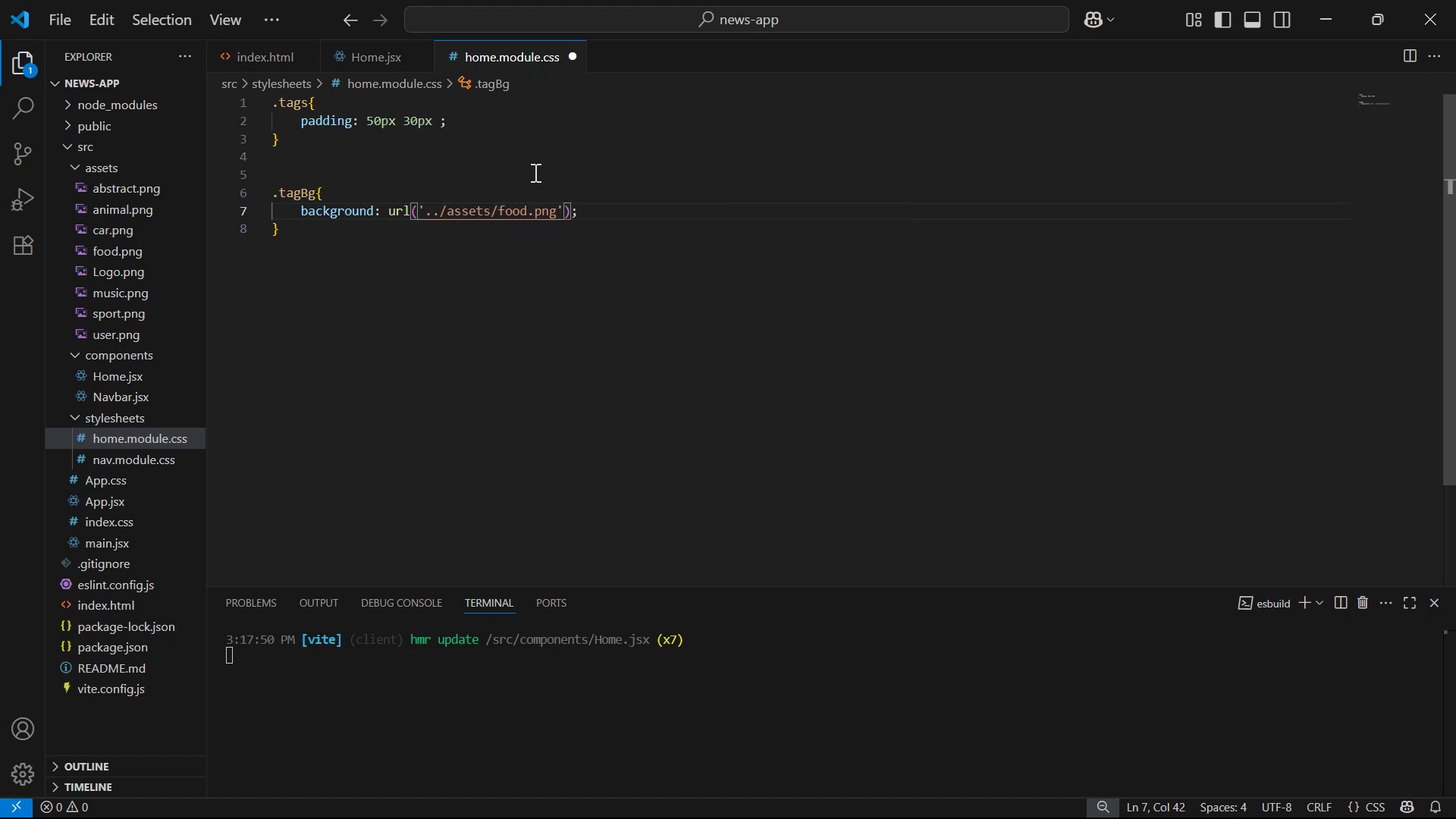 
type( no)
 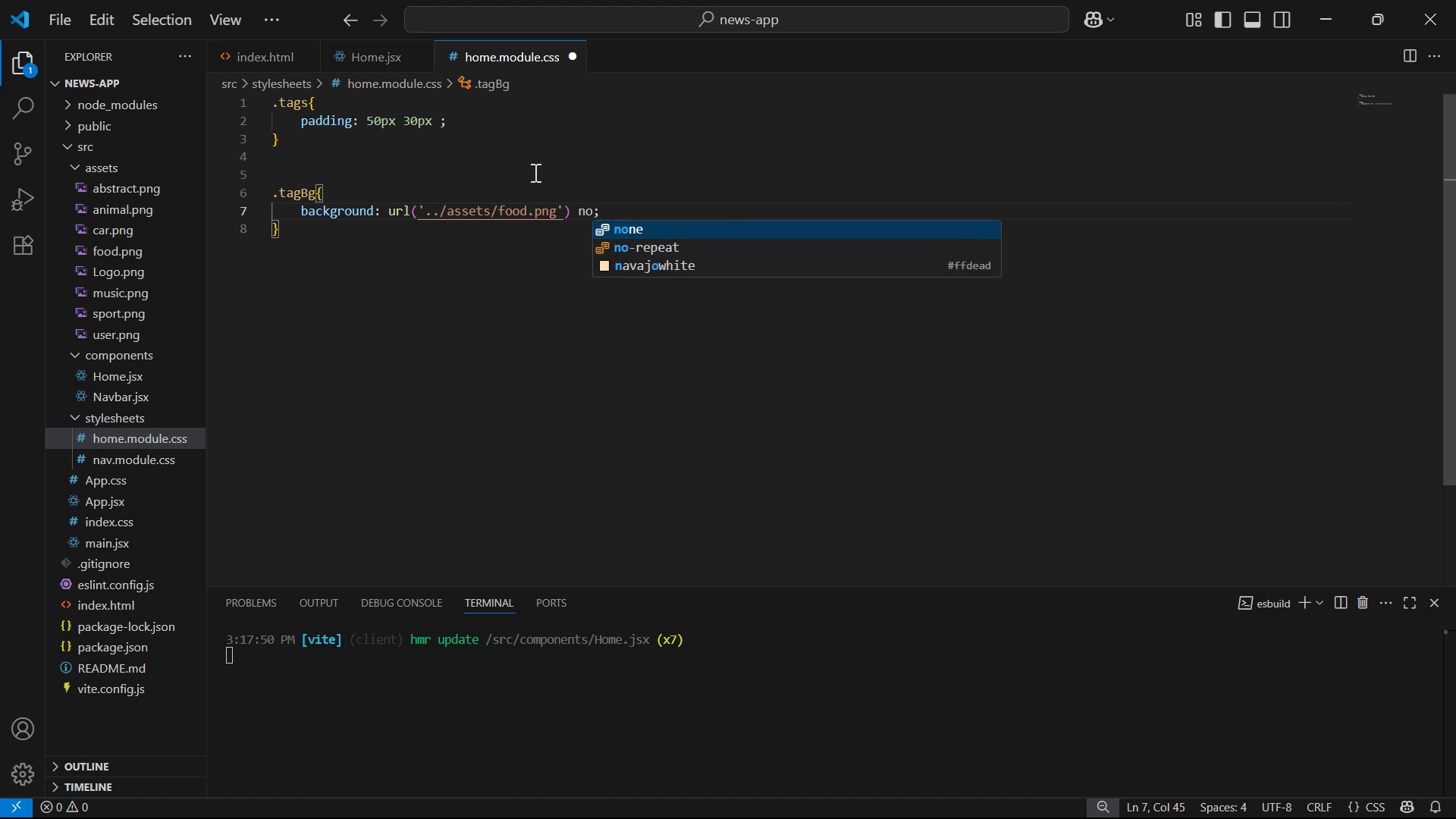 
key(ArrowDown)
 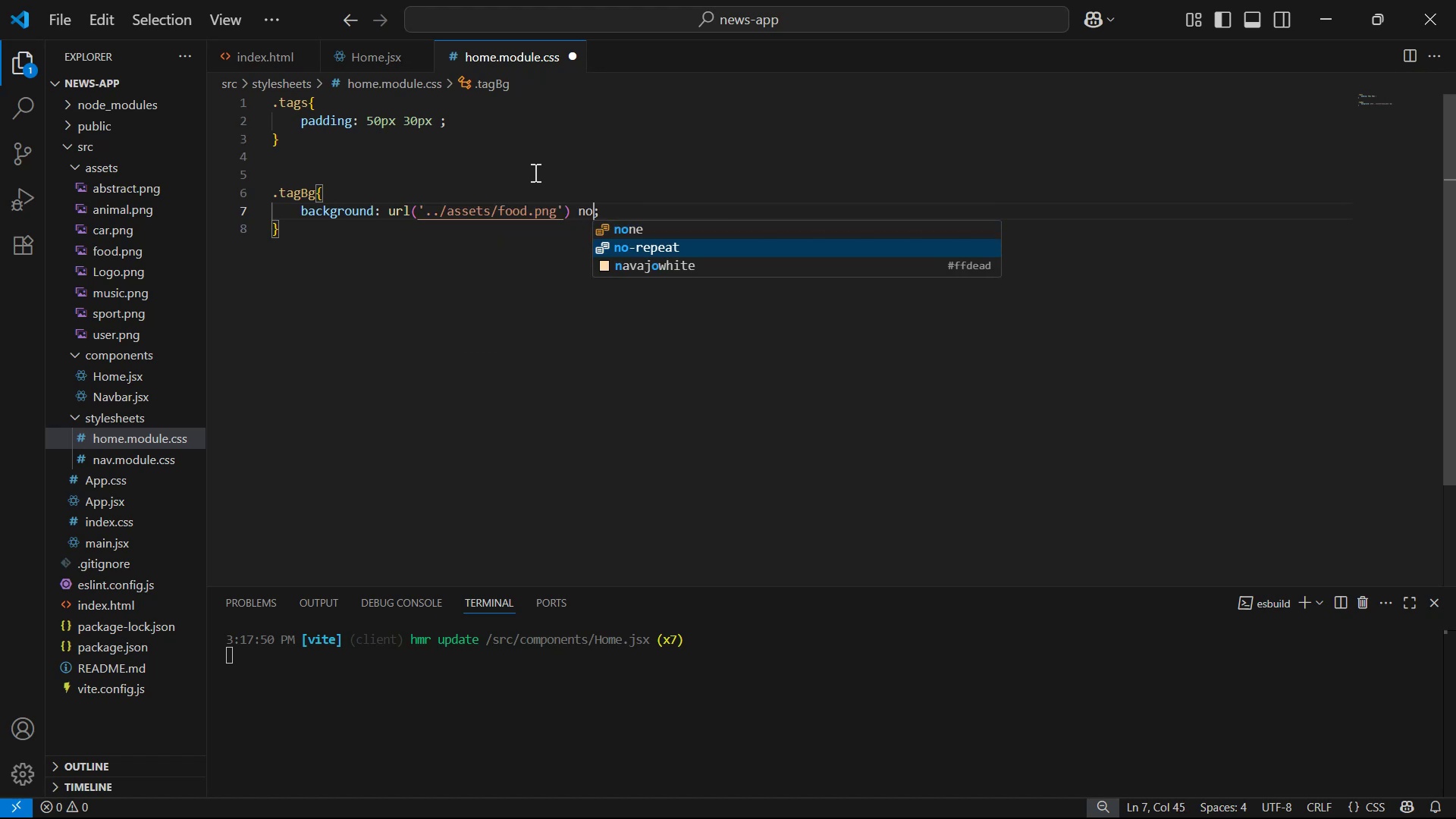 
key(Enter)
 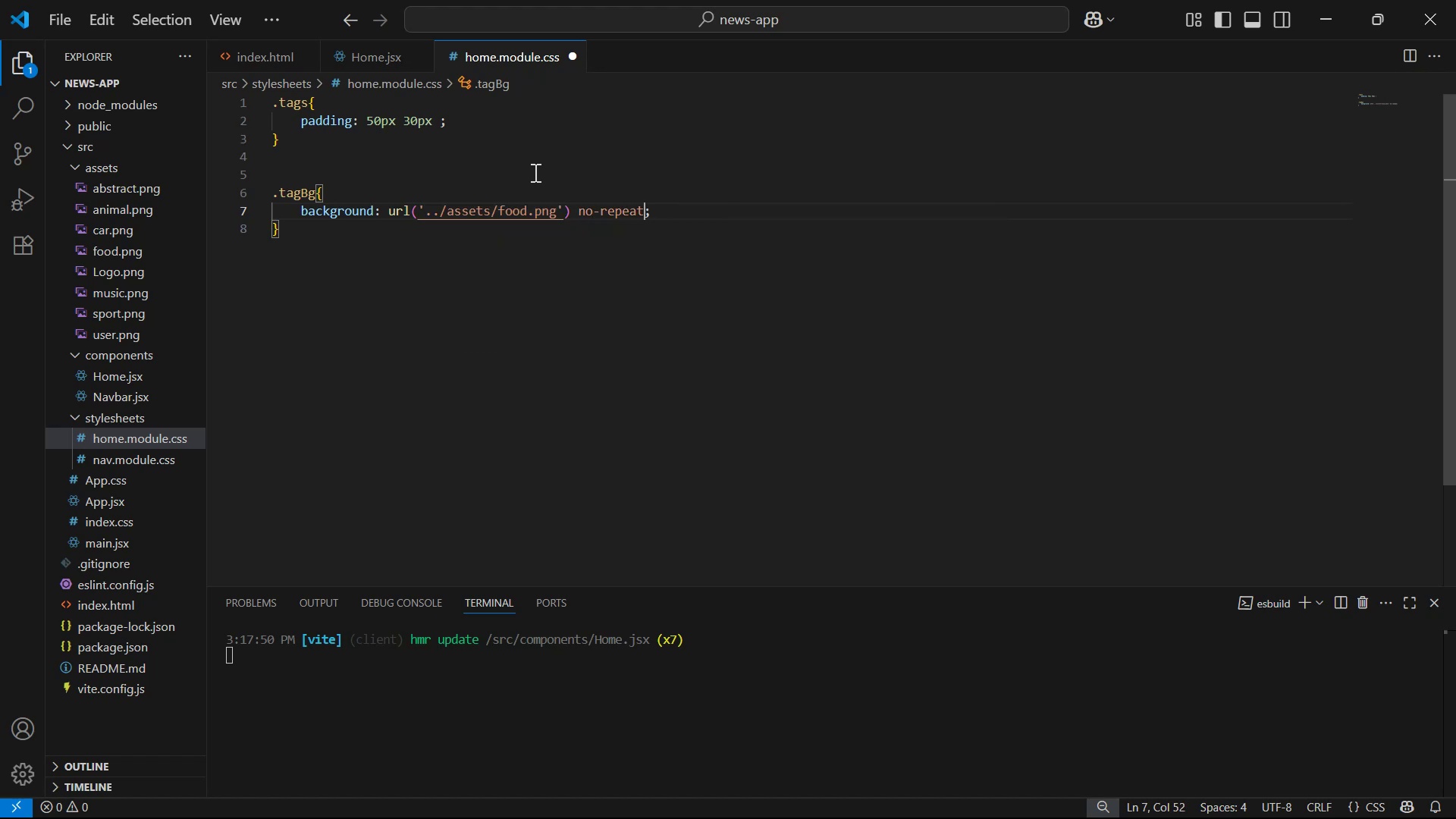 
hold_key(key=ArrowLeft, duration=0.75)
 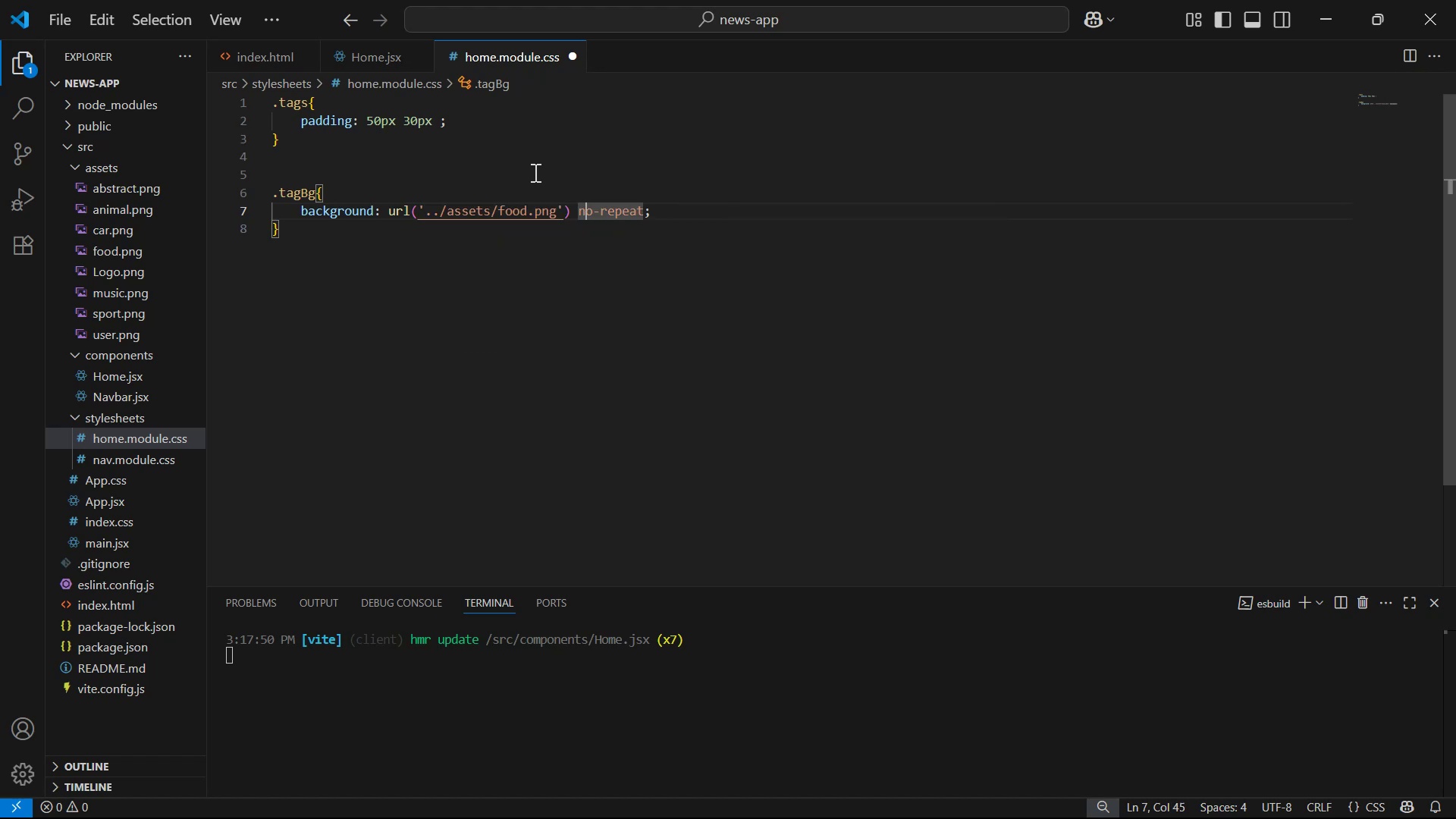 
key(ArrowLeft)
 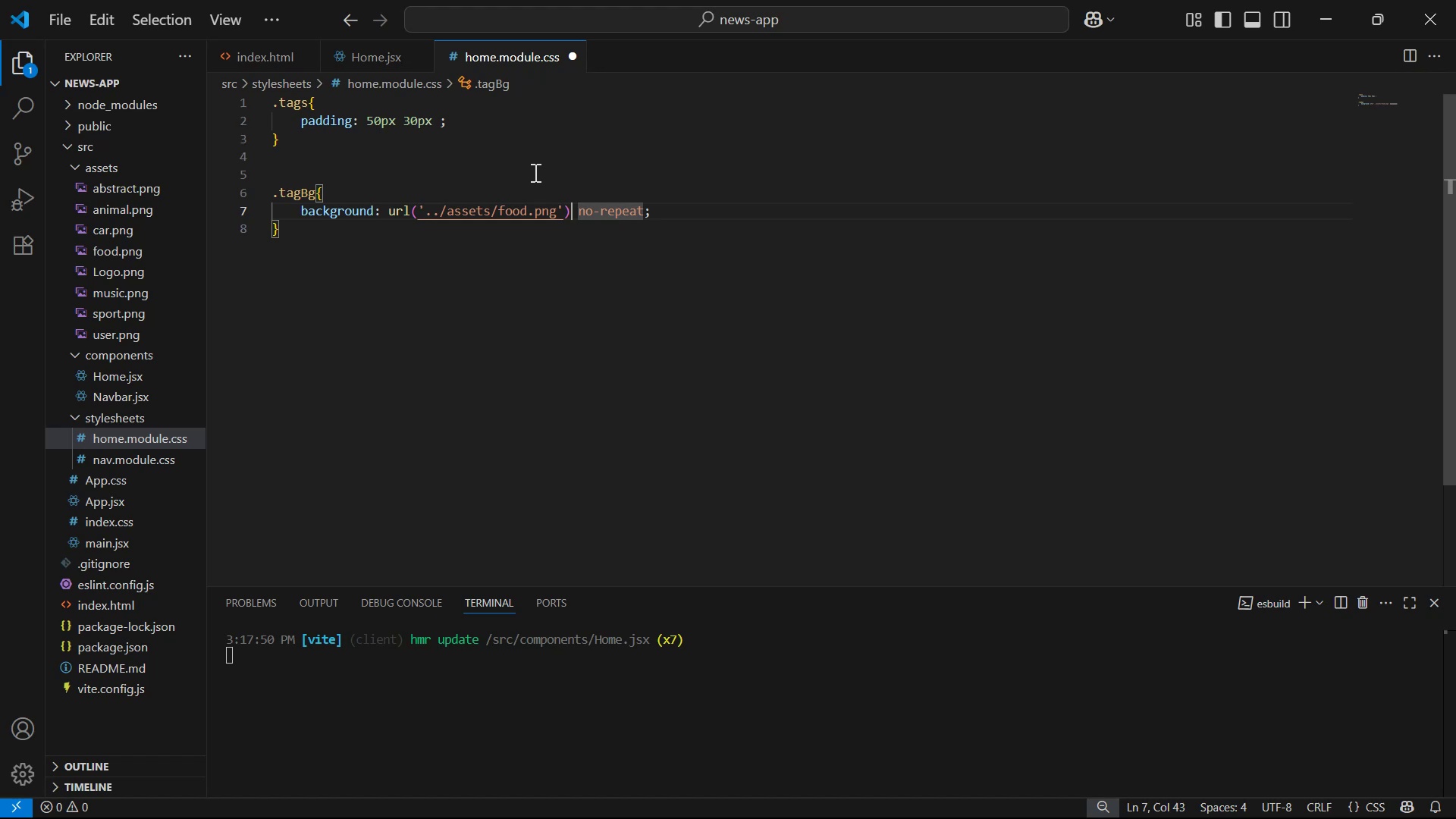 
key(Space)
 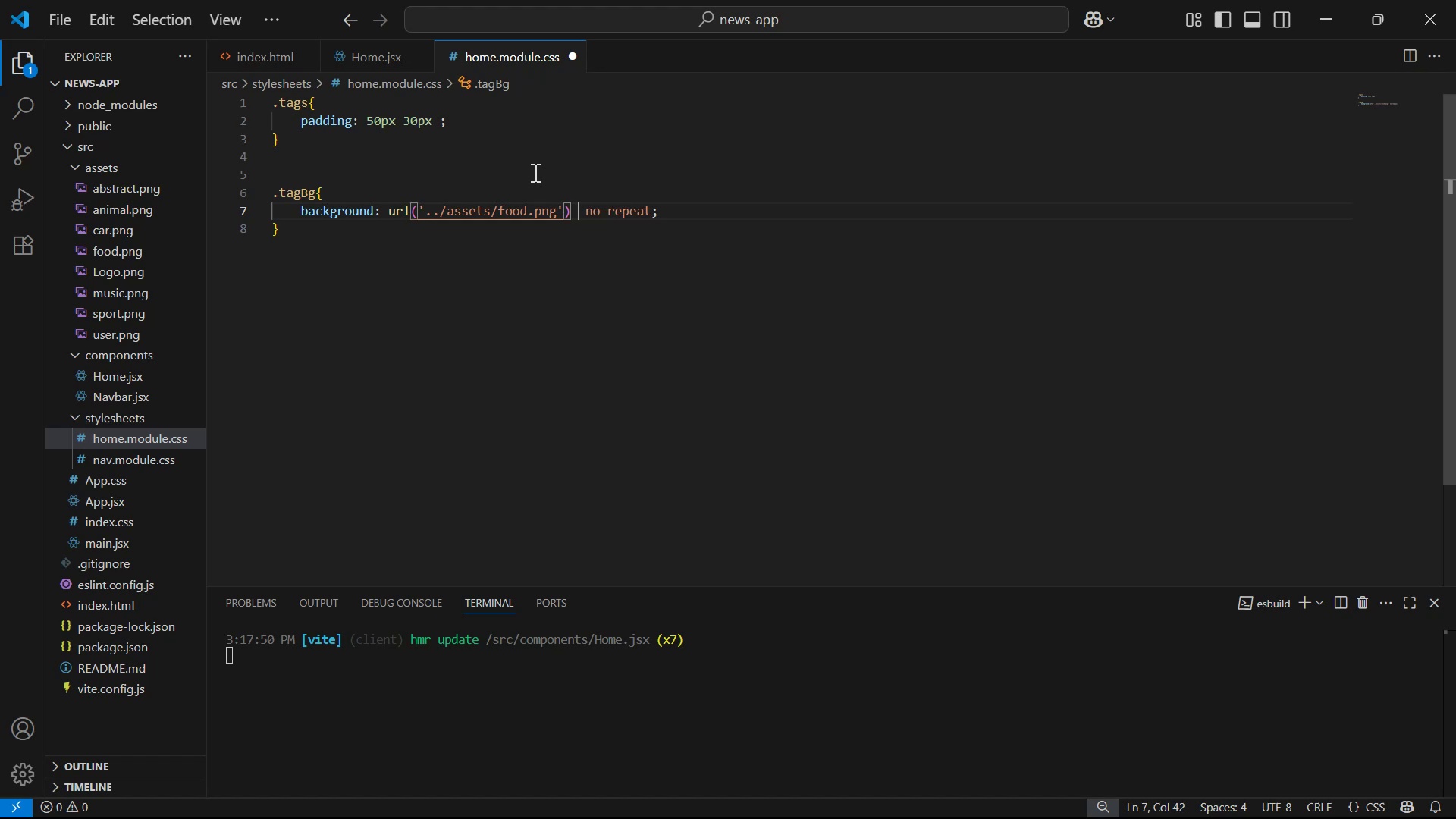 
key(ArrowLeft)
 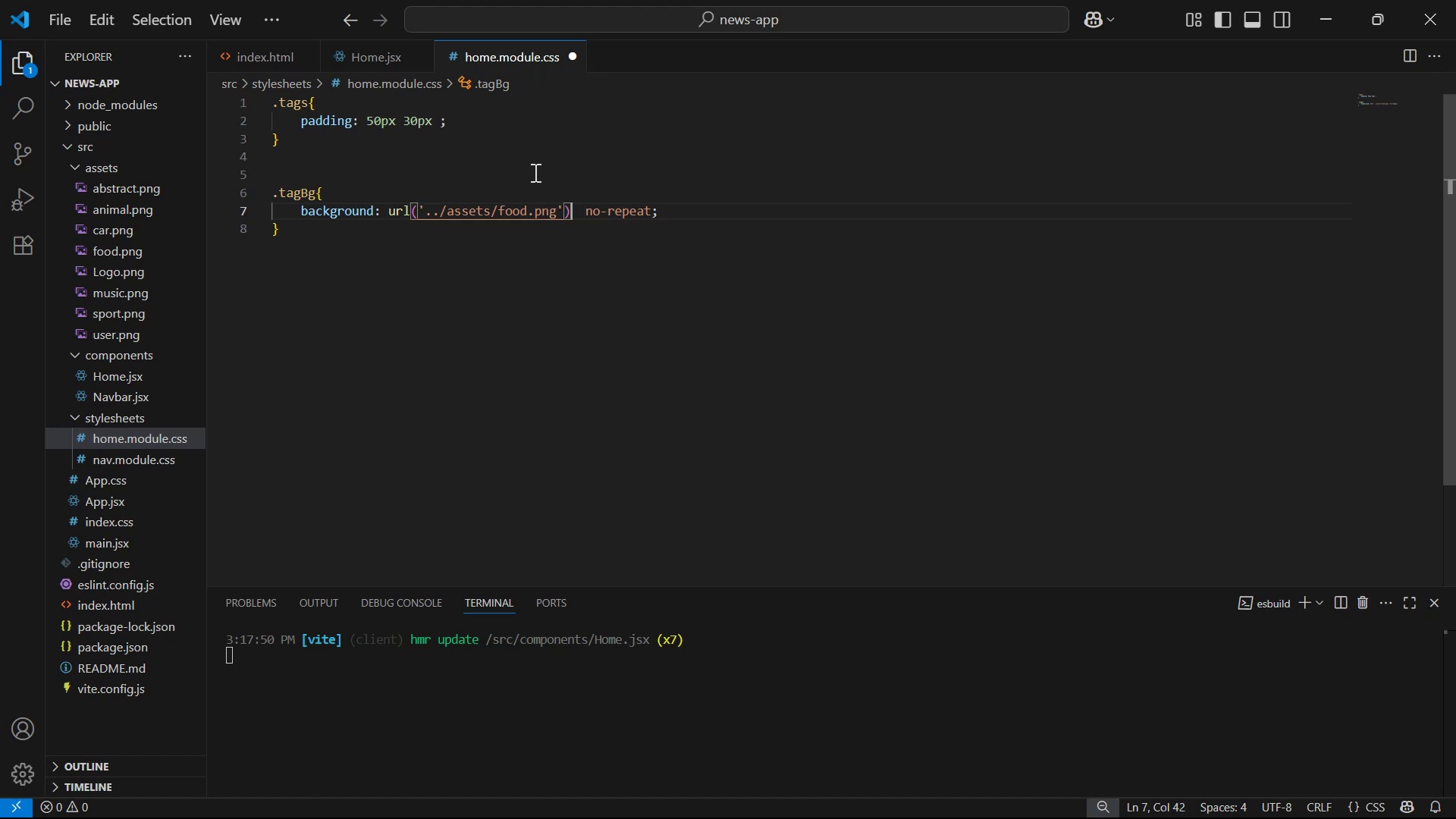 
type( ce)
 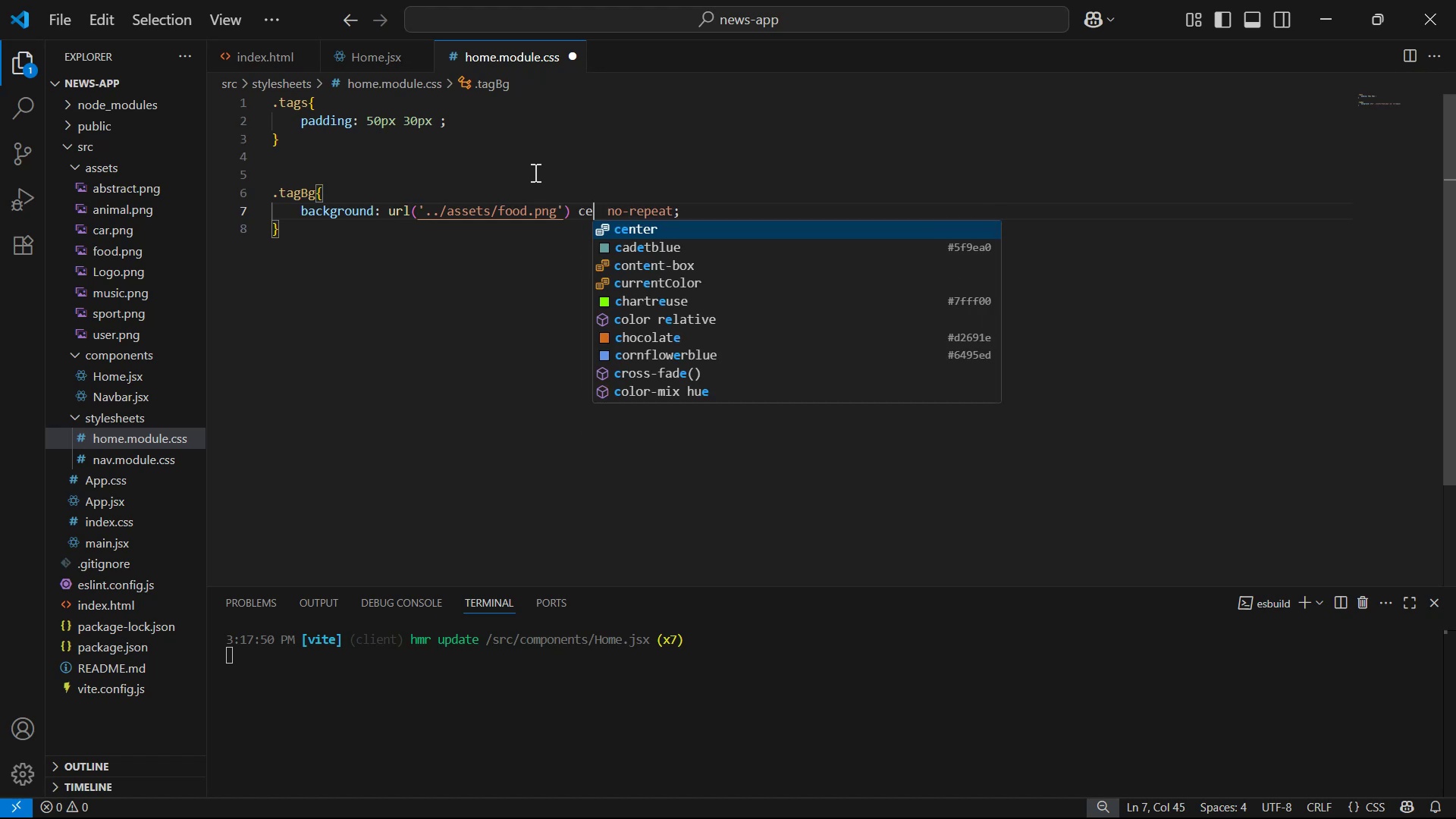 
key(Enter)
 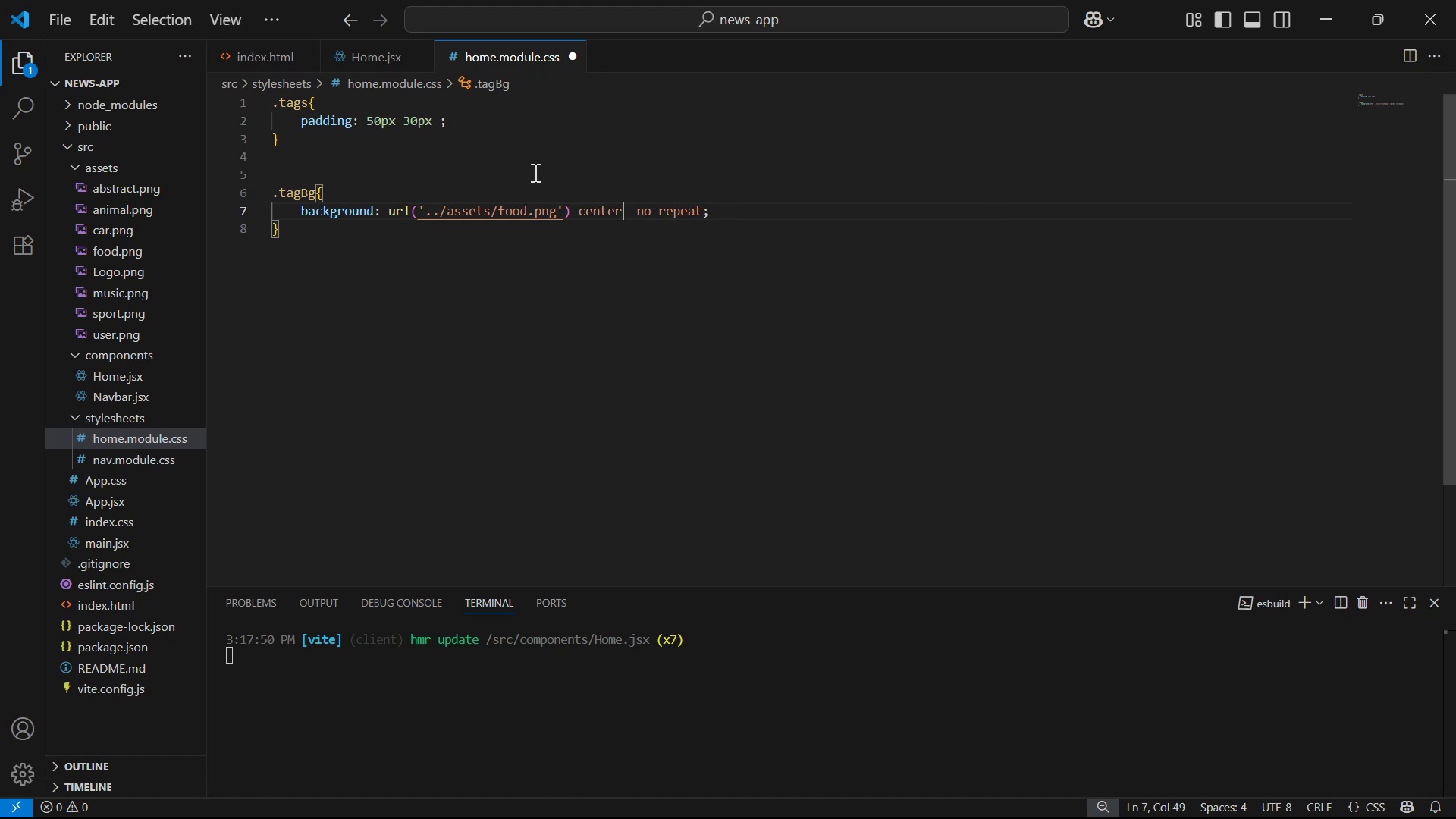 
type(/cp)
key(Backspace)
type(over )
key(Backspace)
 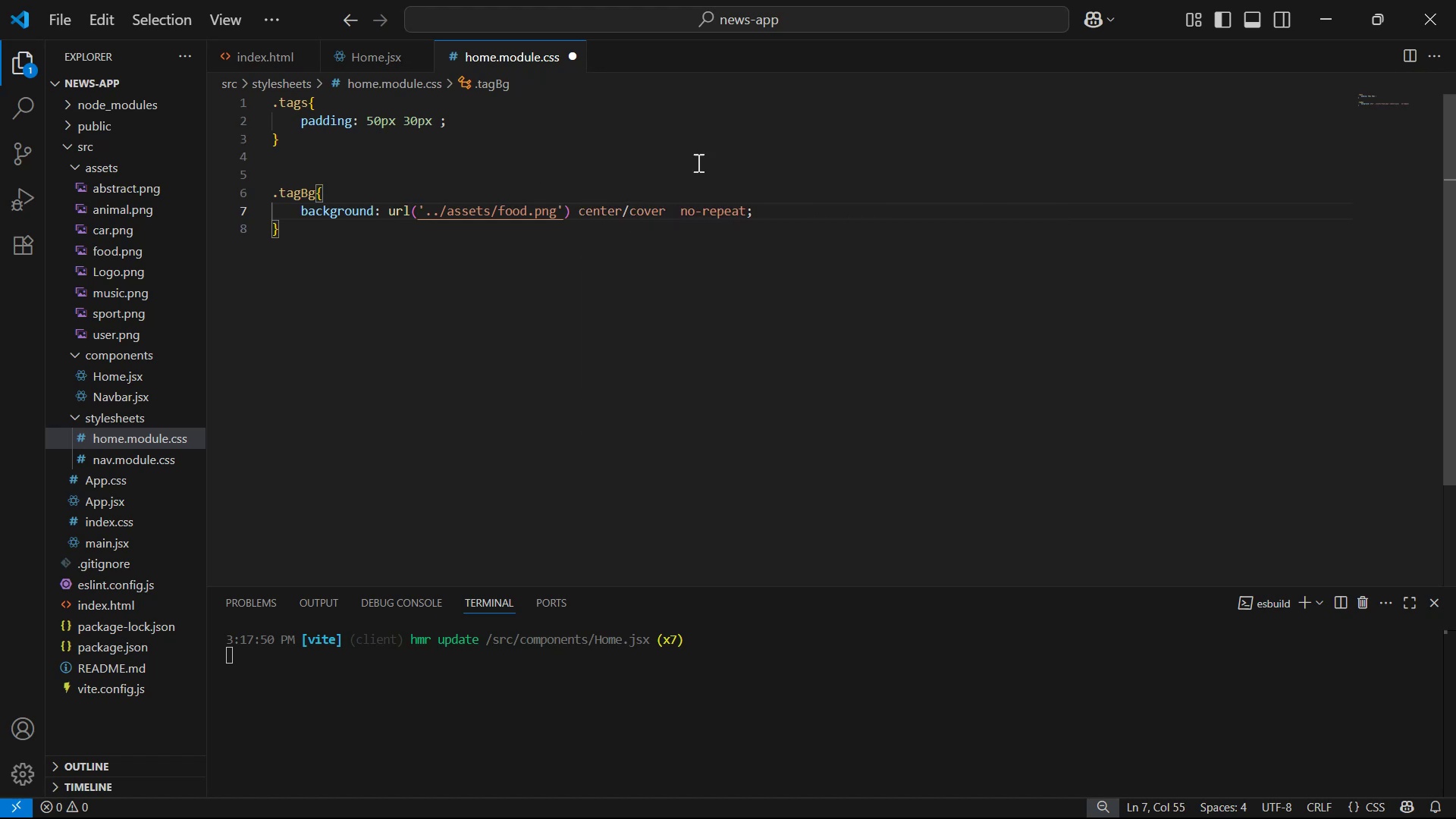 
left_click([806, 217])
 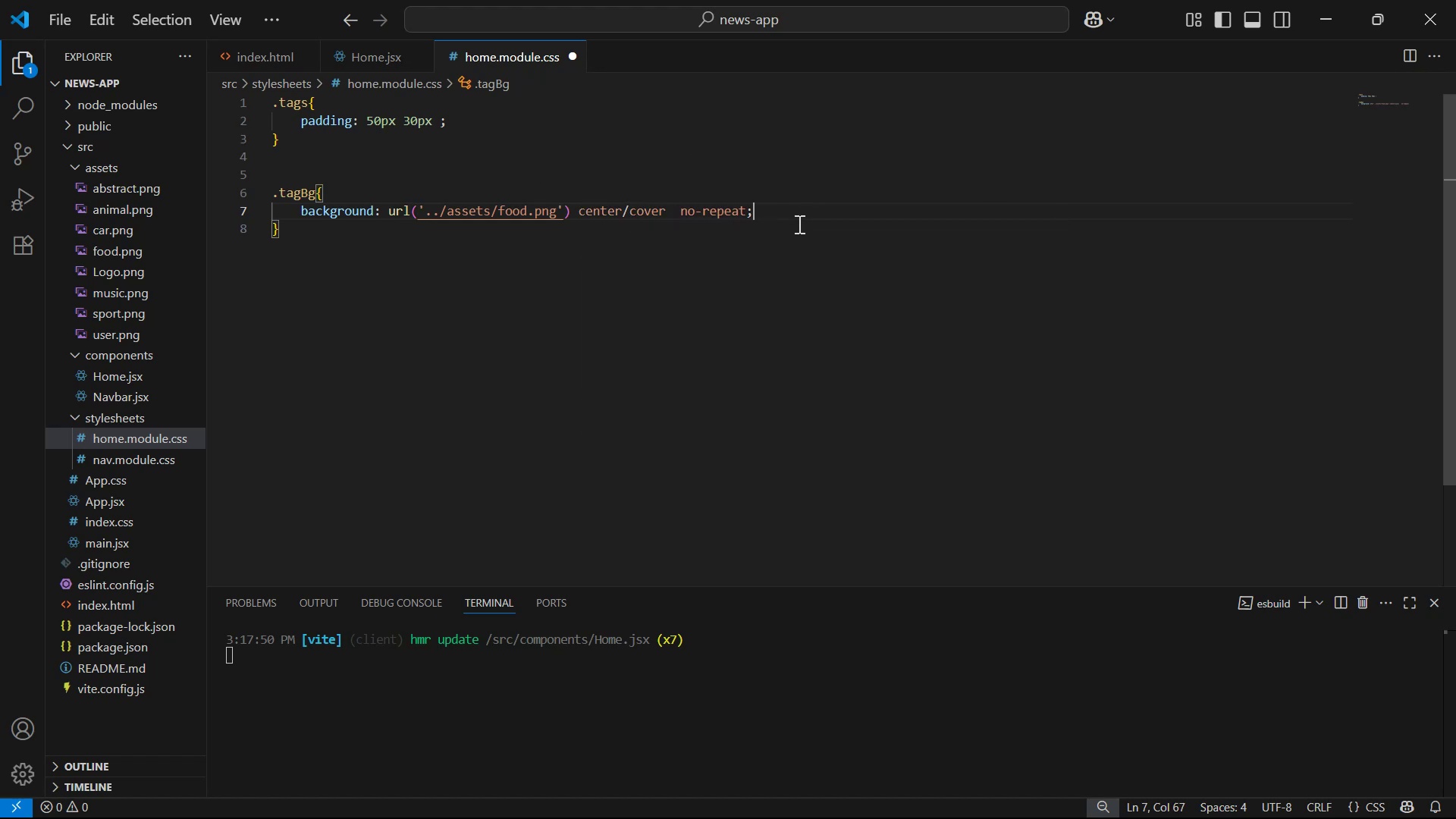 
key(Control+S)
 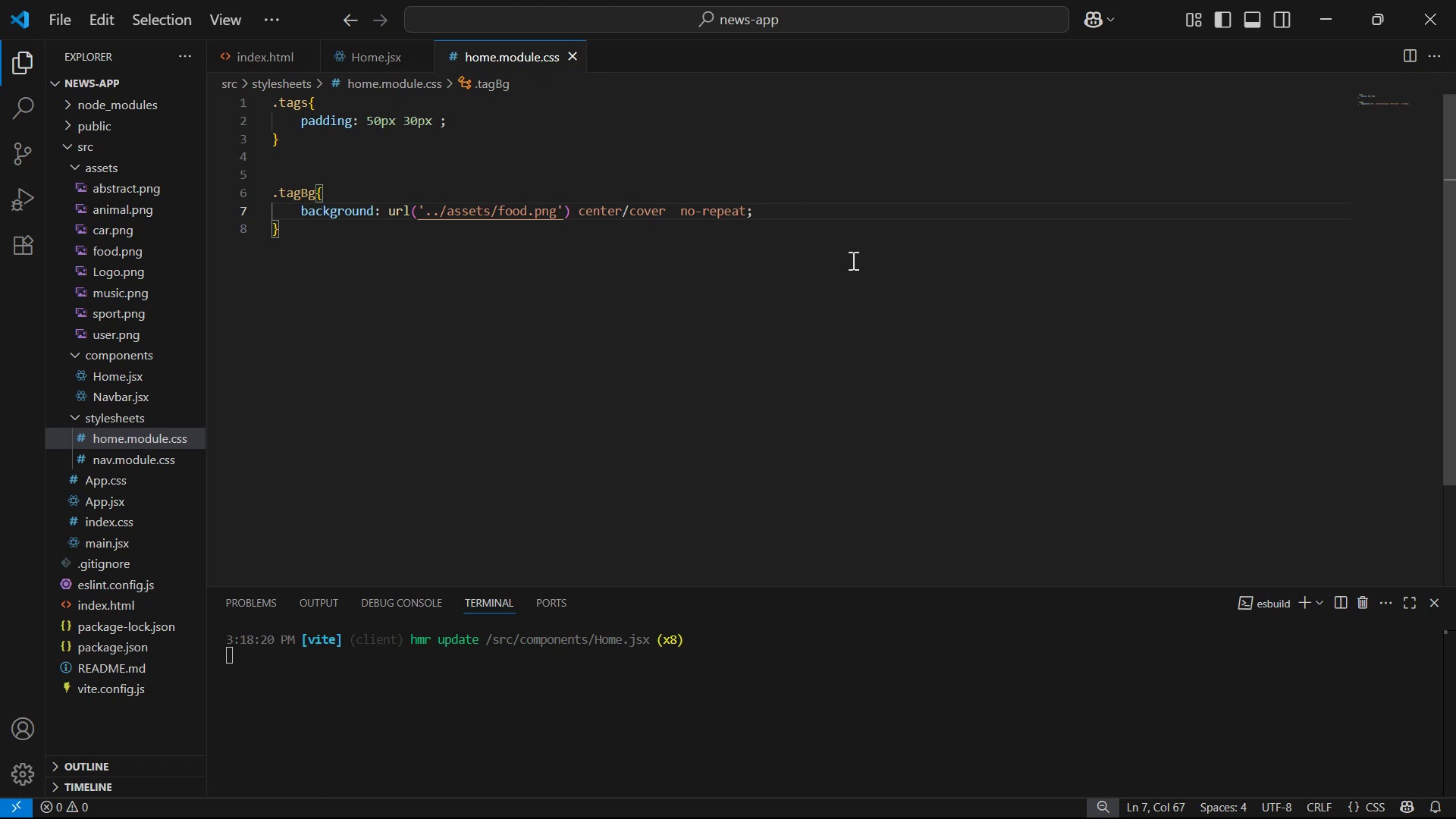 
wait(7.89)
 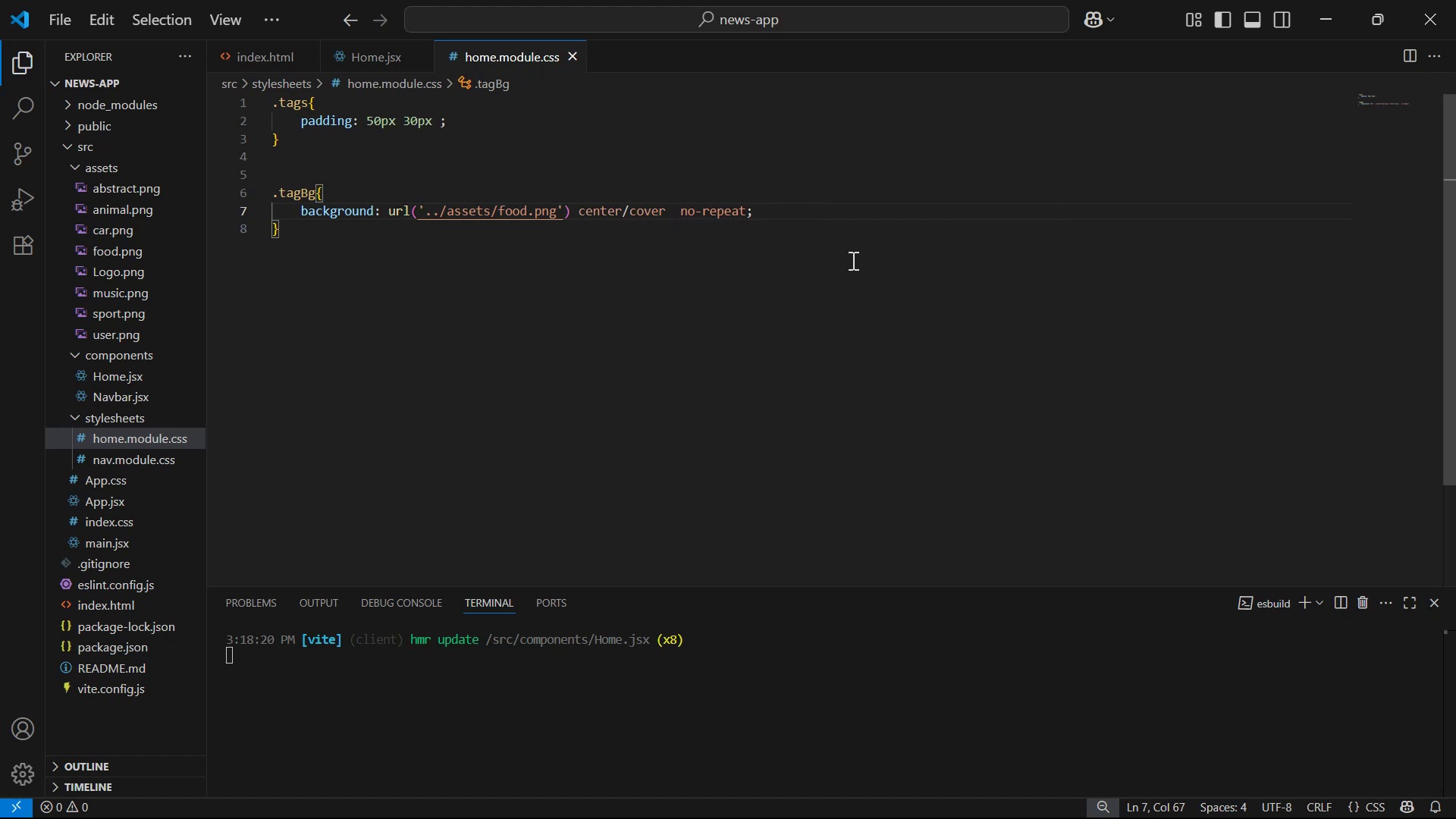 
key(Enter)
 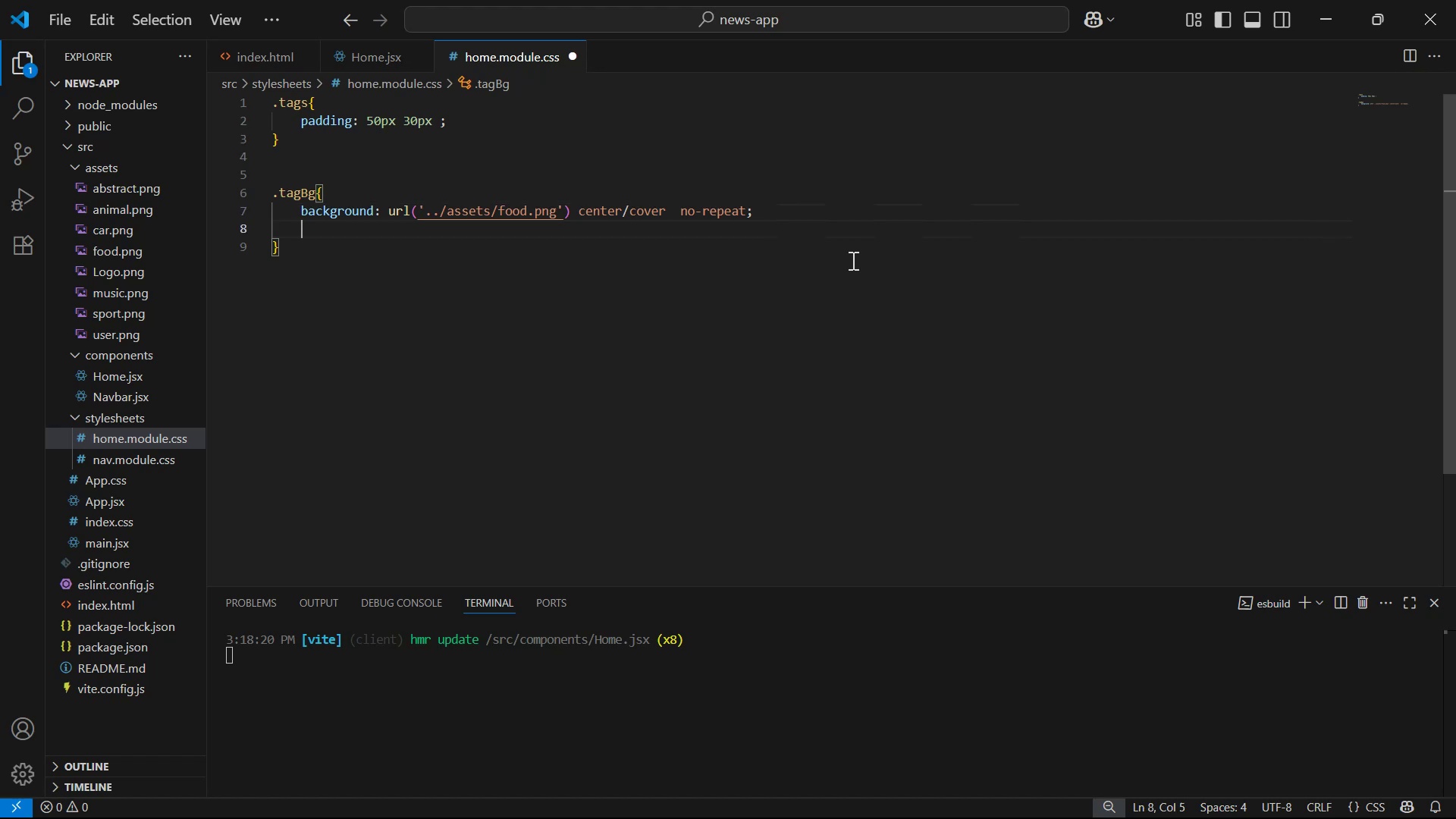 
type(wi)
 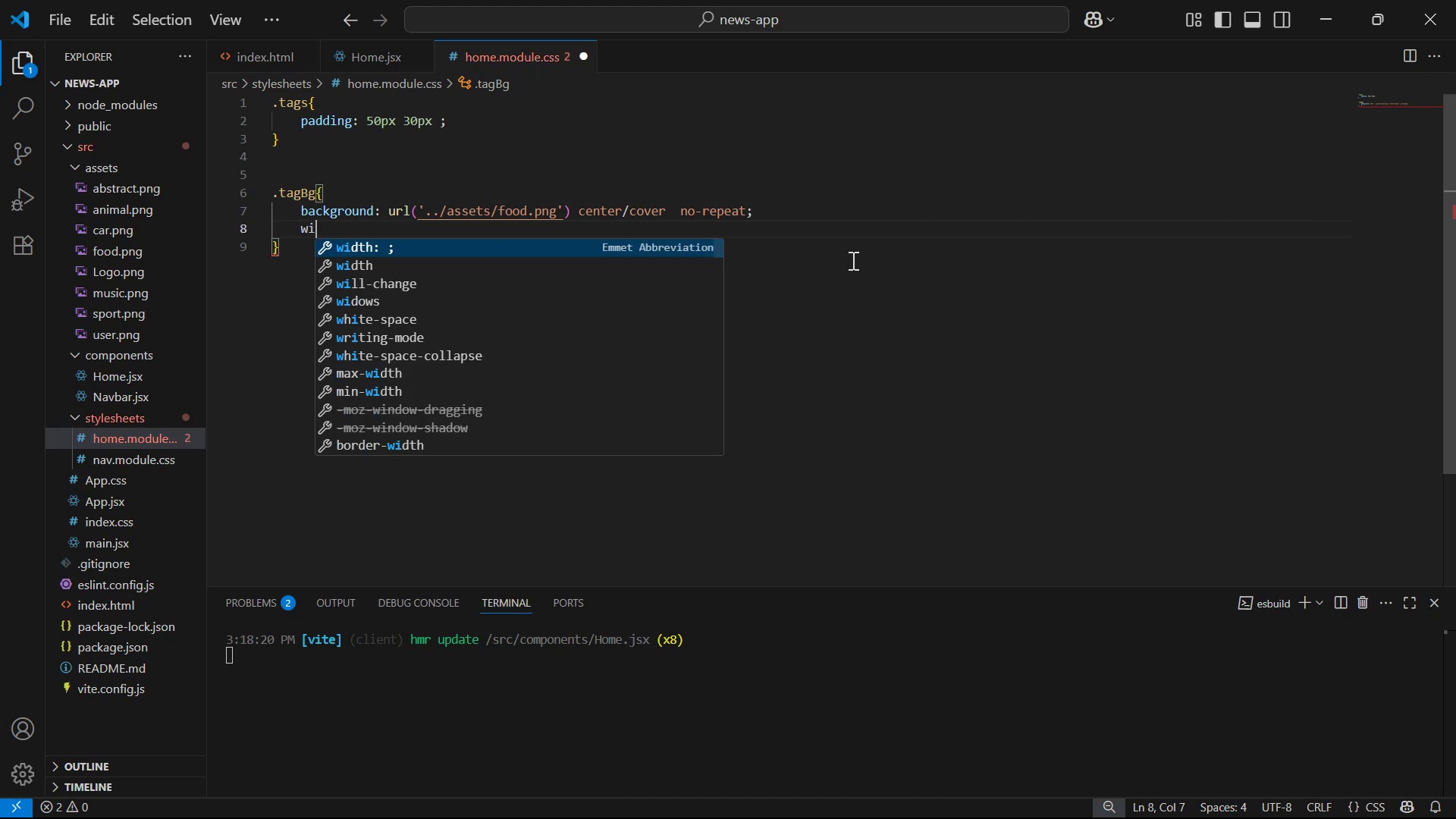 
key(Enter)
 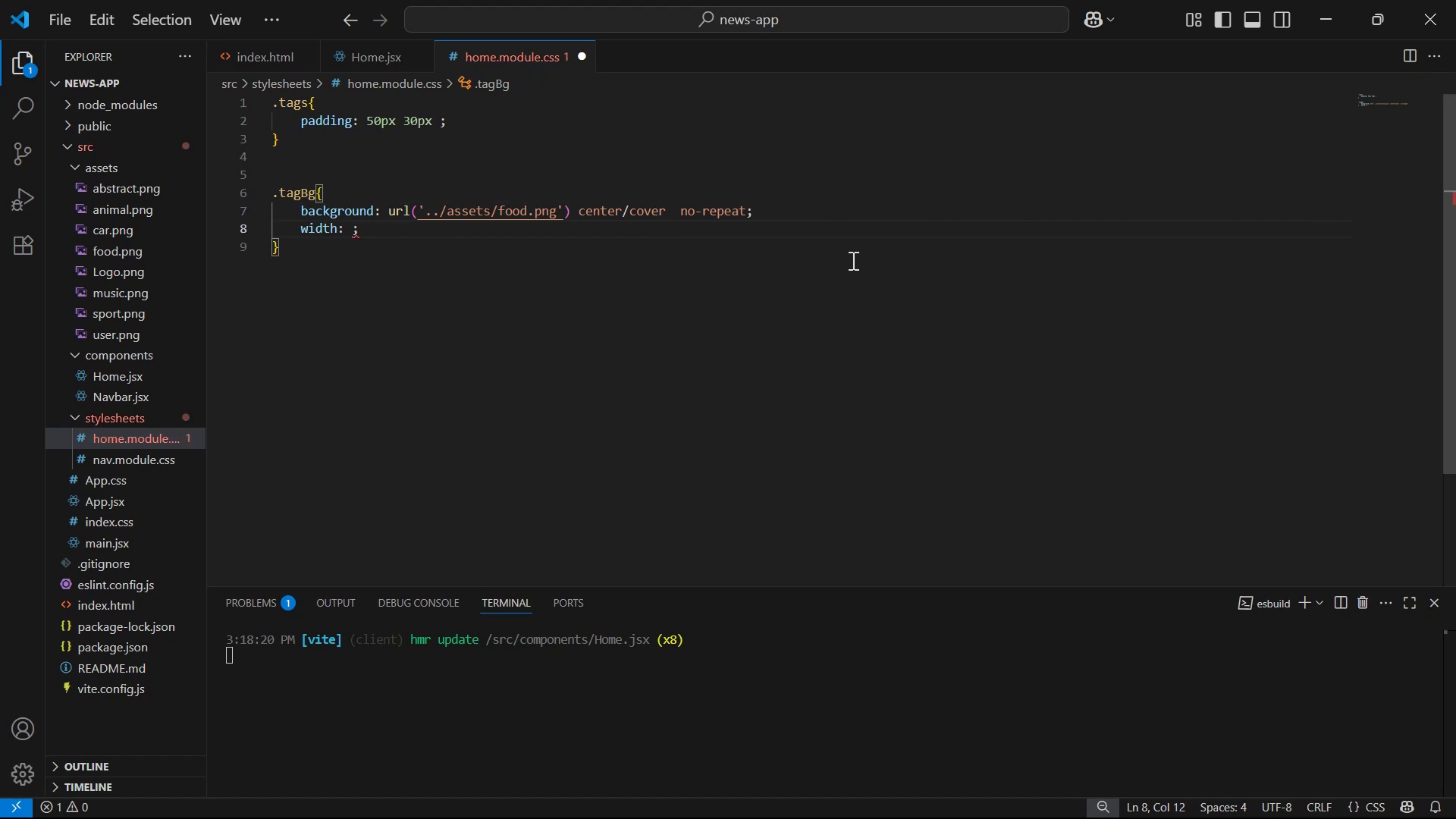 
key(Alt+Tab)
 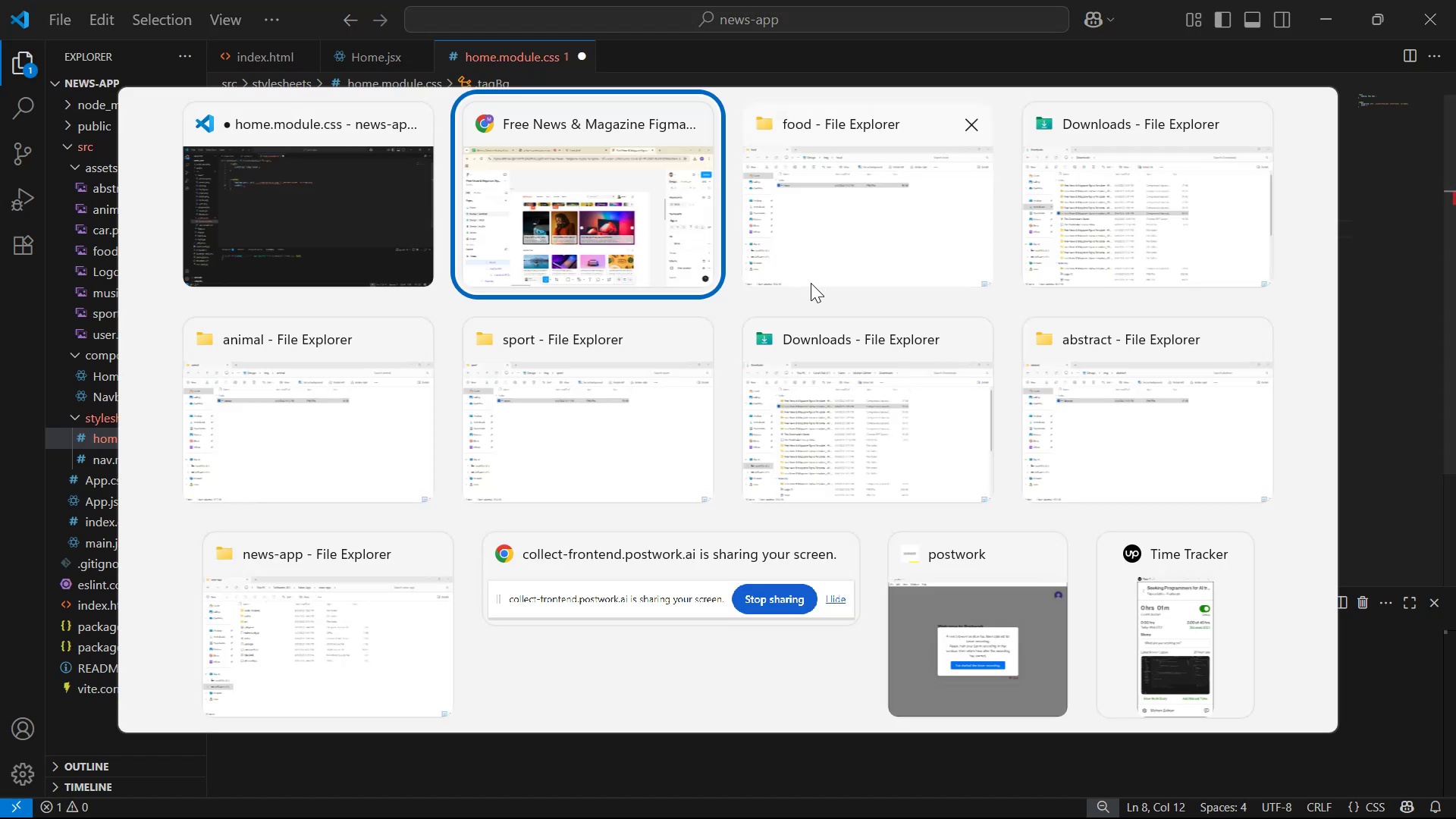 
hold_key(key=ControlLeft, duration=1.19)
left_click([420, 341])
 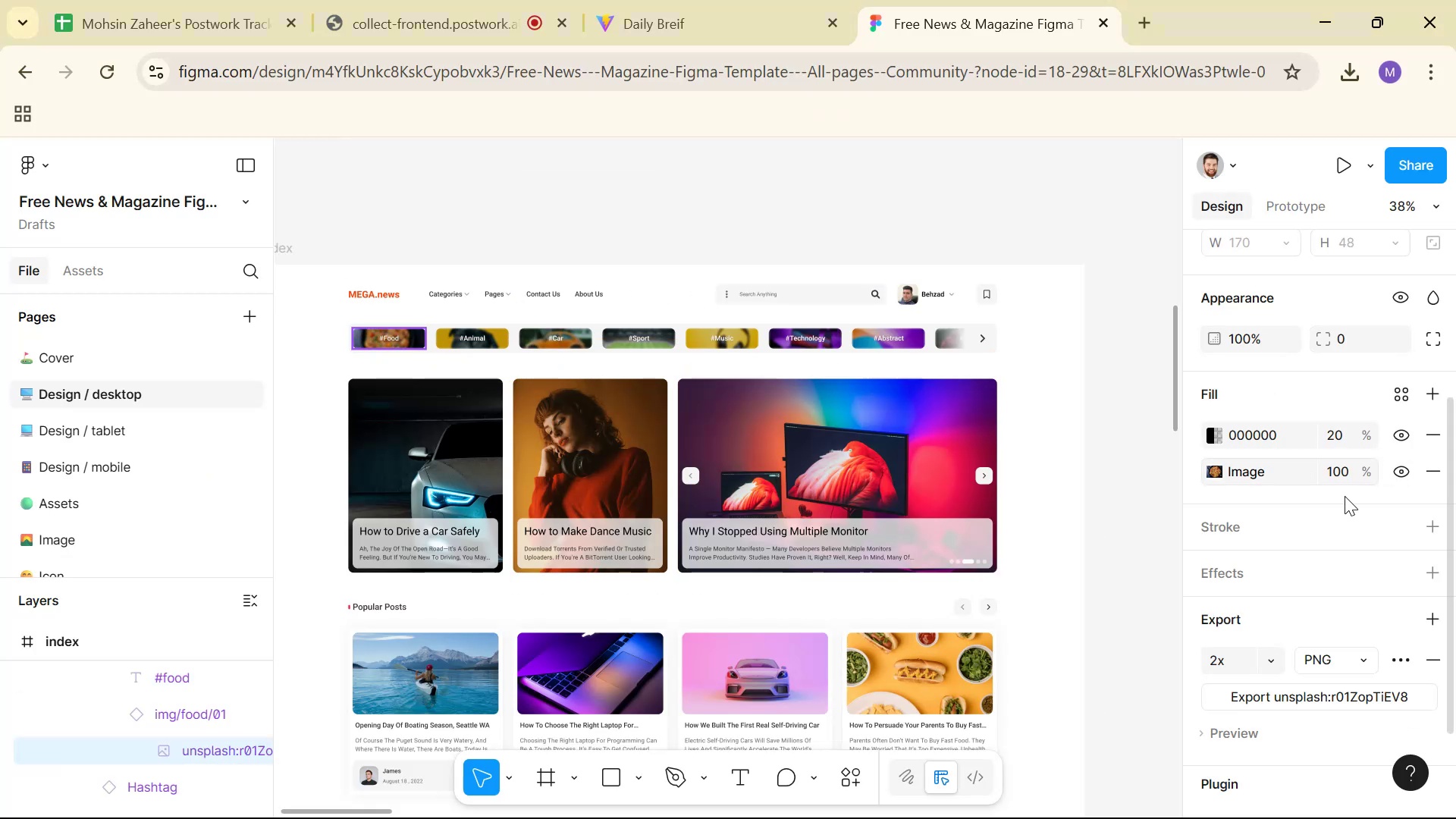 
scroll: coordinate [1291, 459], scroll_direction: up, amount: 6.0
 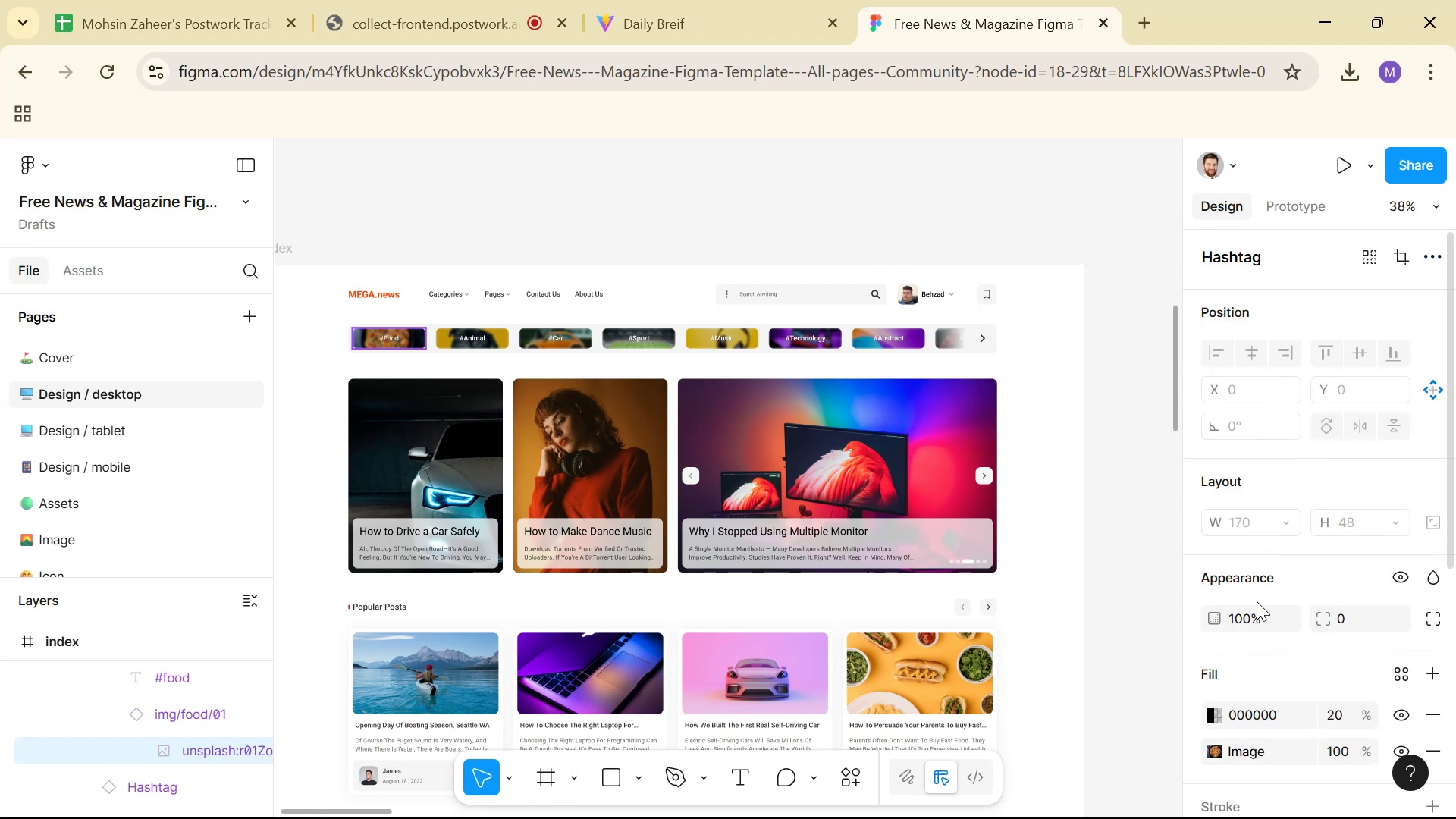 
hold_key(key=AltLeft, duration=0.83)
 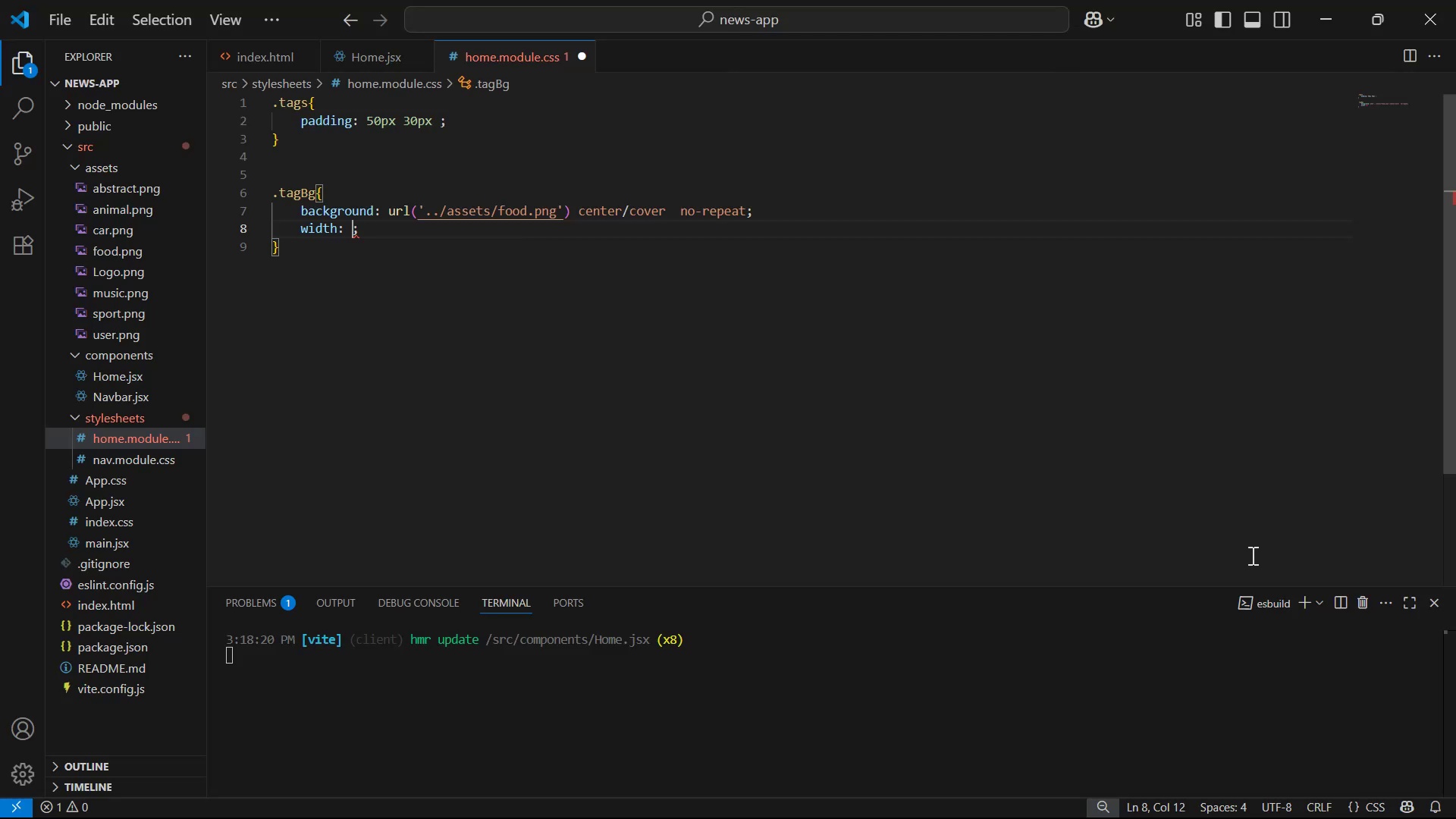 
key(Tab)
type(170px)
 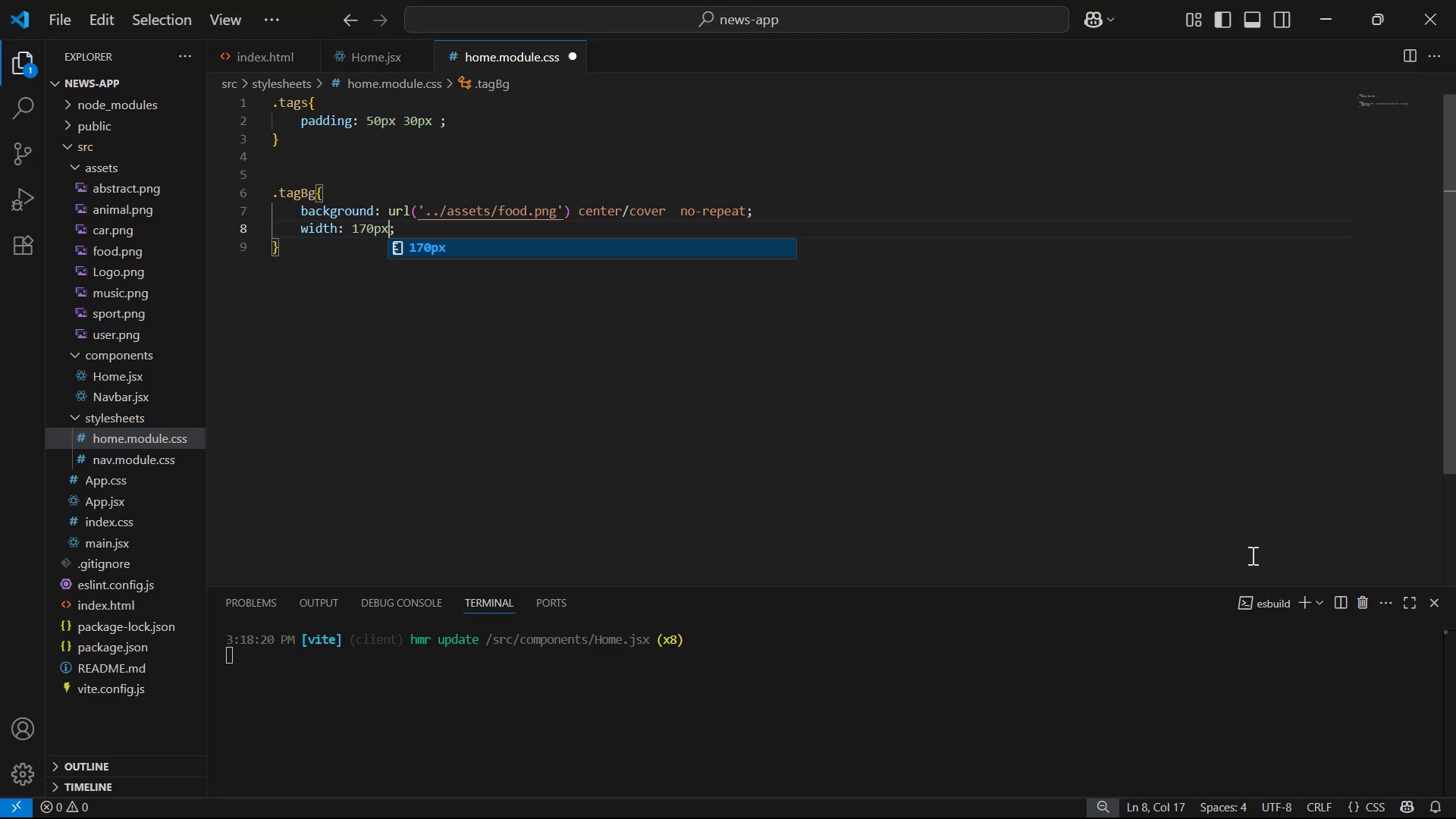 
key(ArrowRight)
 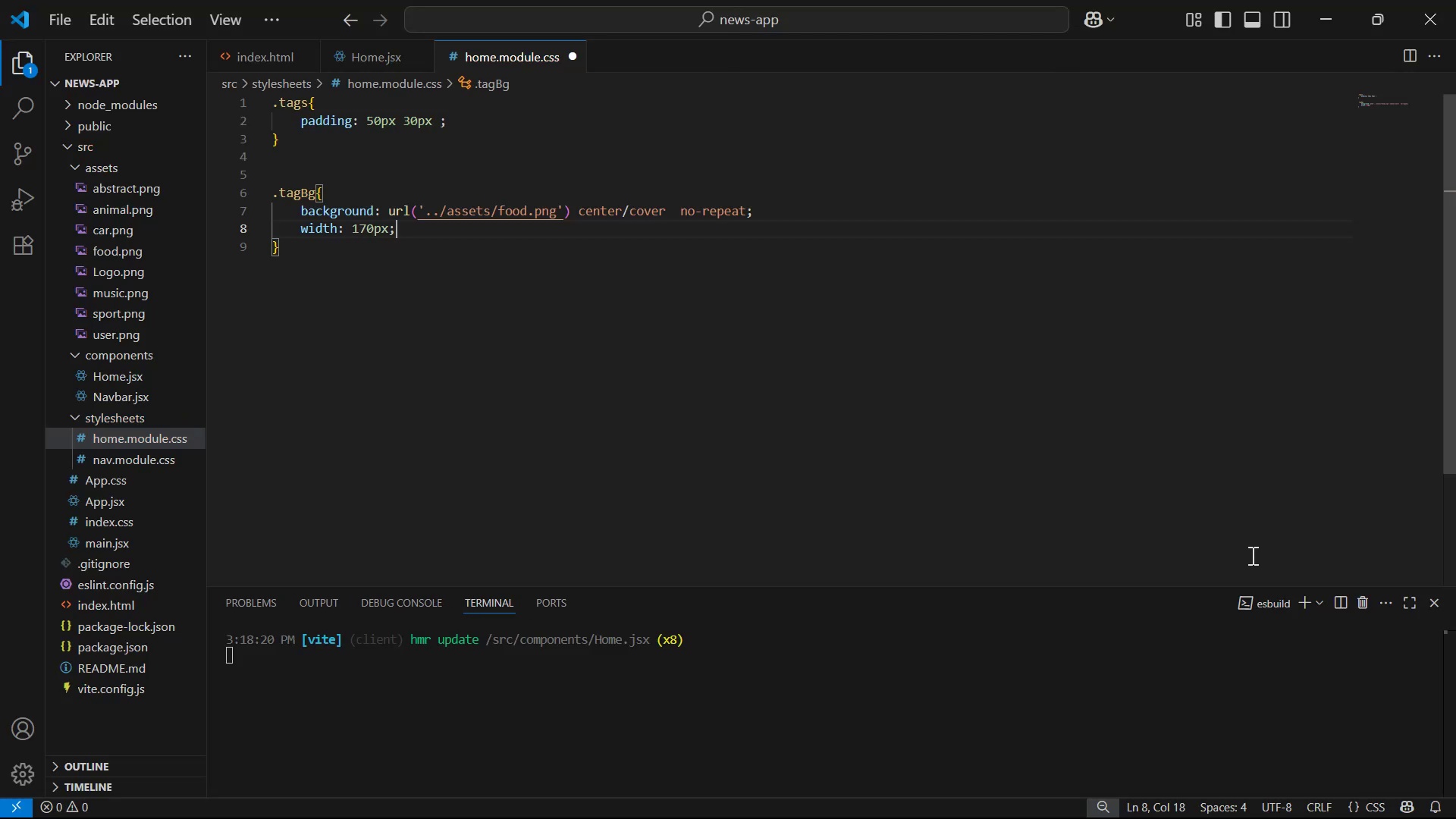 
key(Enter)
 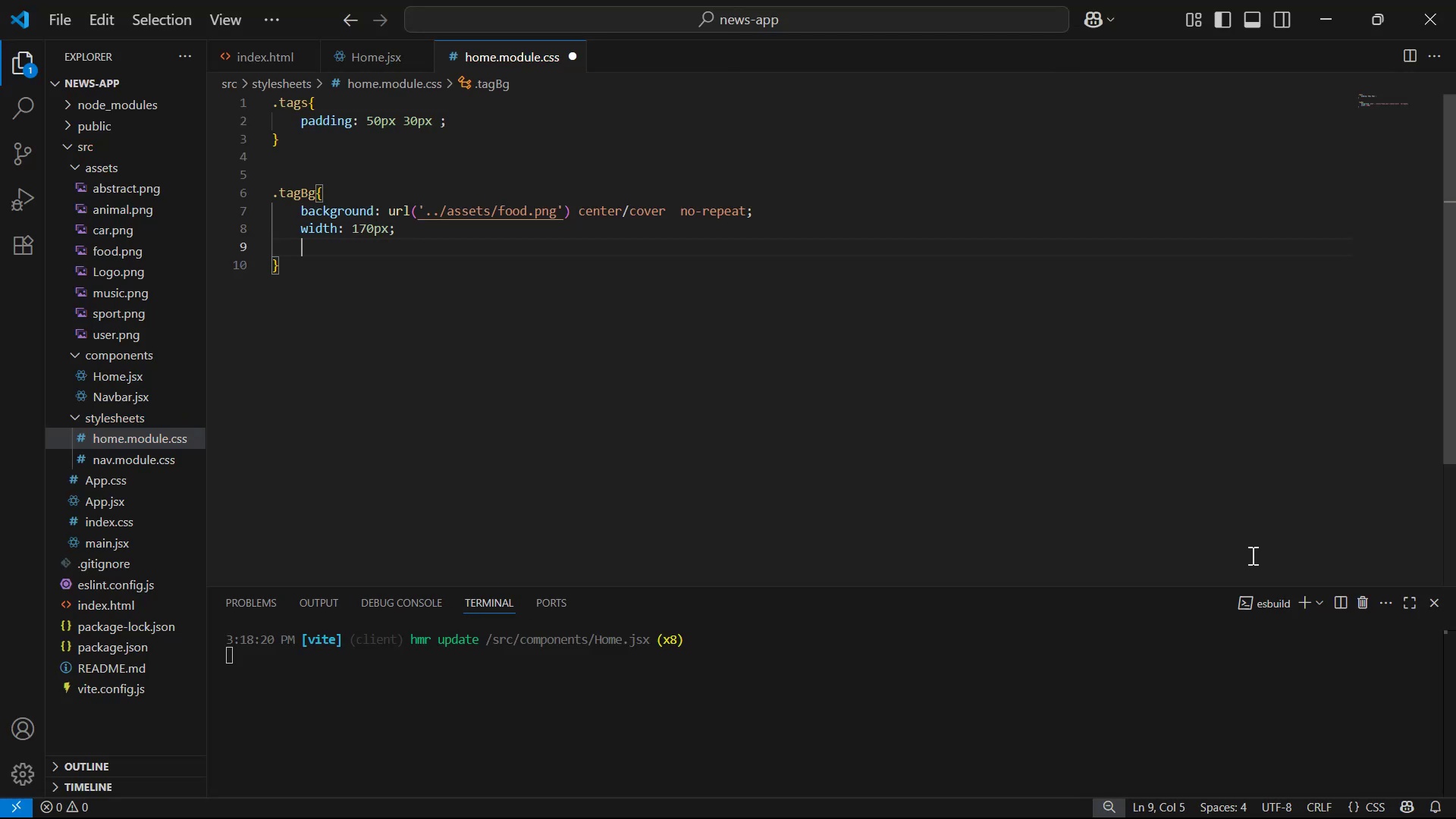 
type(he)
 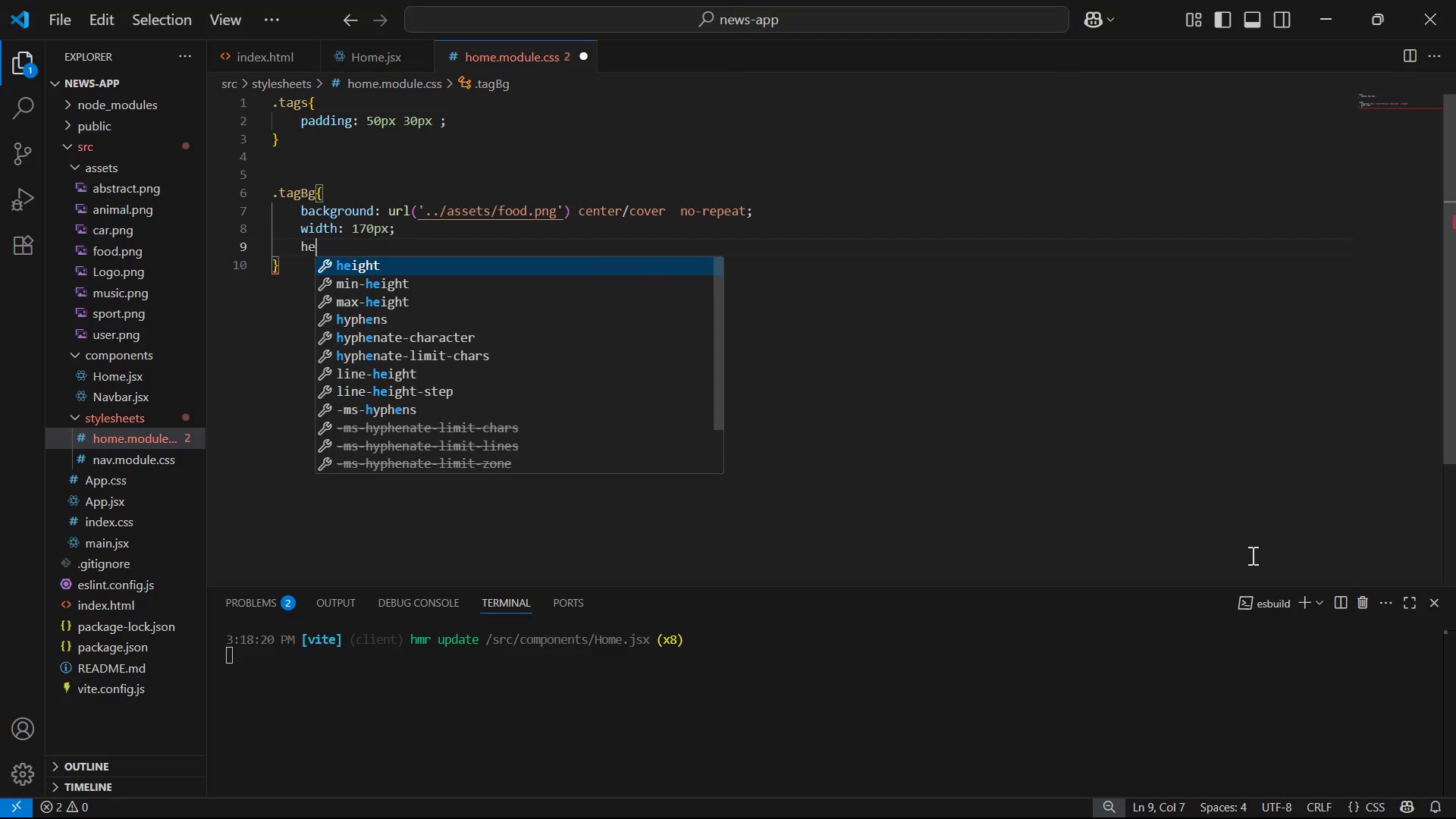 
key(Enter)
 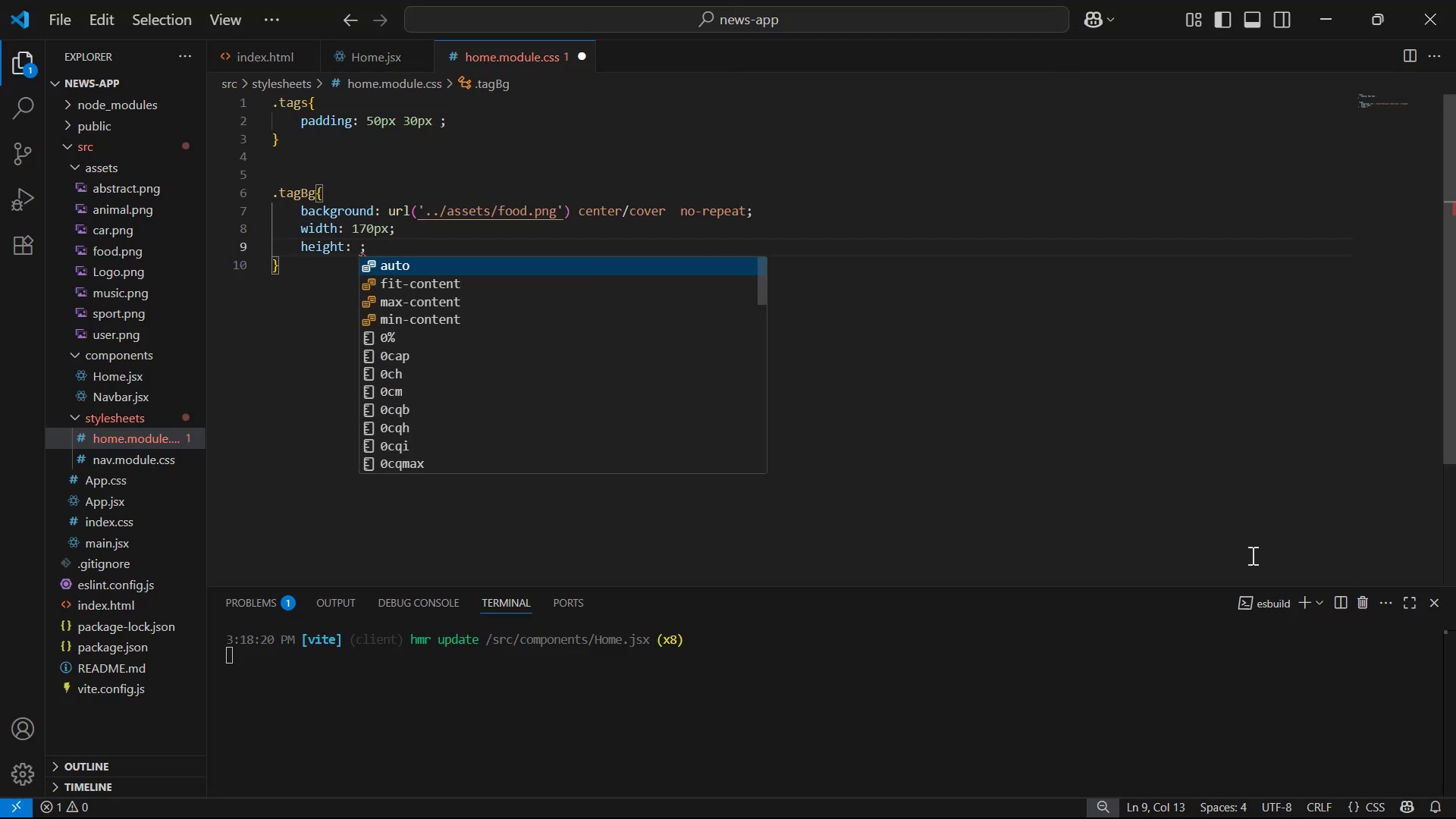 
type(50px)
 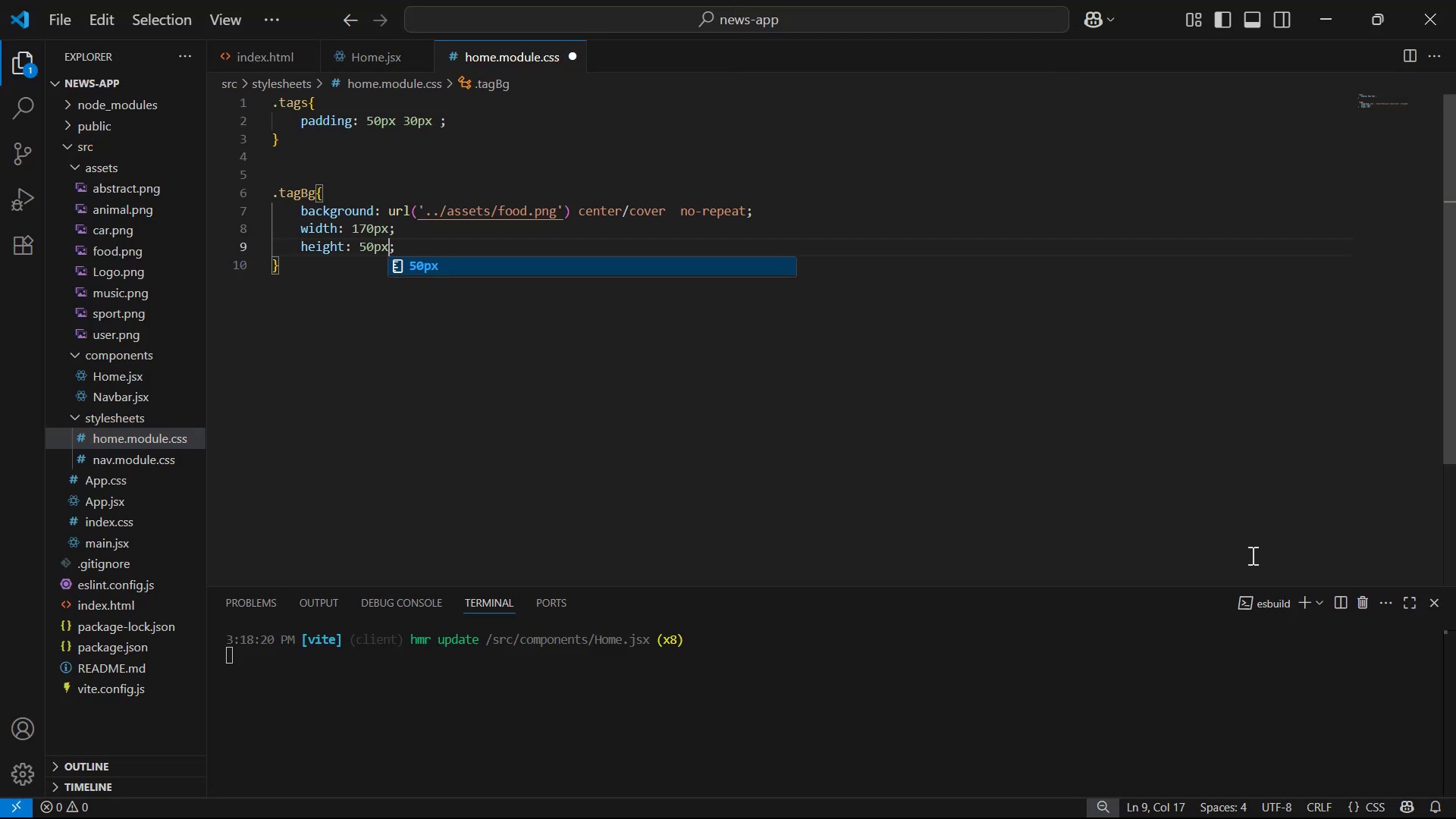 
key(Control+S)
 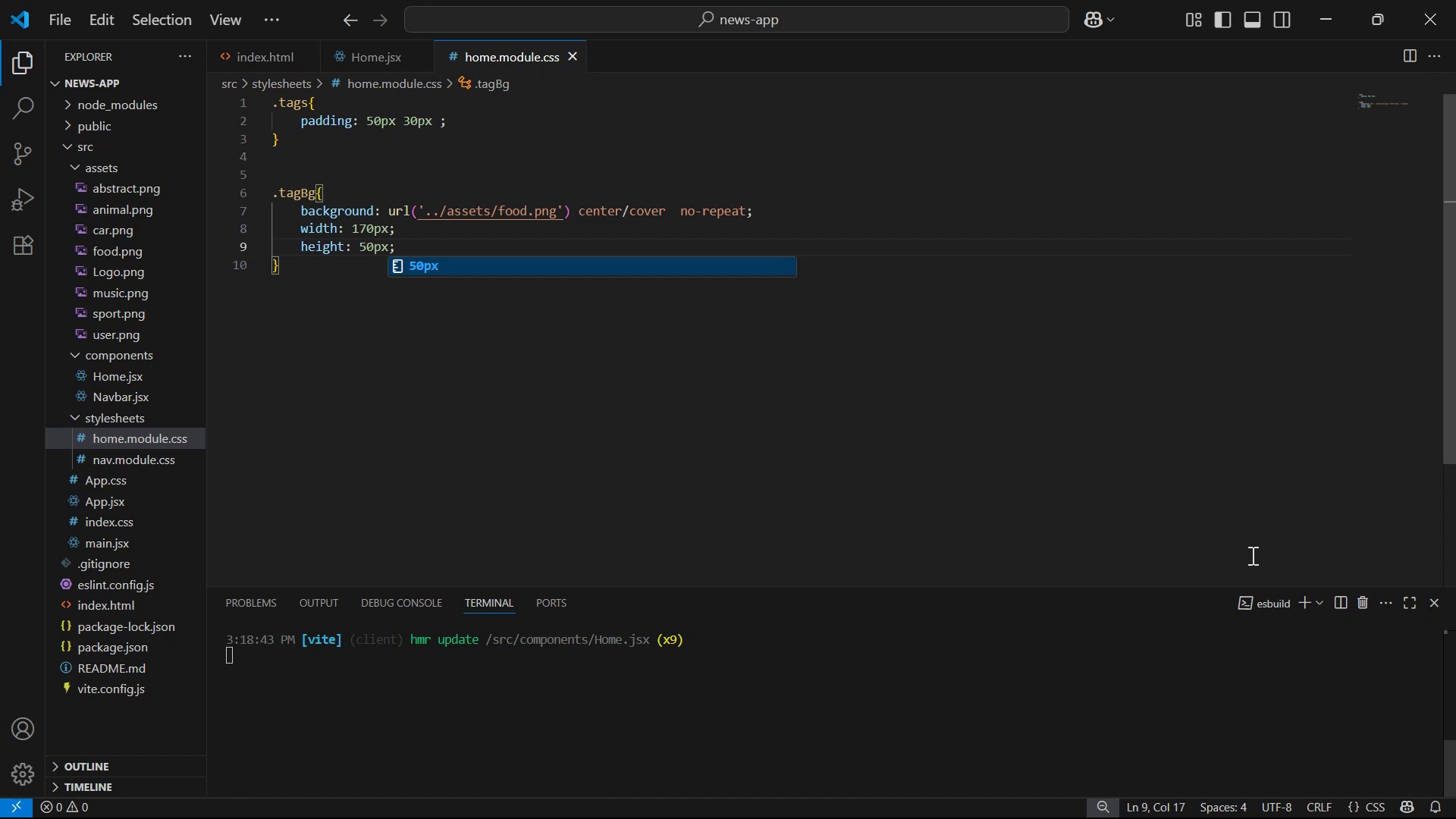 
key(Alt+Tab)
 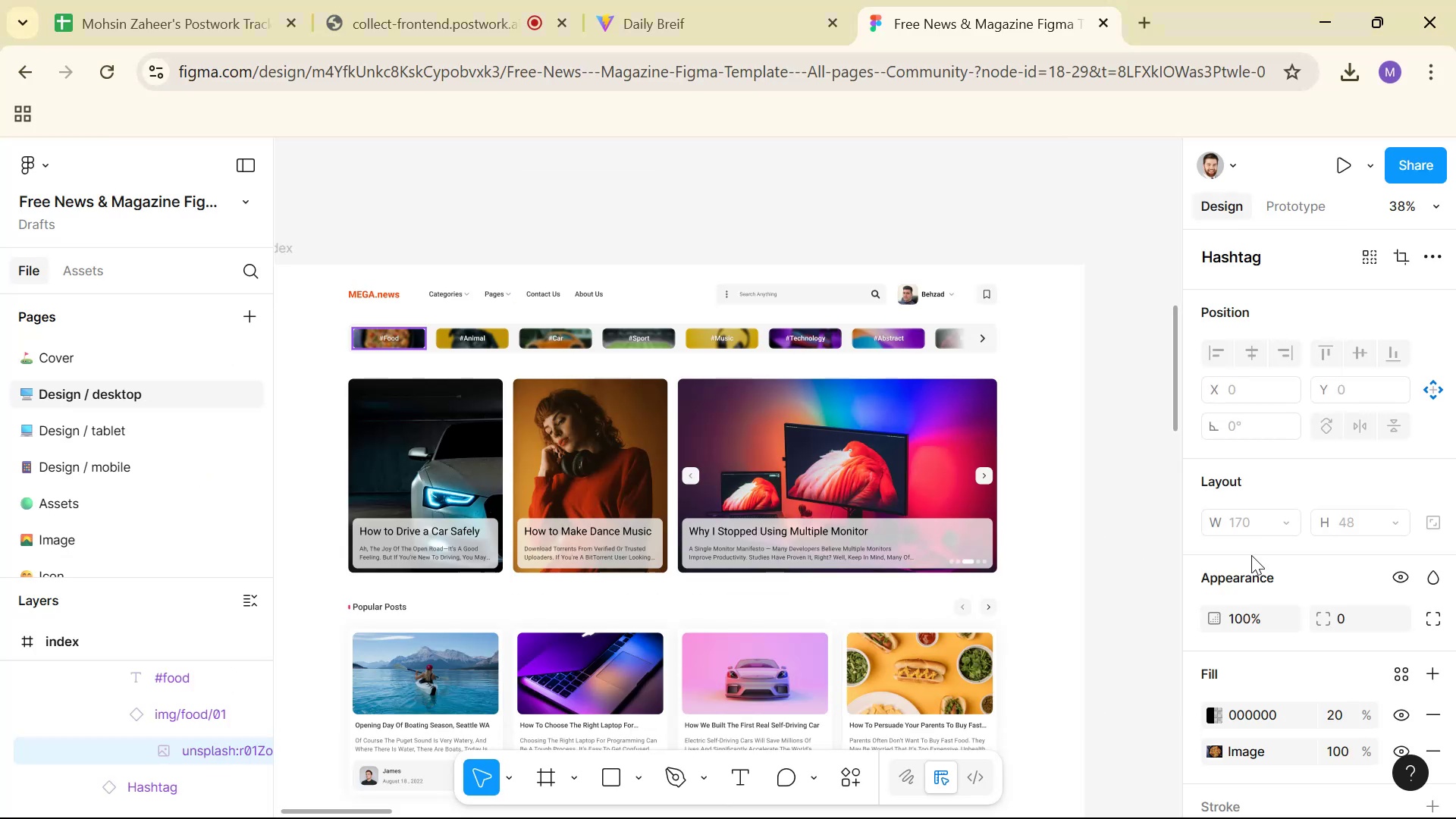 
key(Alt+AltLeft)
 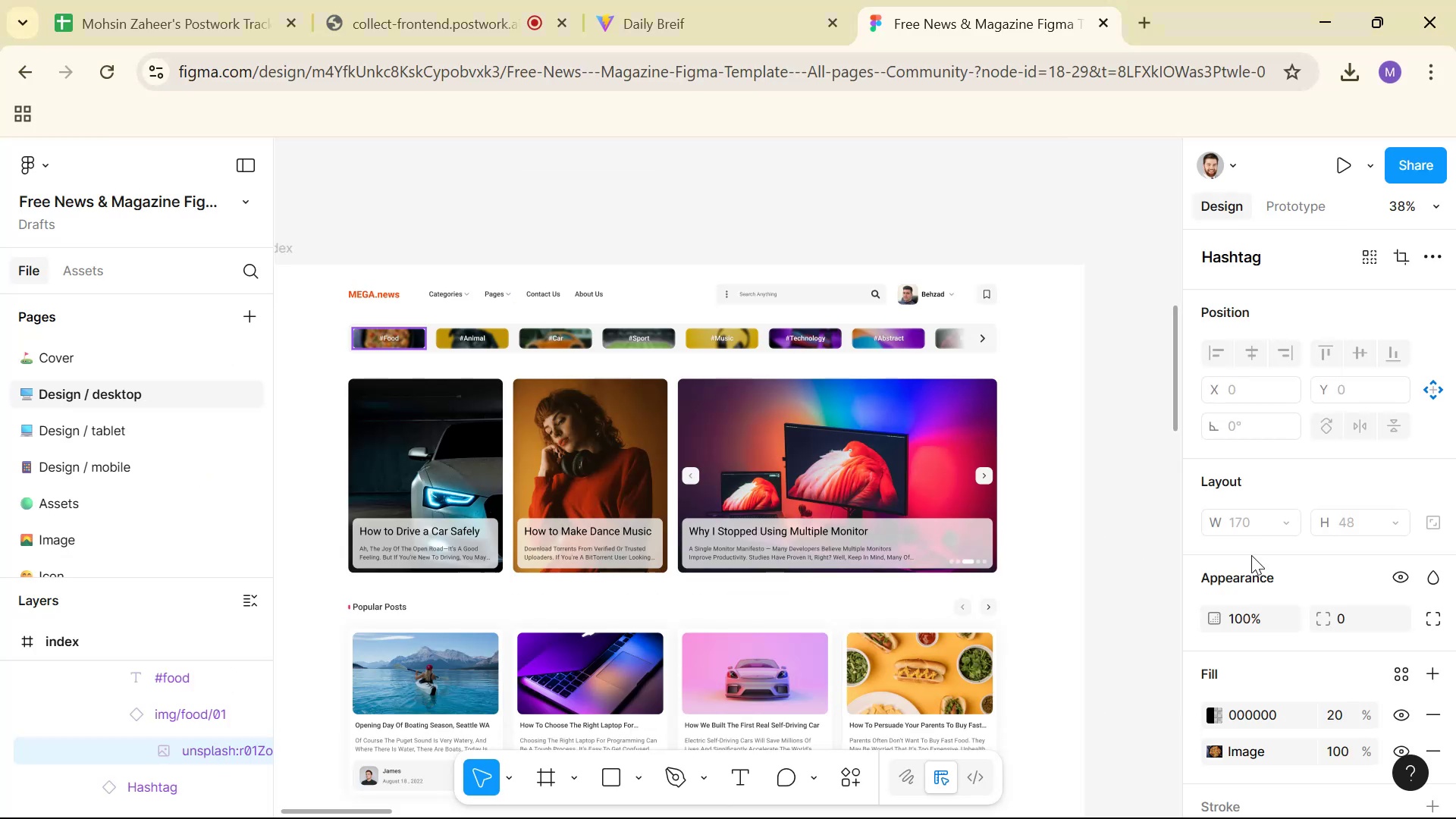 
key(Alt+Tab)
 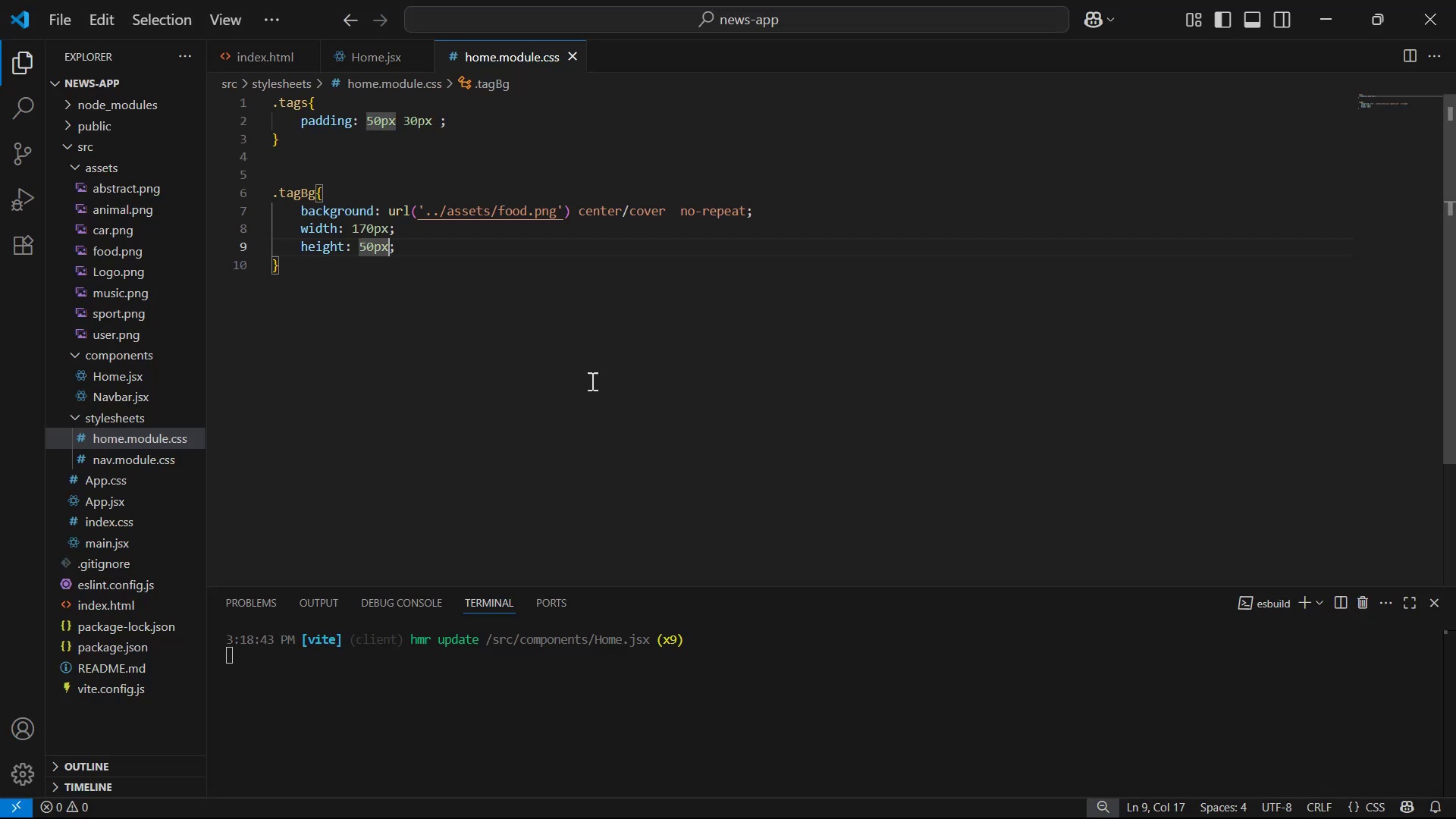 
left_click([476, 261])
 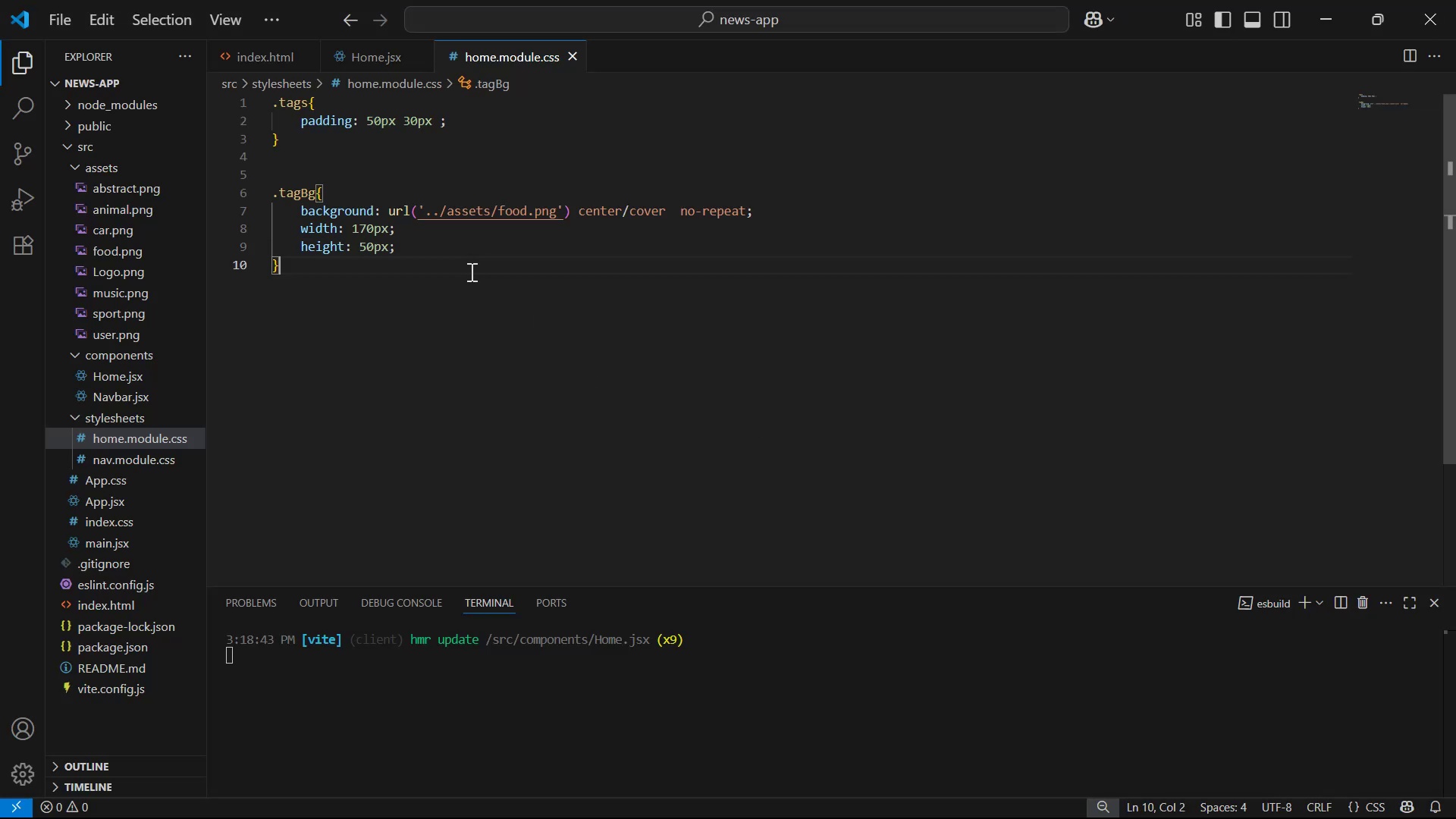 
key(Control+S)
 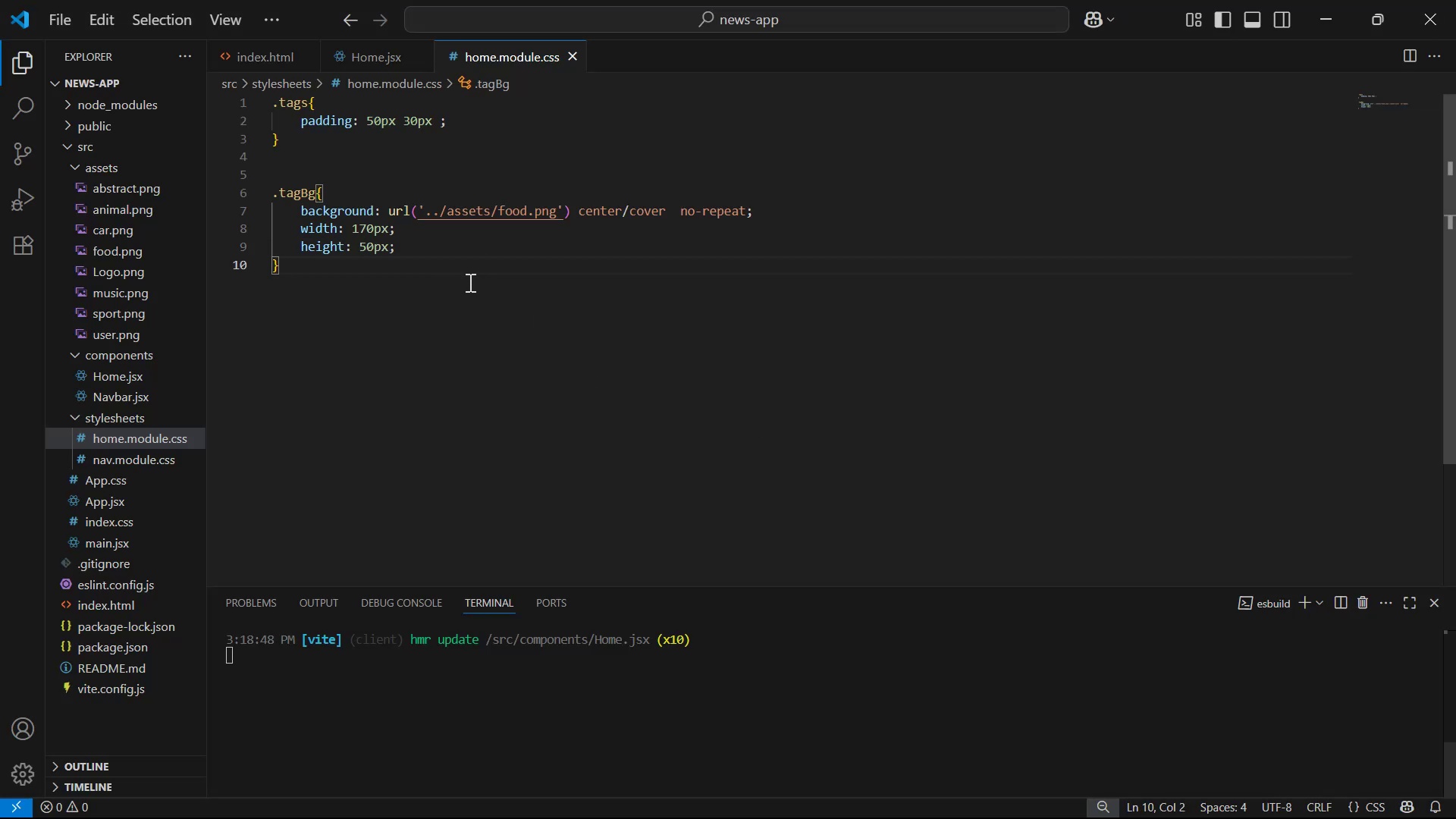 
key(Alt+Tab)
 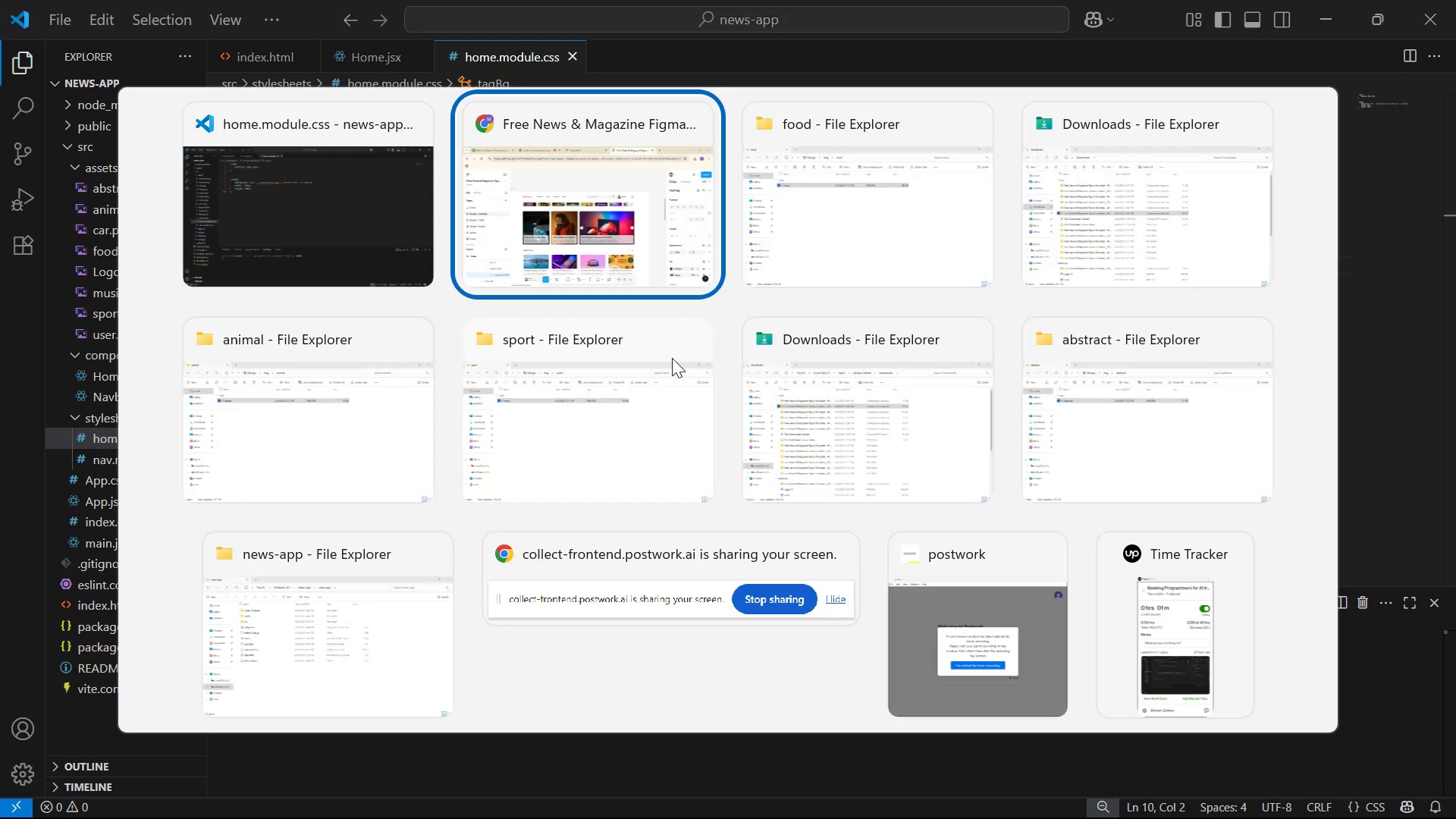 
left_click([566, 346])
 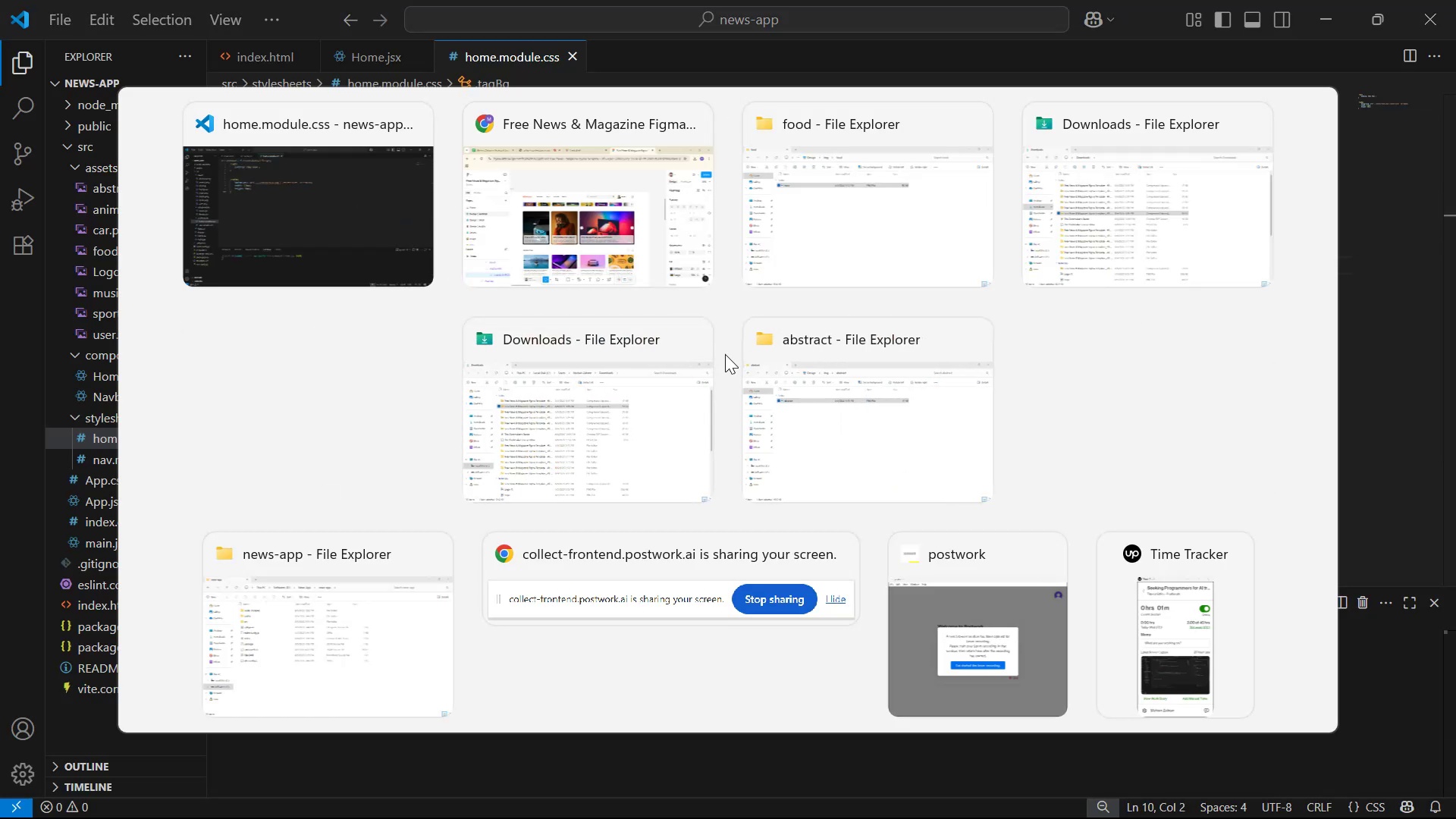 
left_click([695, 337])
 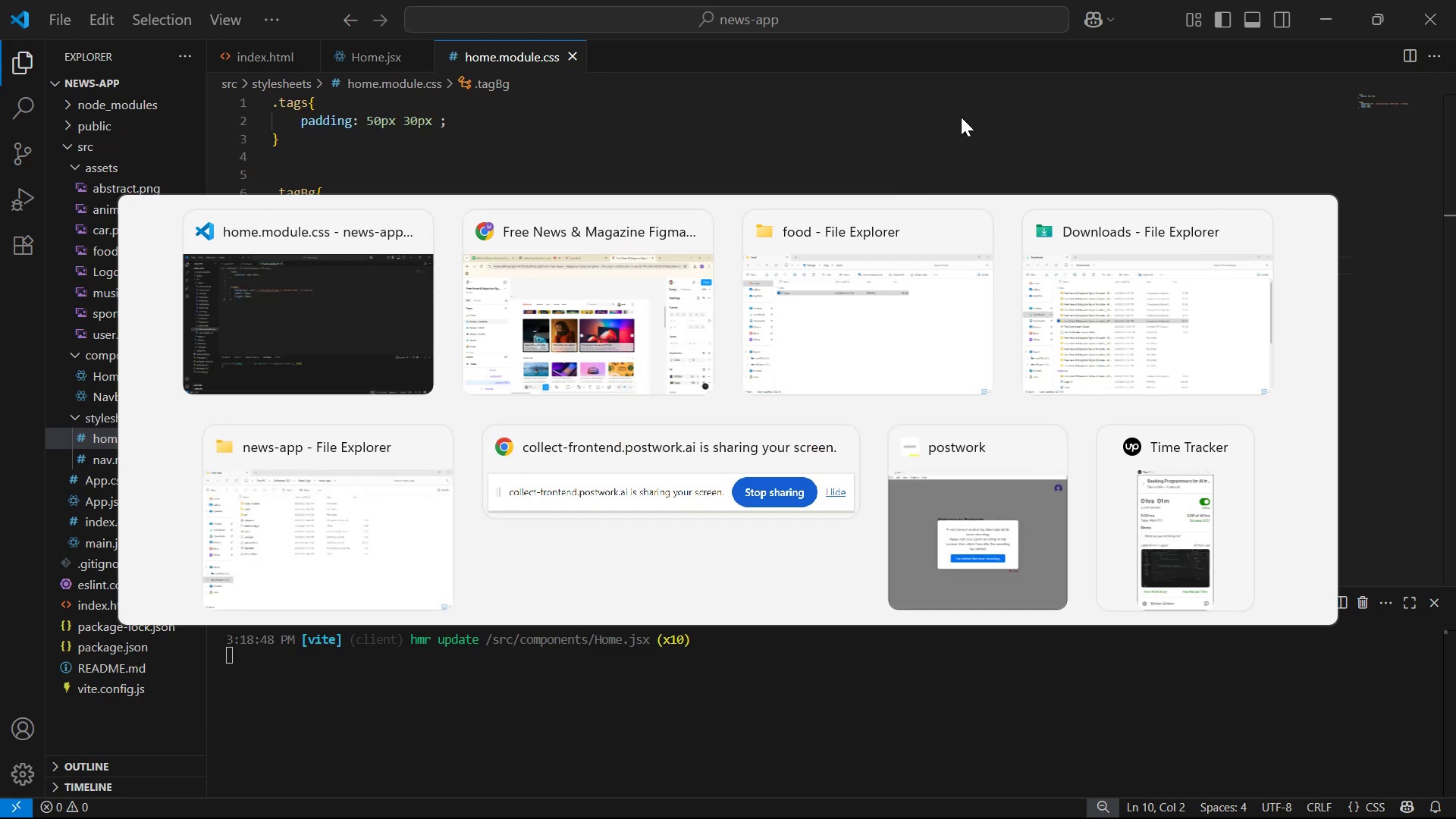 
left_click([981, 241])
 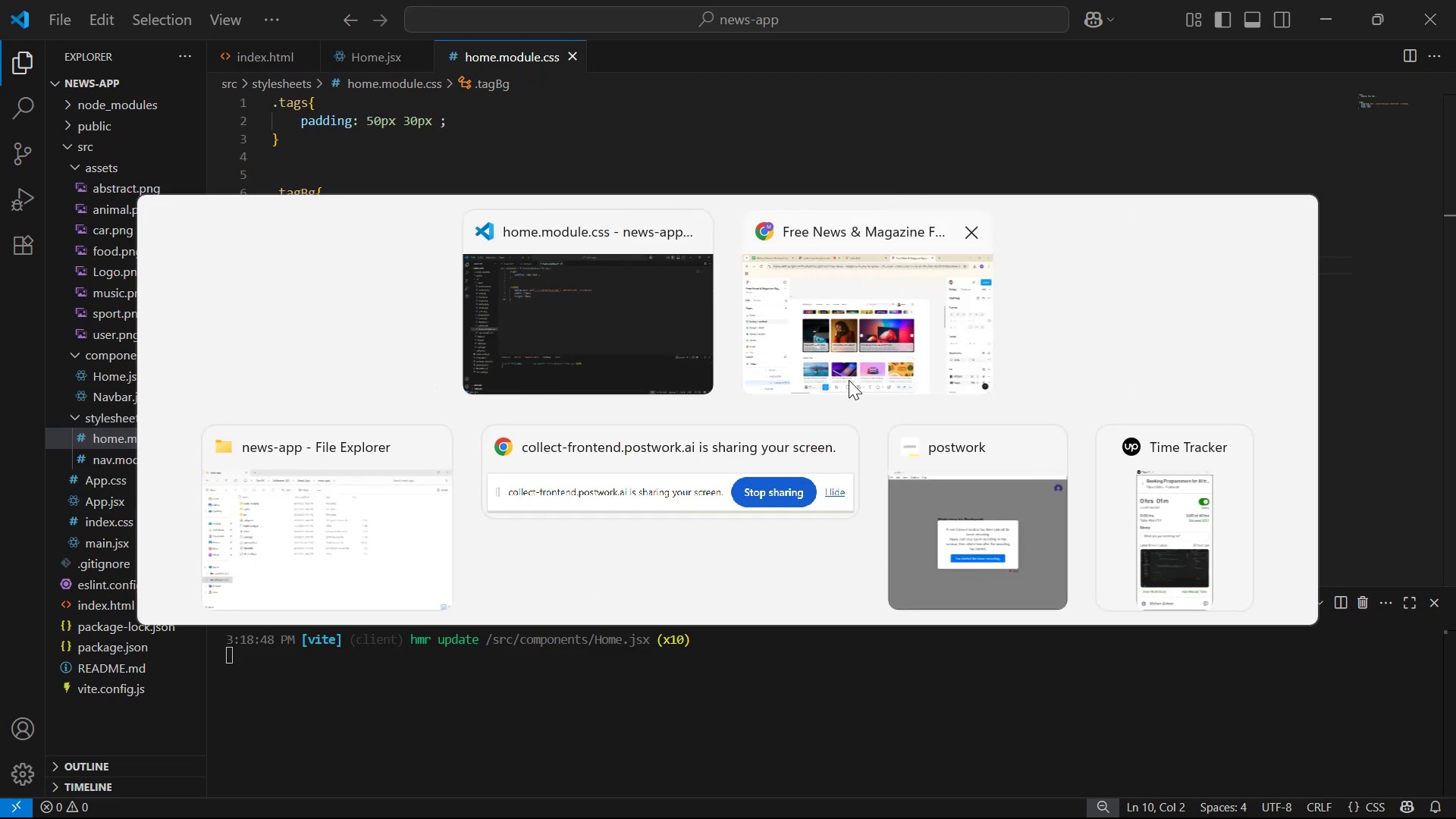 
left_click([435, 444])
 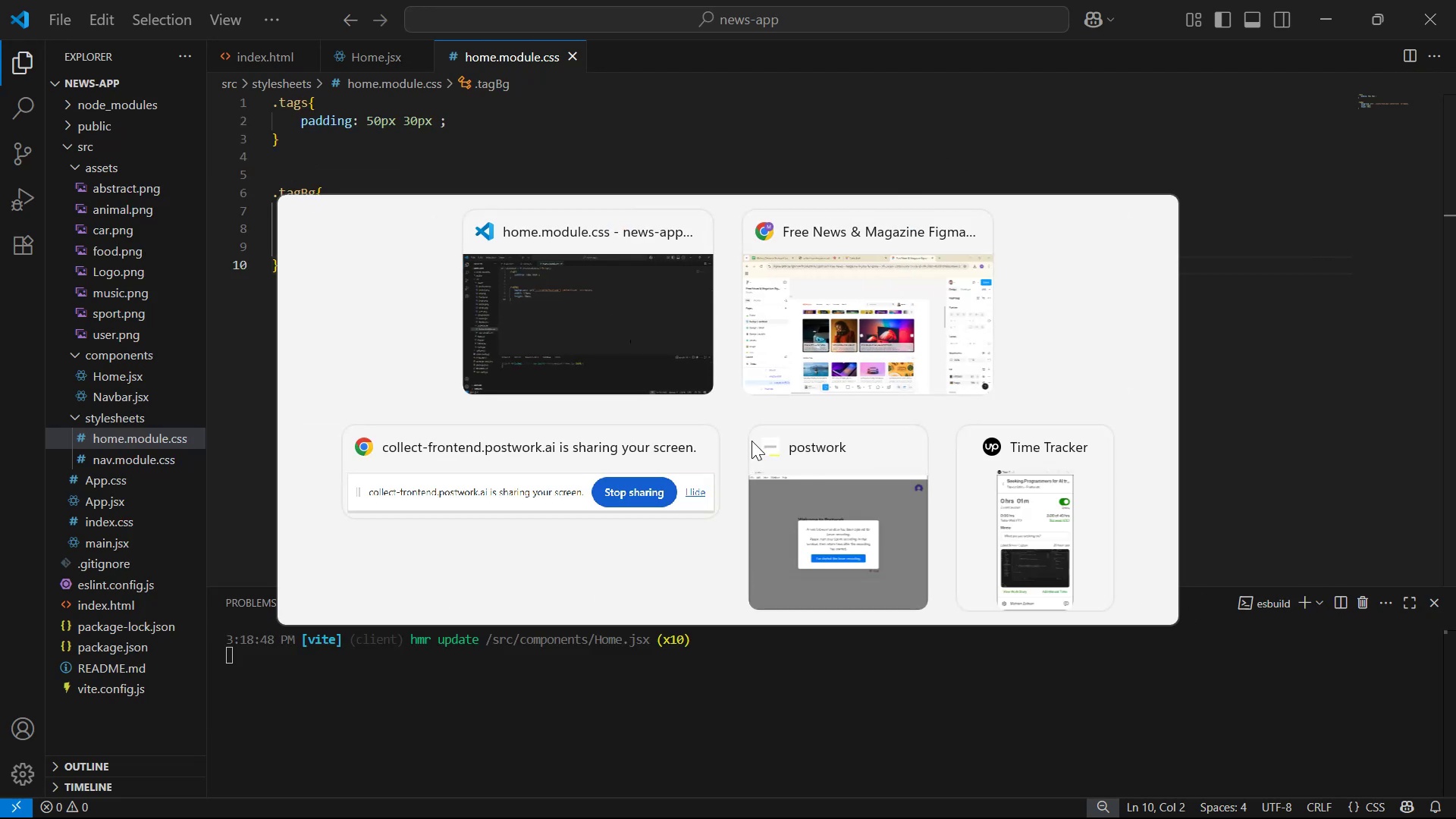 
left_click([743, 498])
 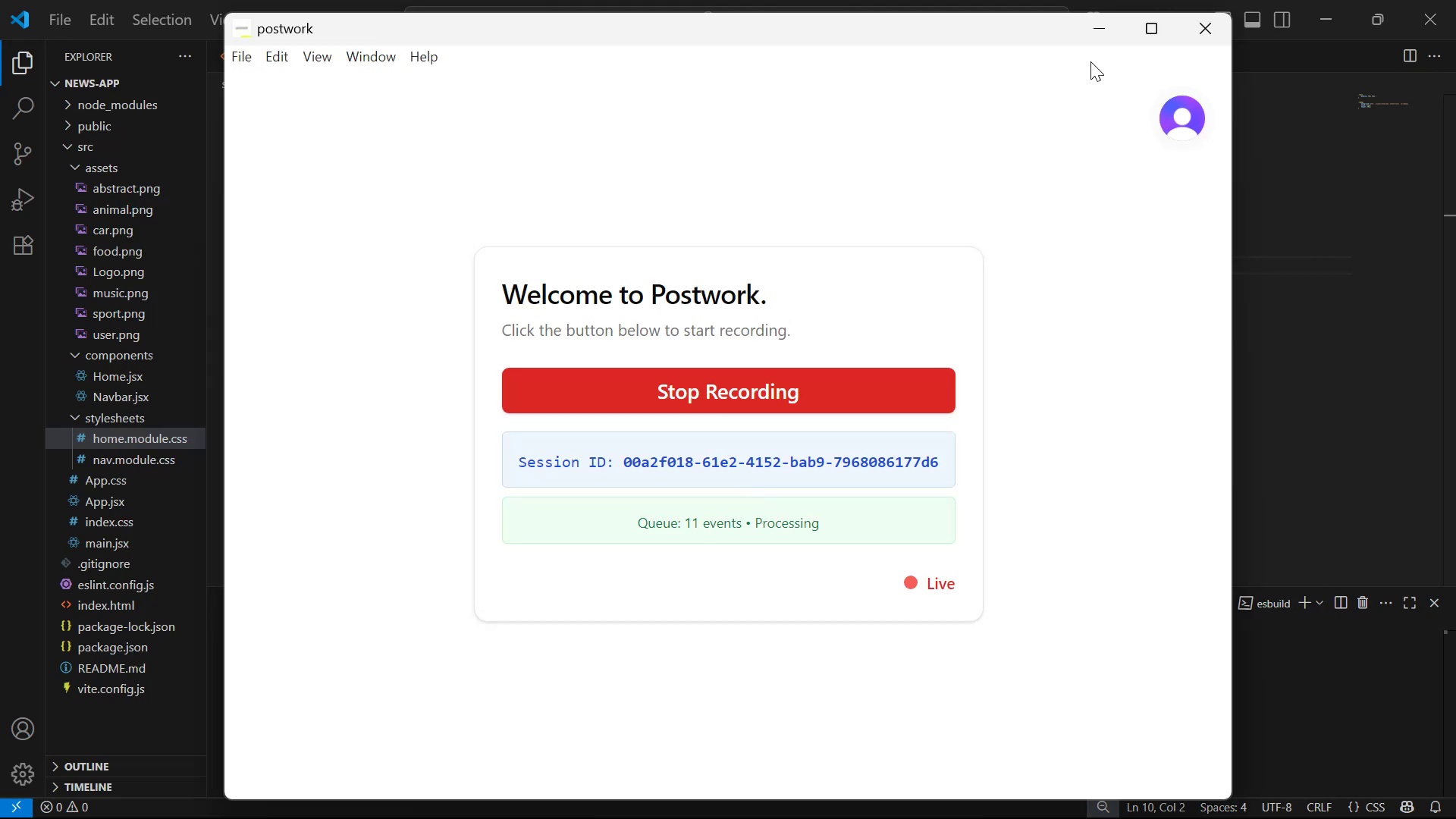 
left_click([1089, 18])
 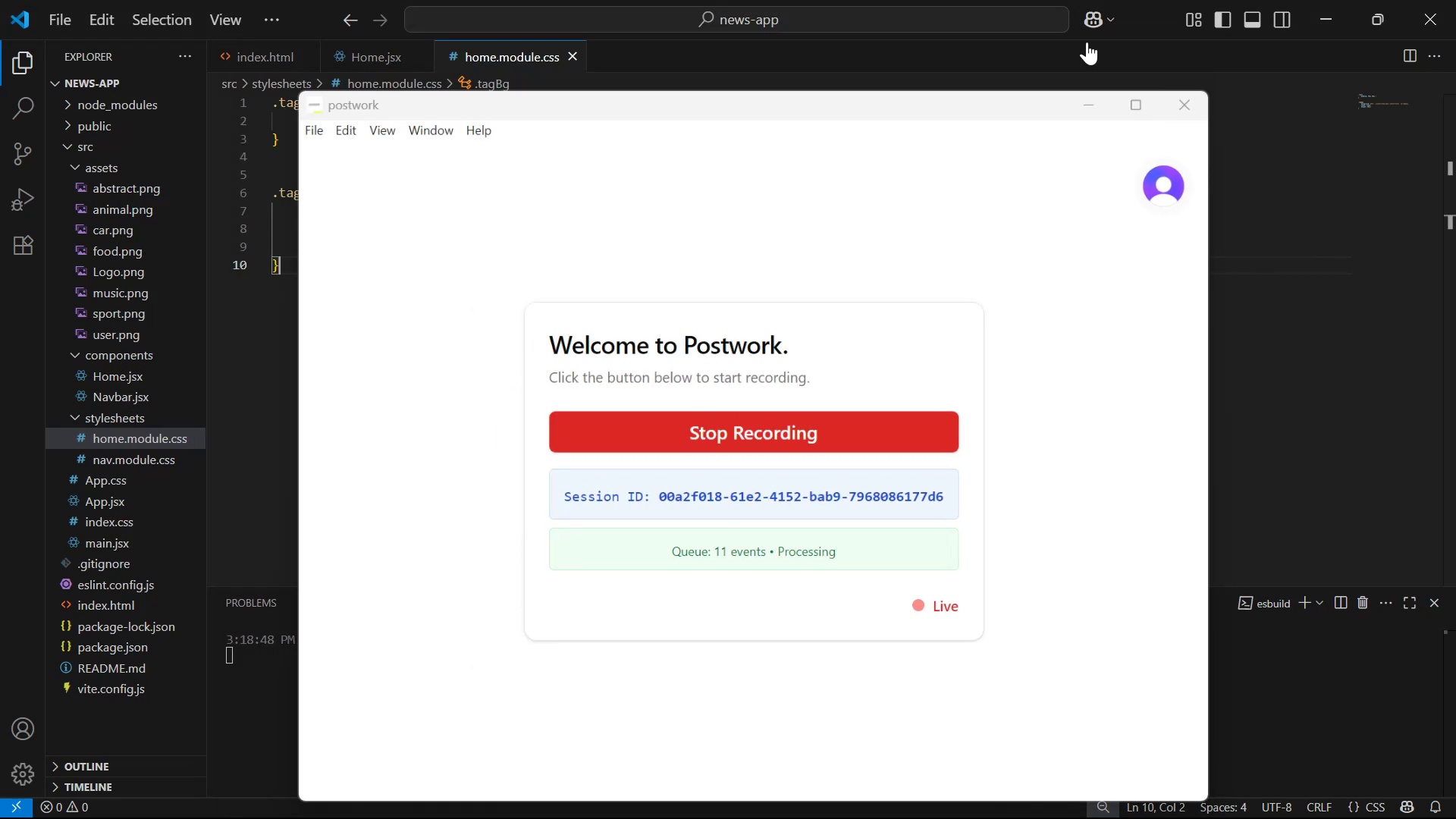 
key(Alt+Tab)
 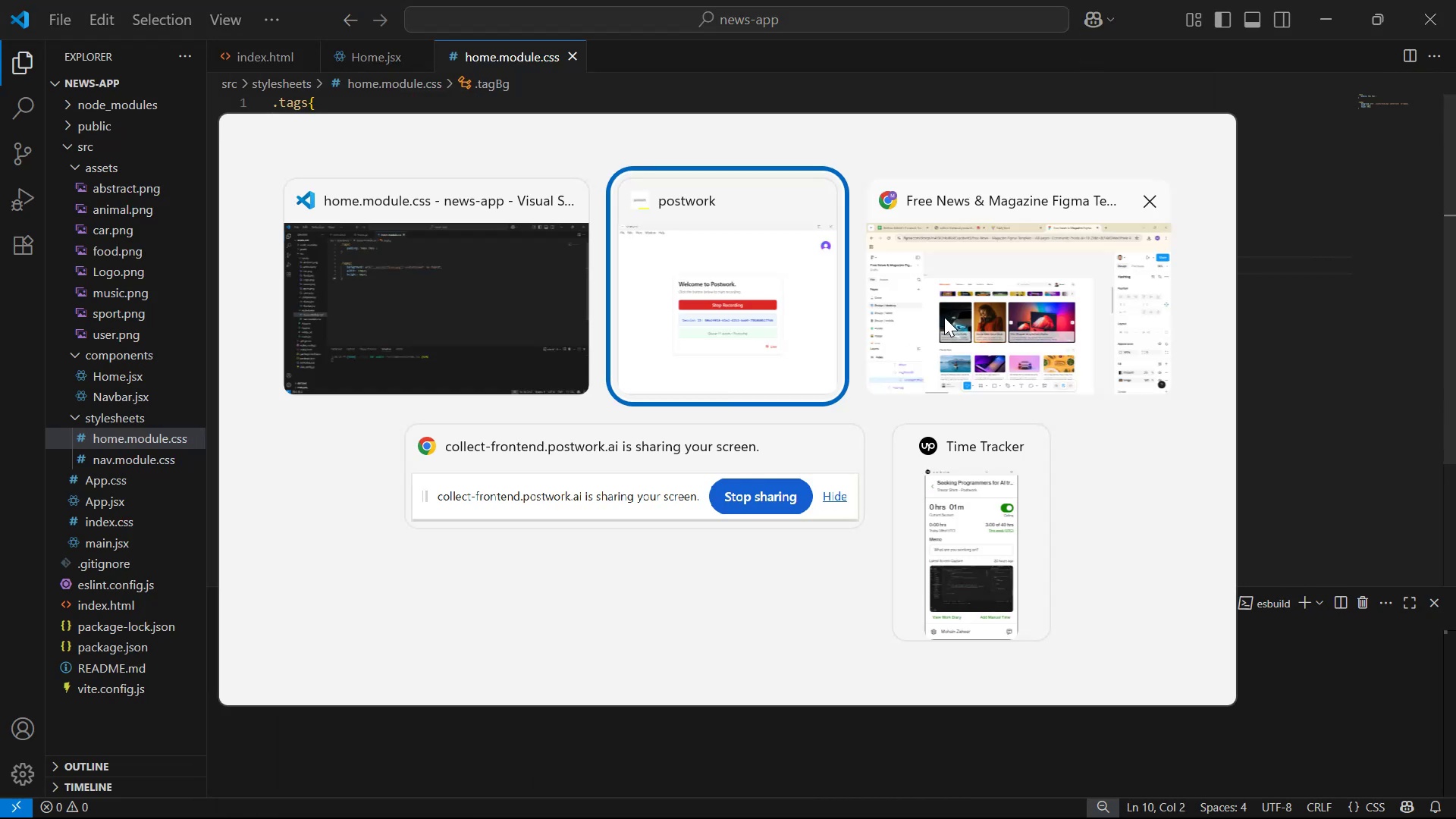 
key(Alt+Tab)
 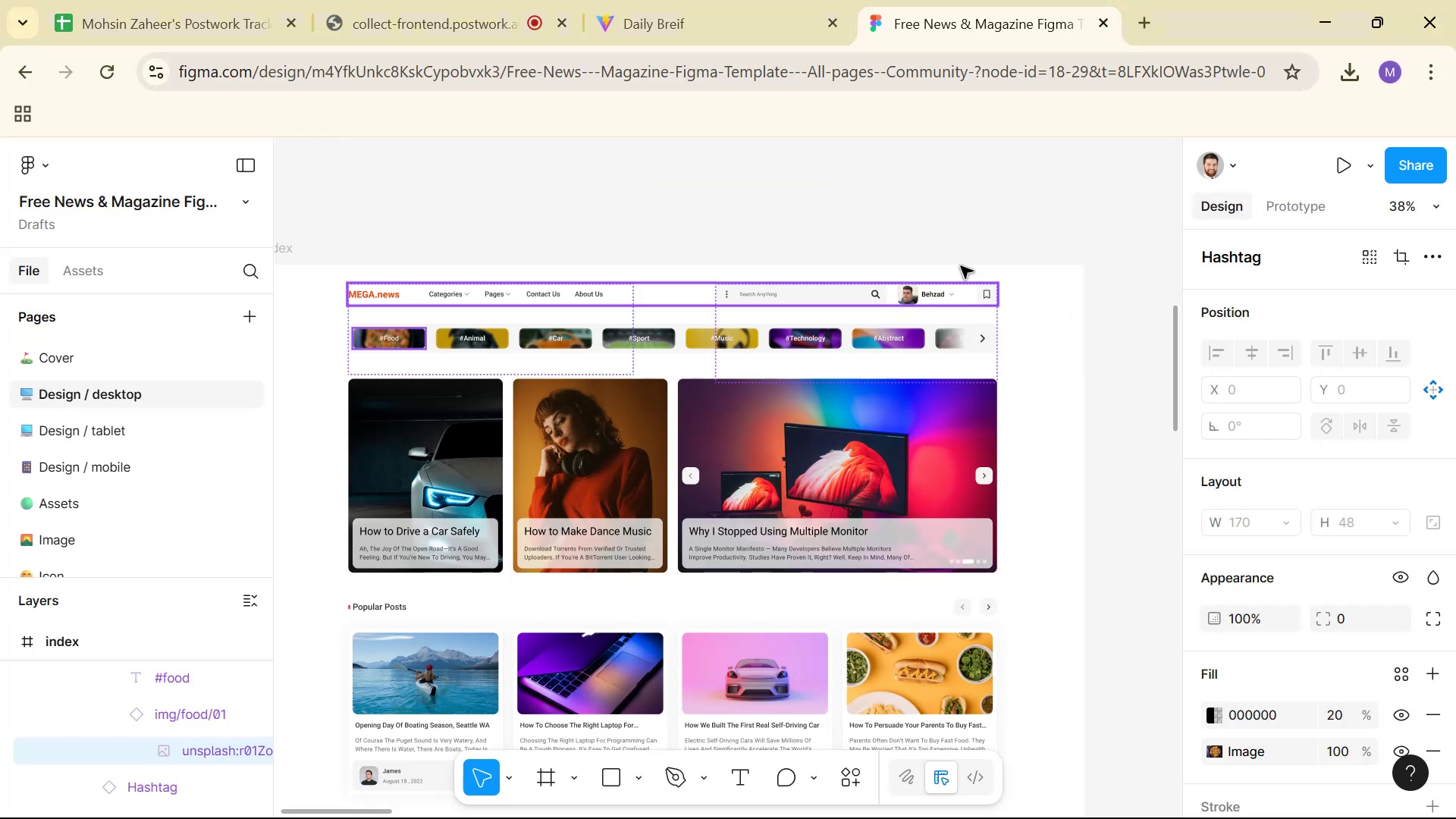 
left_click_drag(start_coordinate=[940, 22], to_coordinate=[924, 223])
 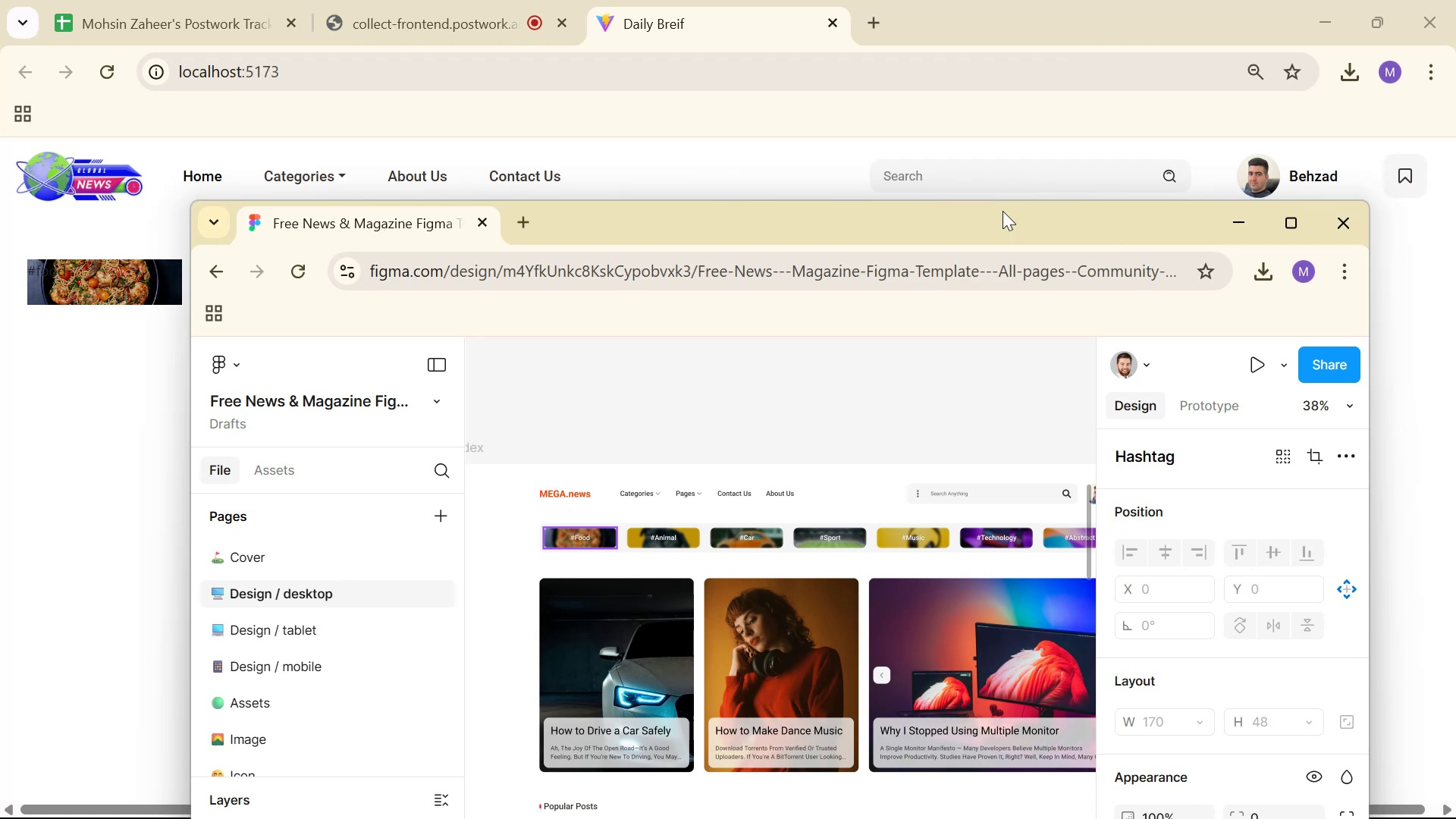 
double_click([990, 227])
 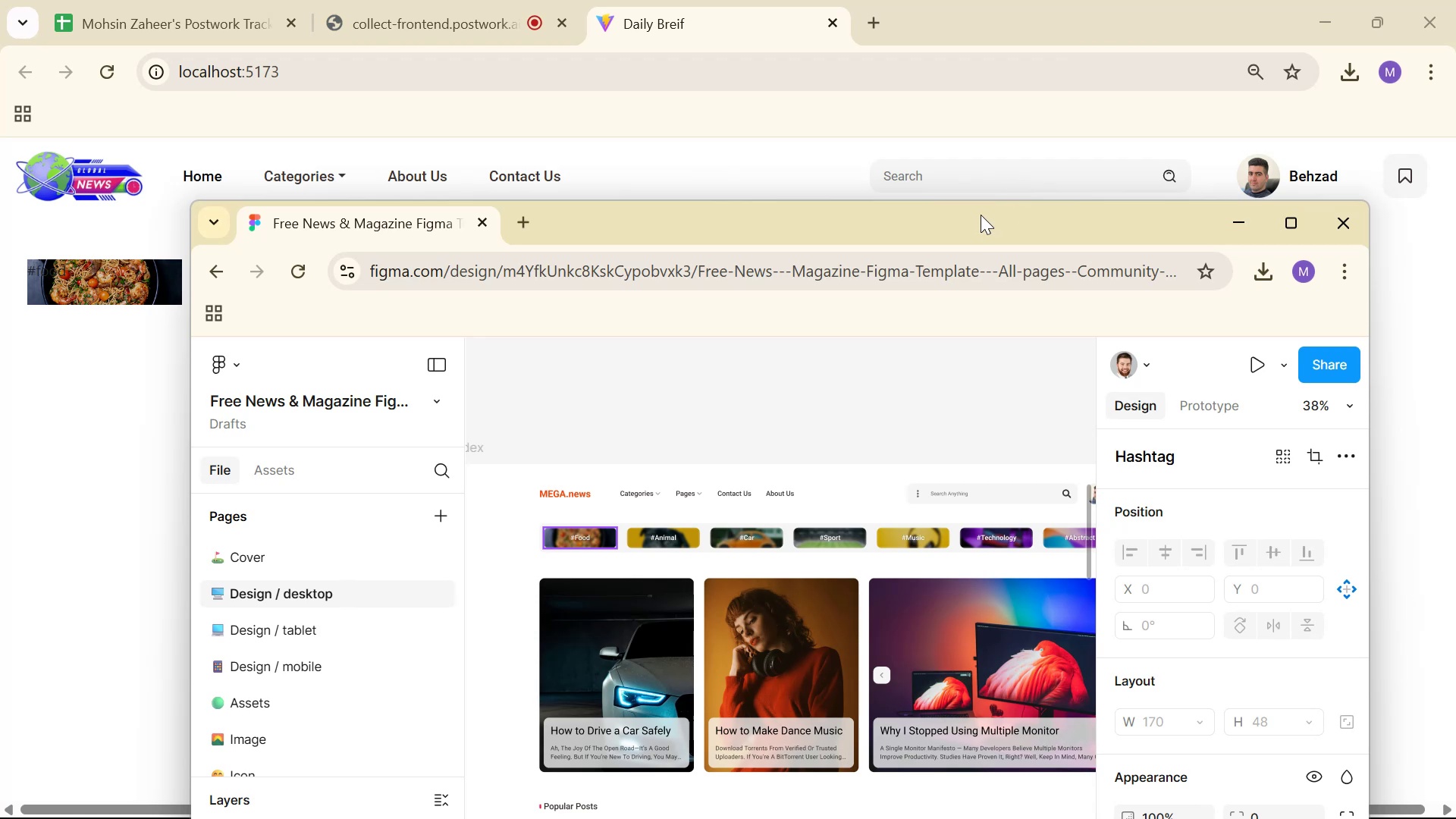 
double_click([982, 213])
 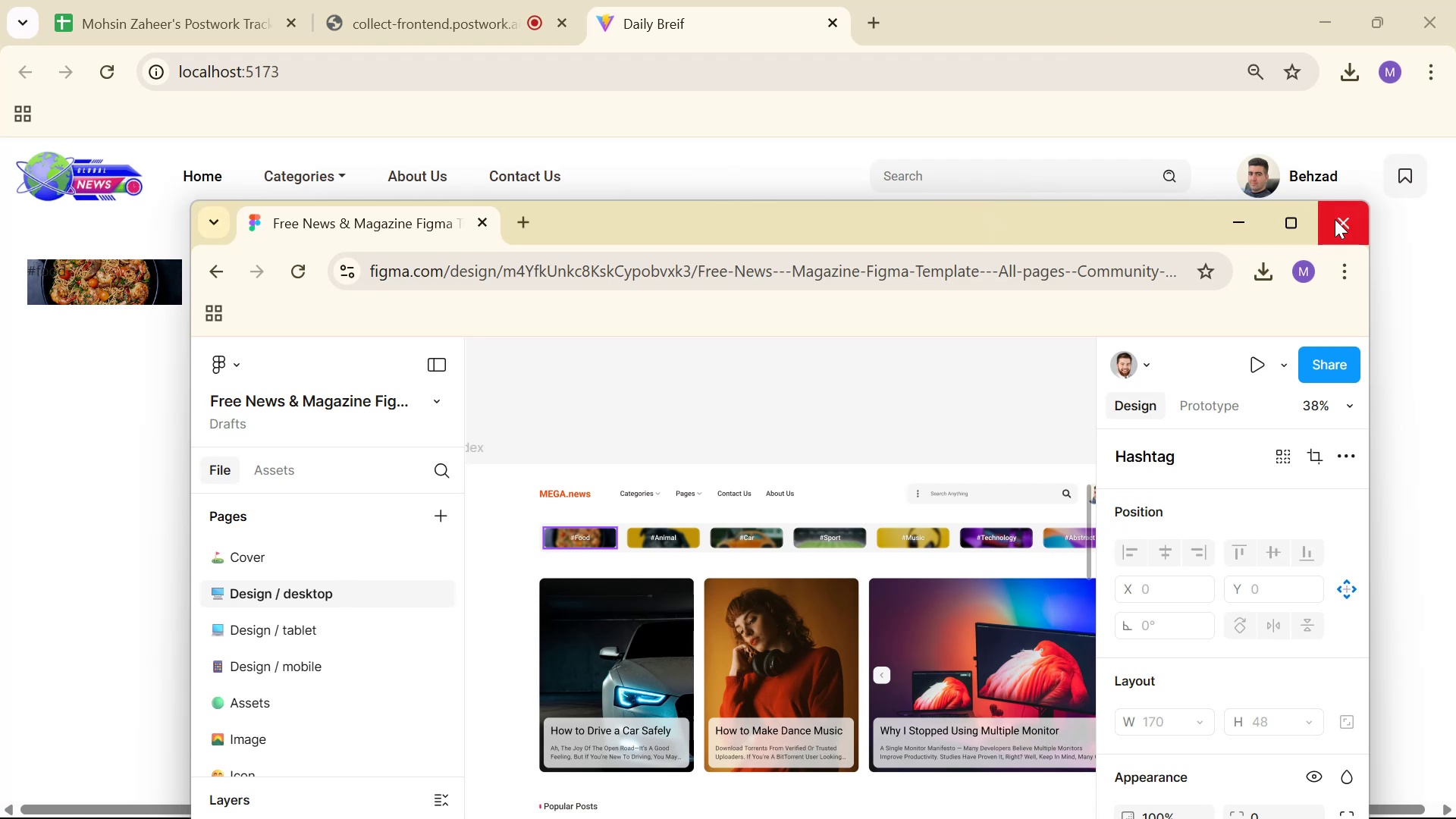 
left_click([1294, 219])
 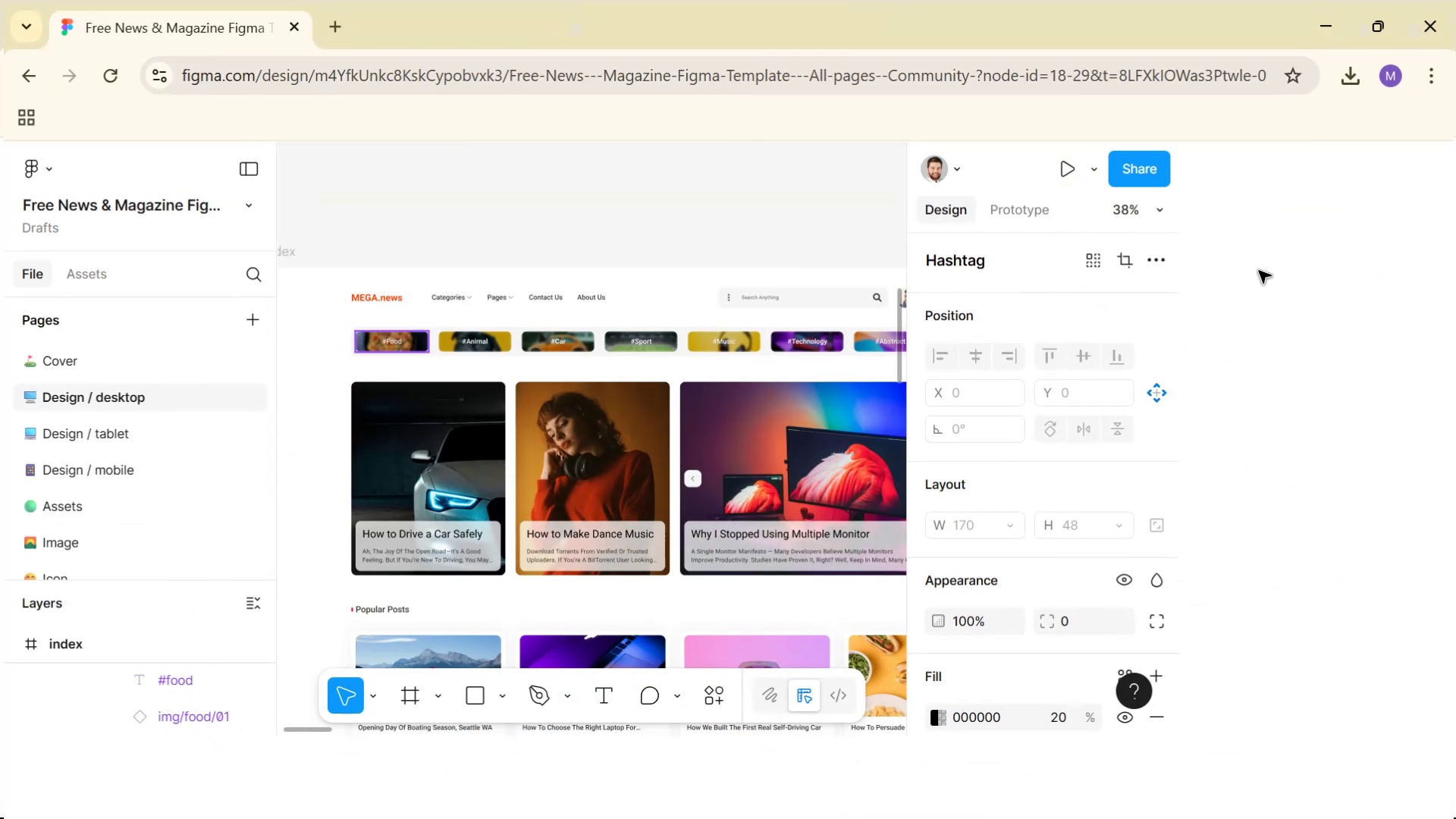 
key(Alt+AltLeft)
 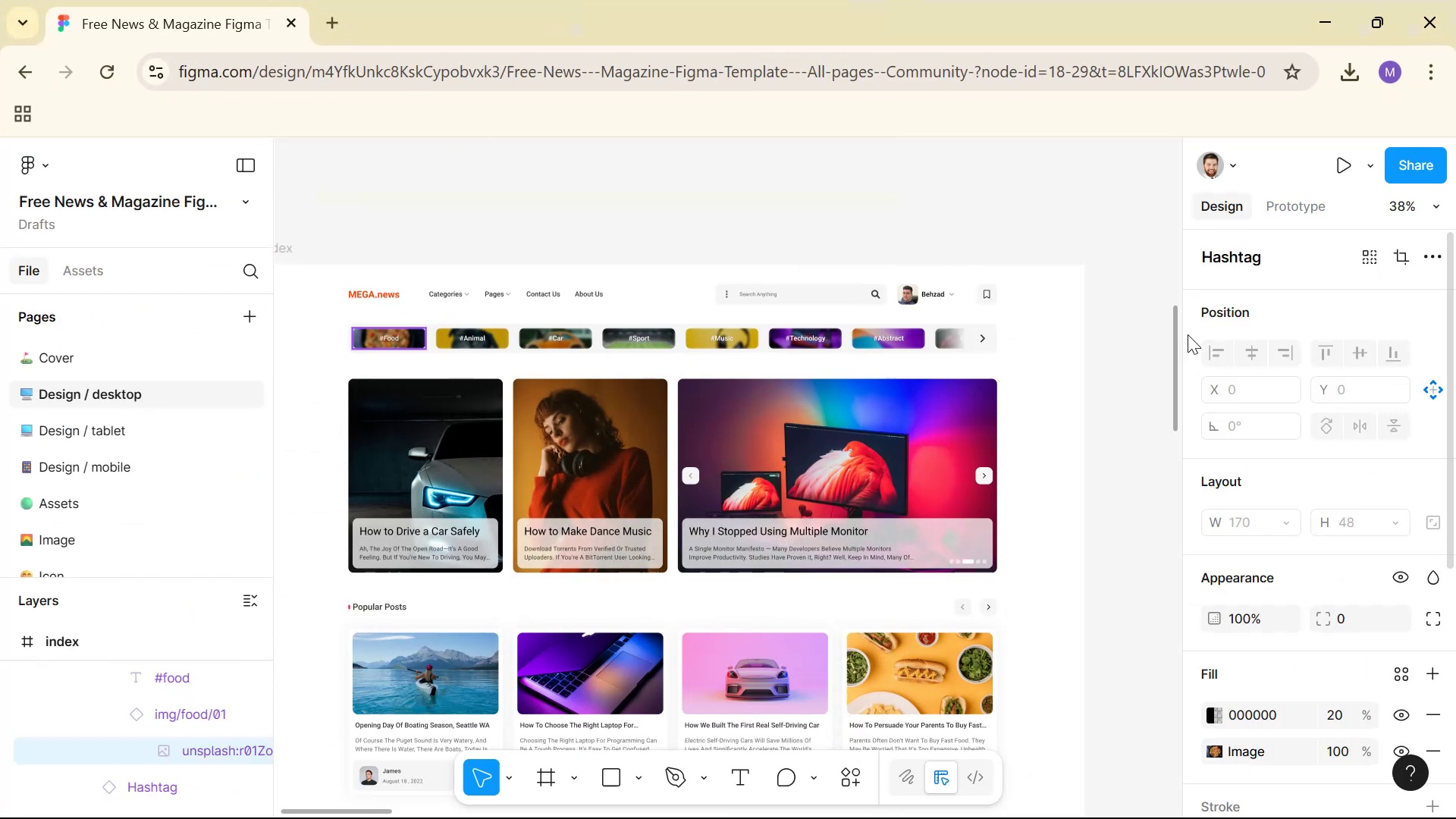 
key(Alt+Tab)
 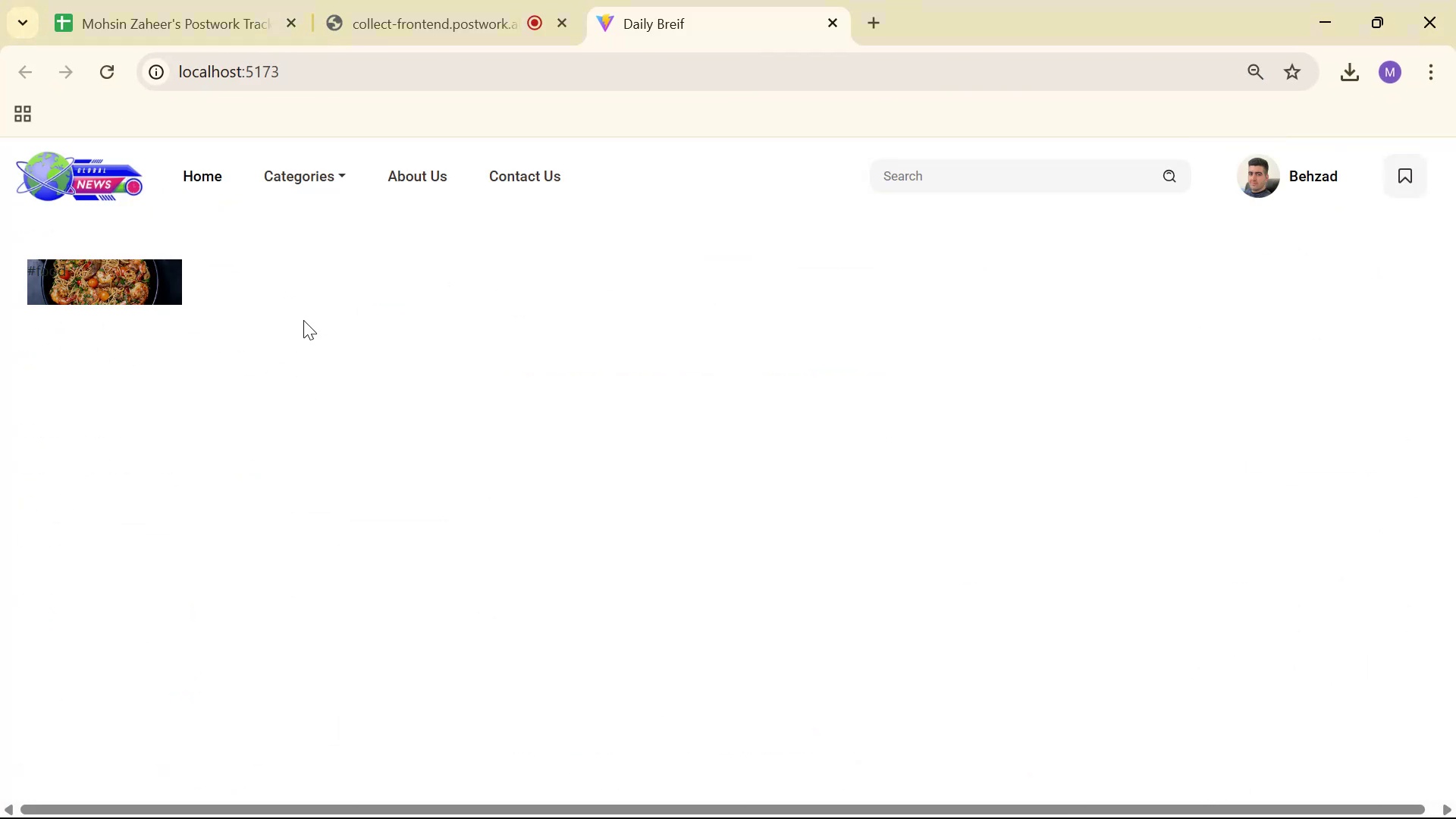 
key(Alt+Tab)
 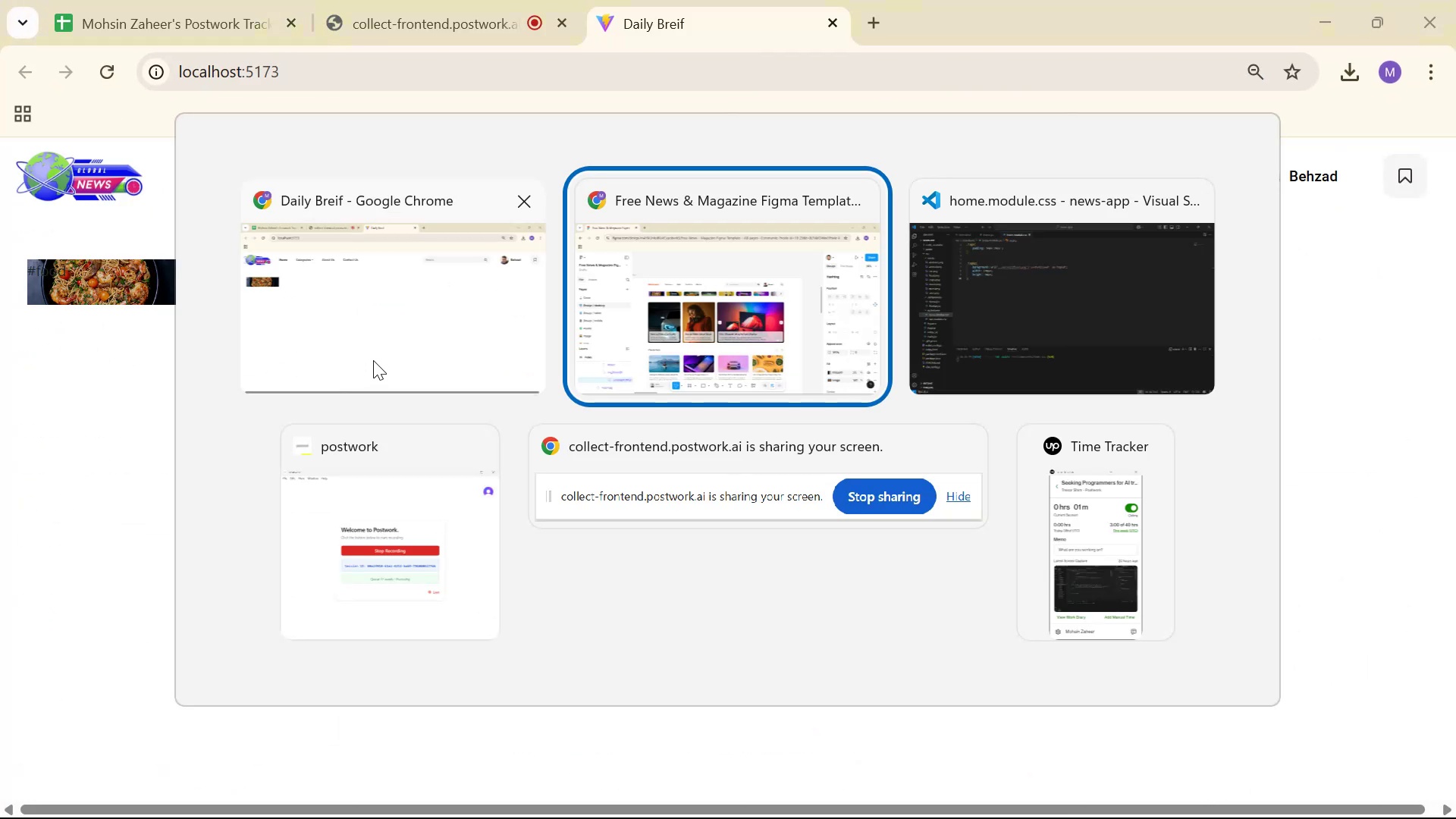 
key(Alt+Tab)
 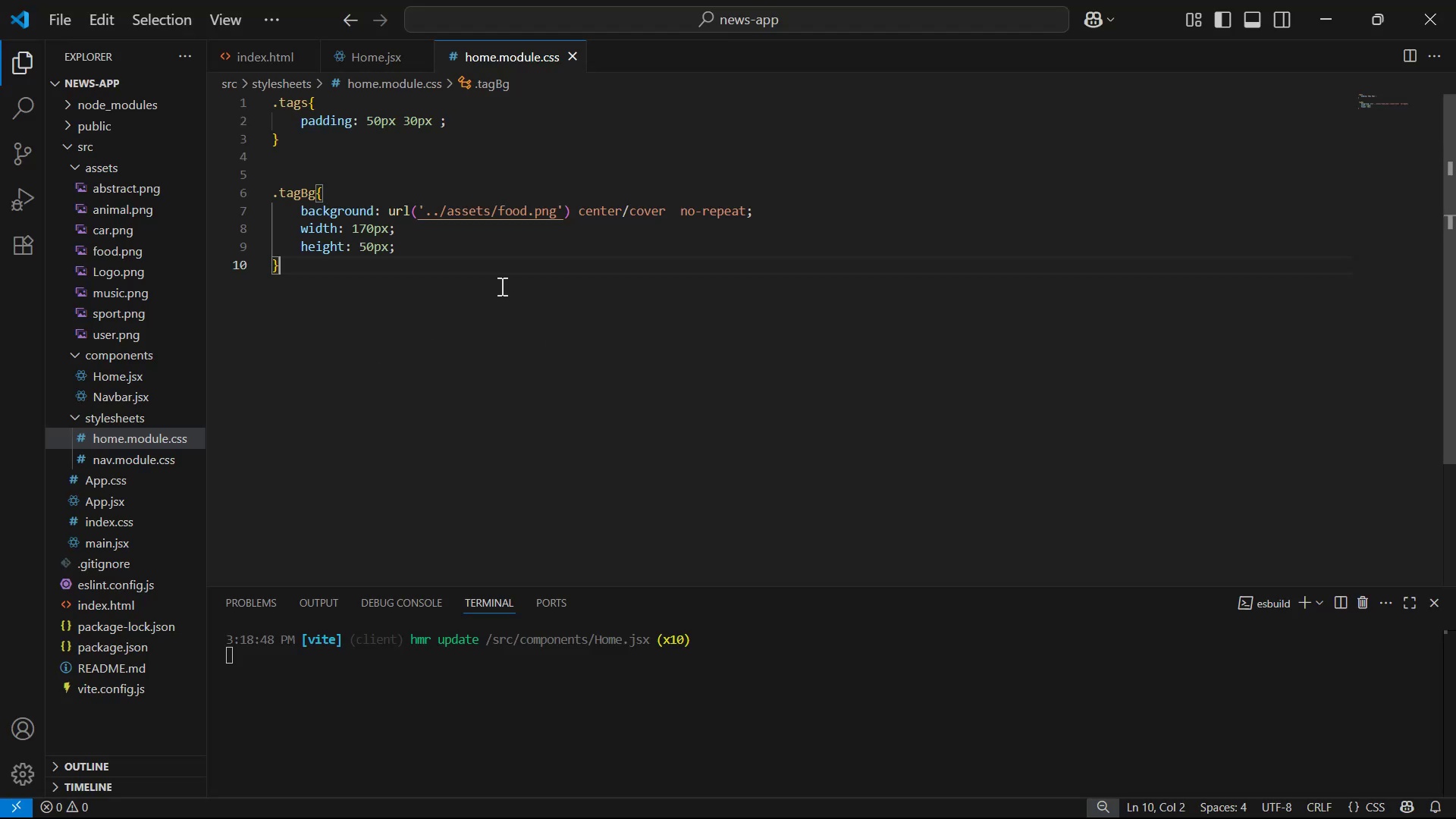 
left_click([500, 249])
 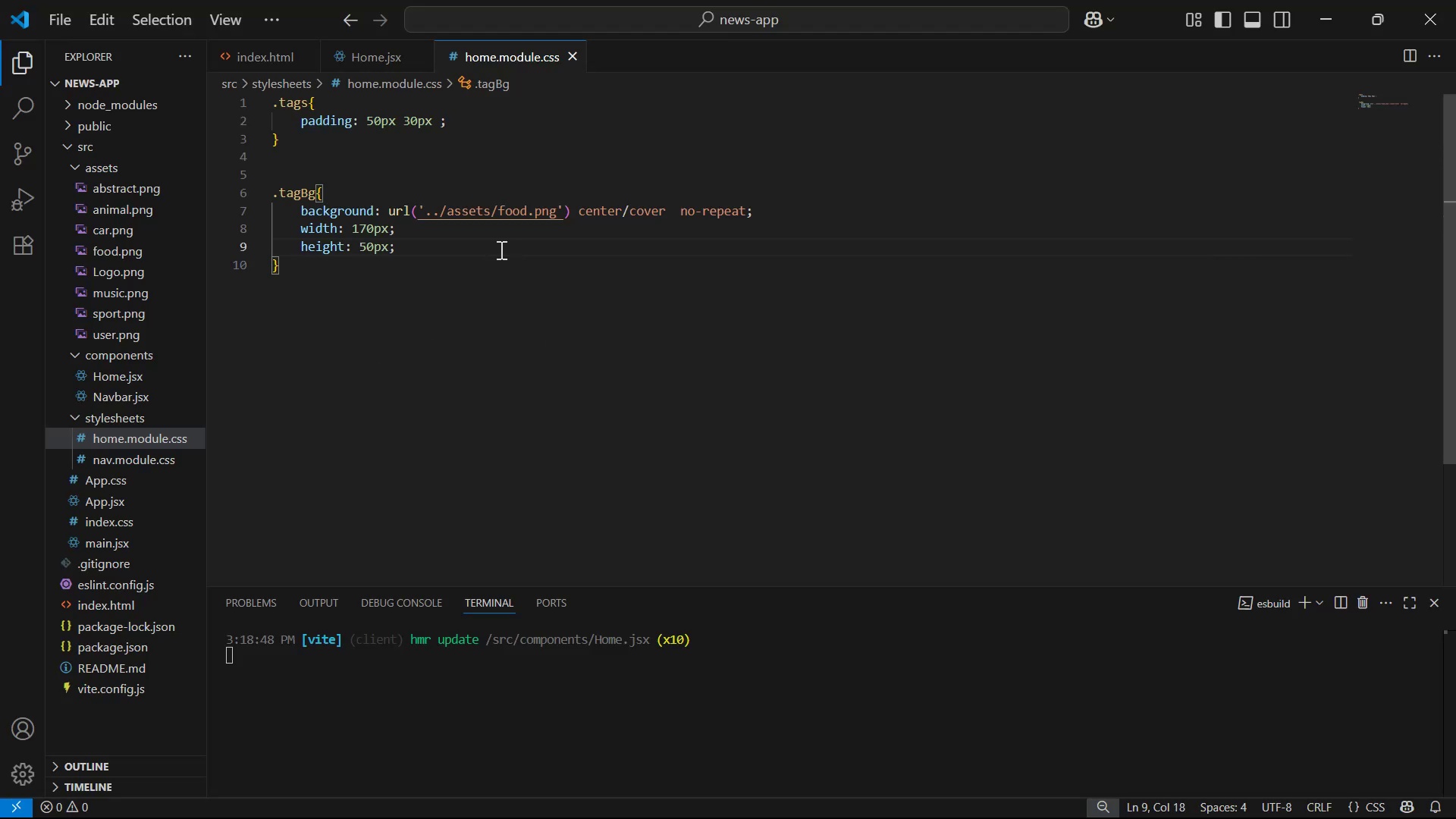 
key(Alt+Tab)
 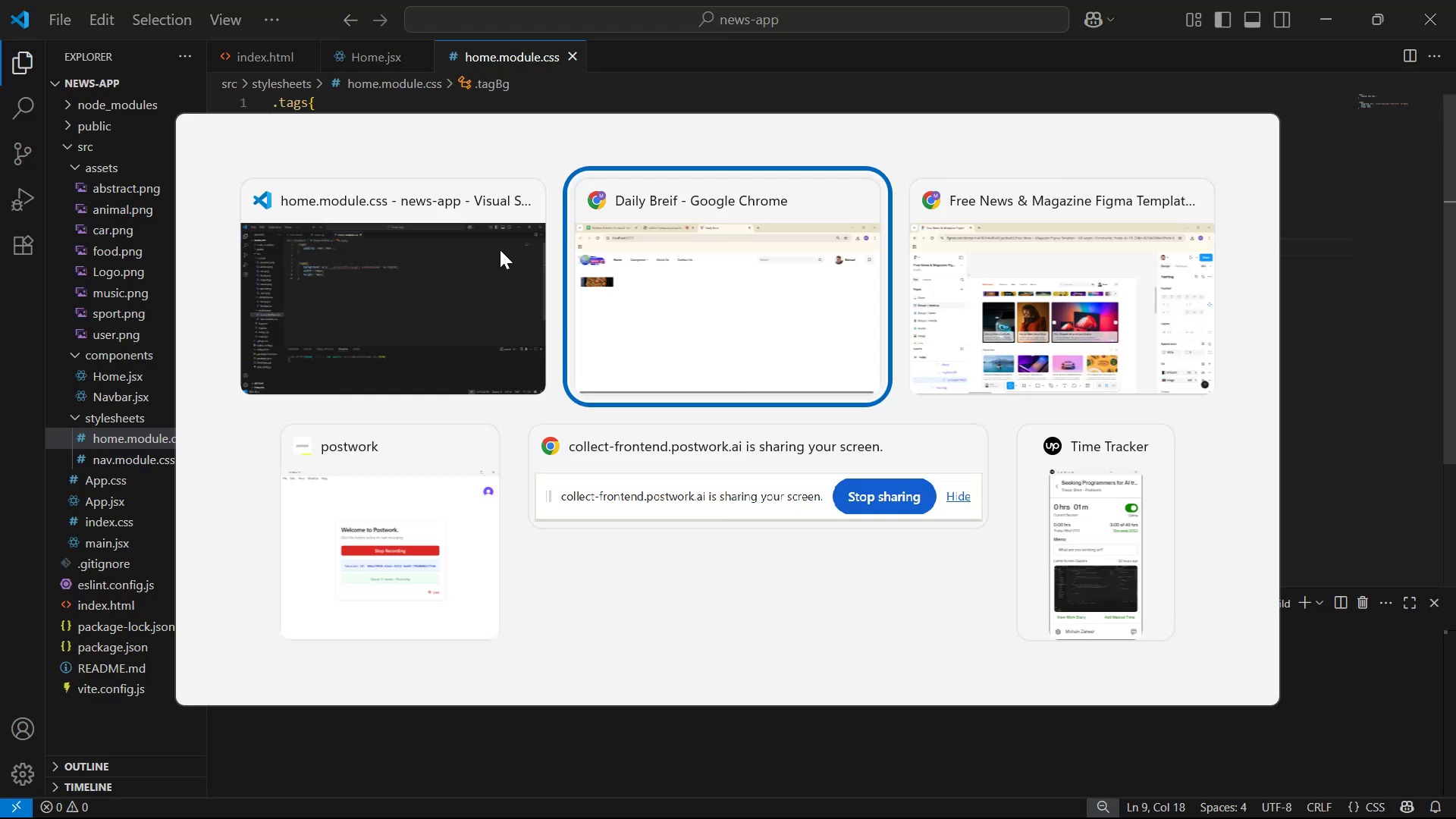 
key(Alt+Tab)
 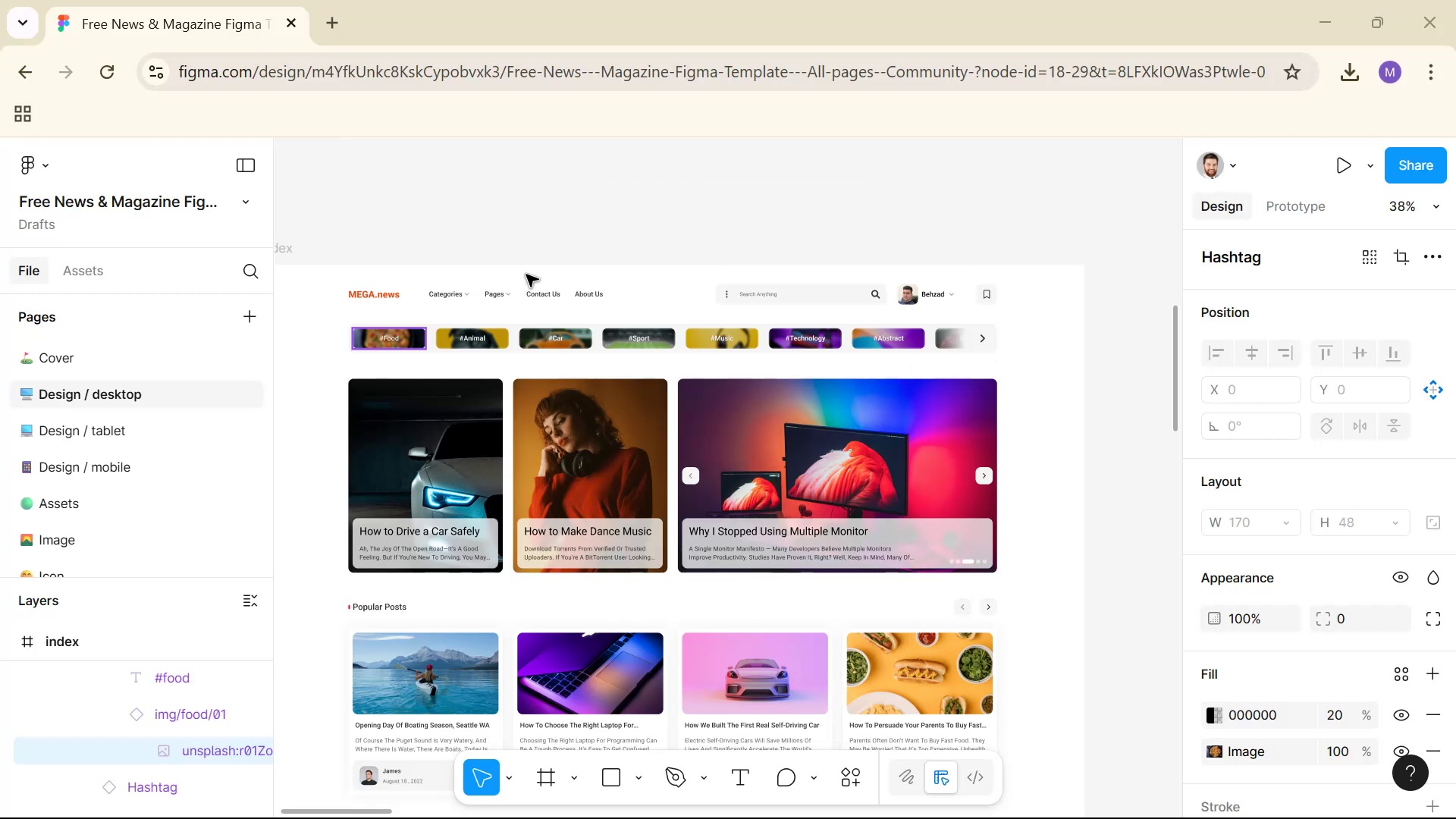 
hold_key(key=ControlLeft, duration=0.67)
 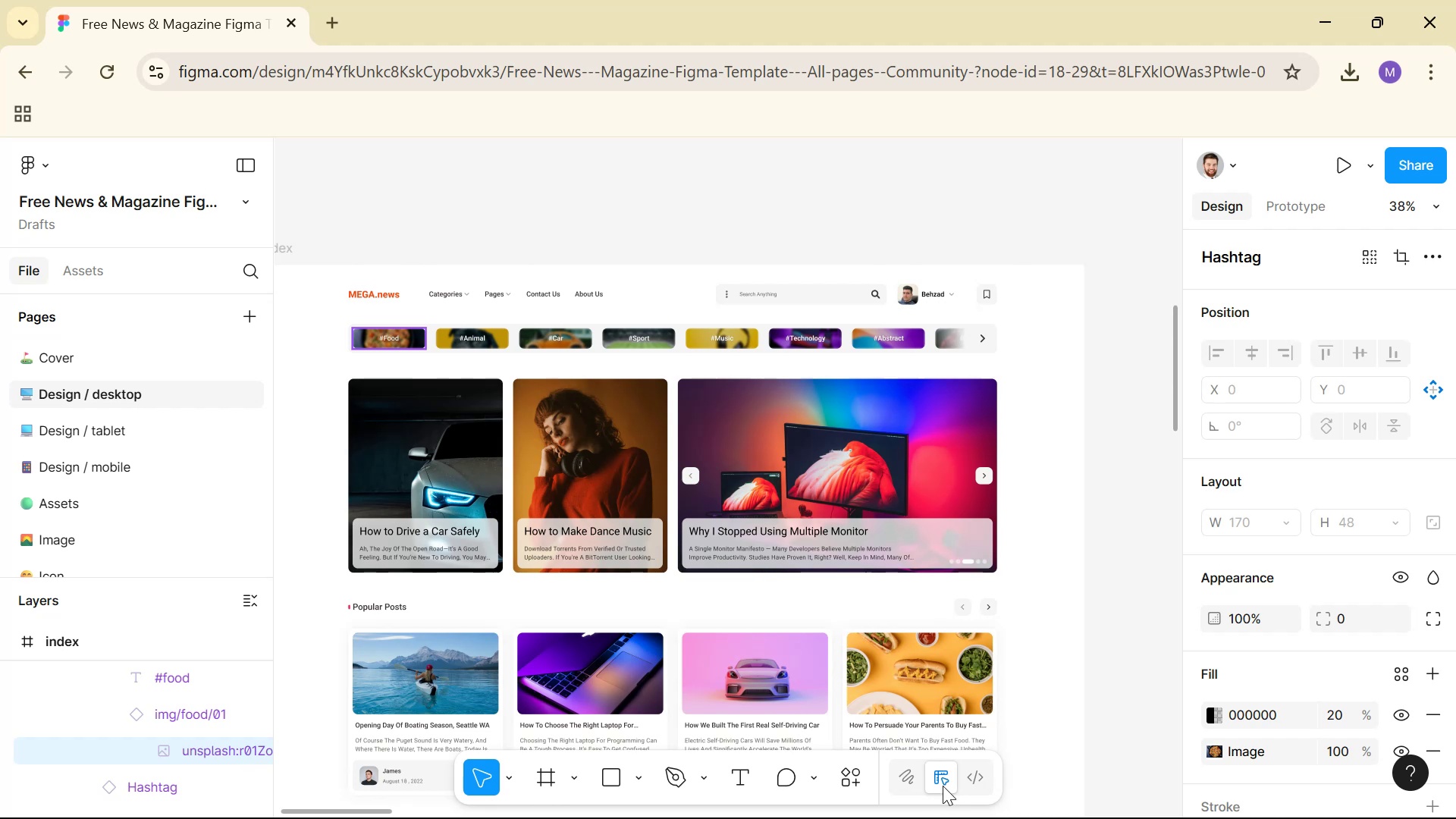 
left_click([973, 781])
 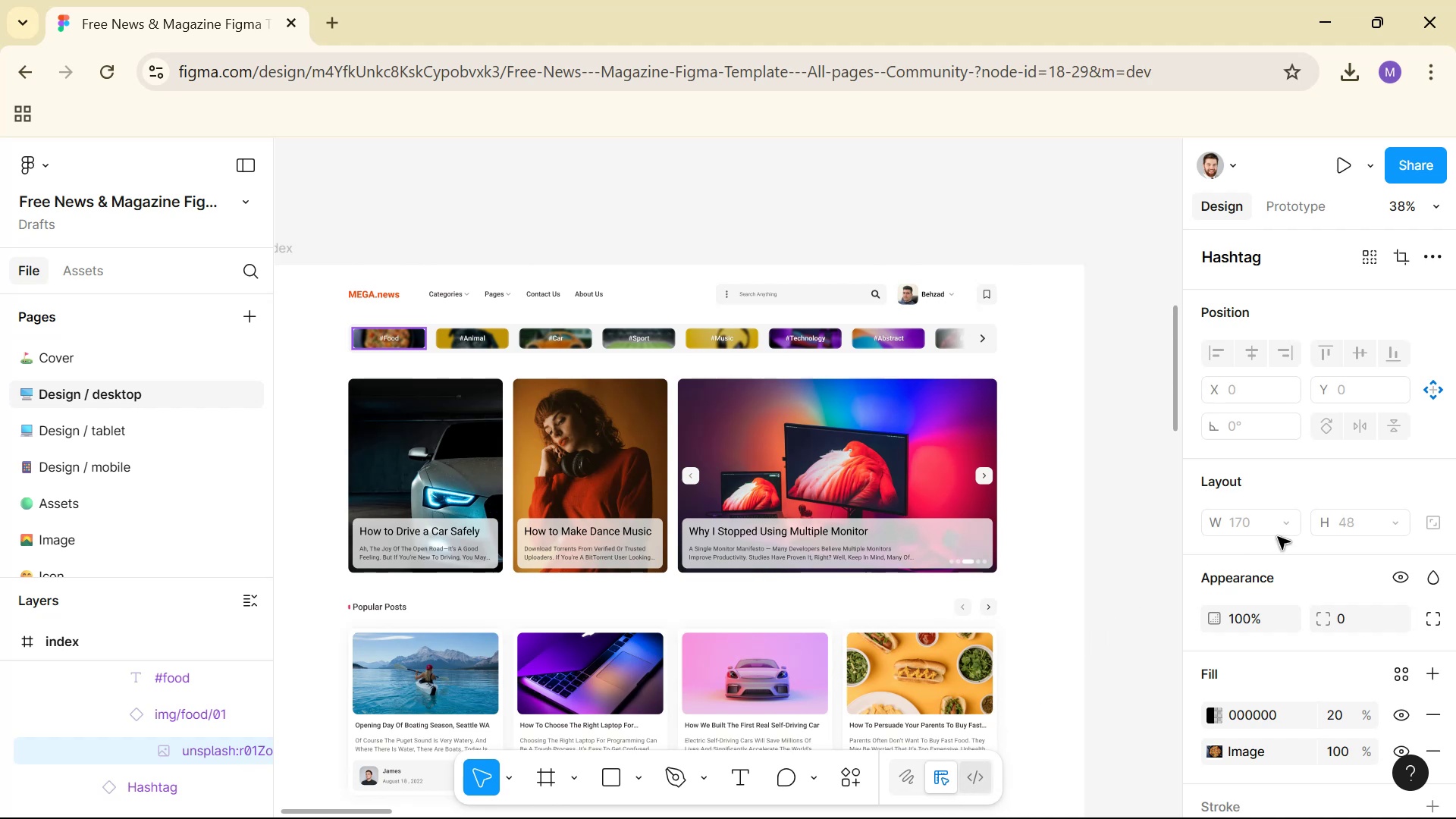 
scroll: coordinate [147, 406], scroll_direction: down, amount: 7.0
 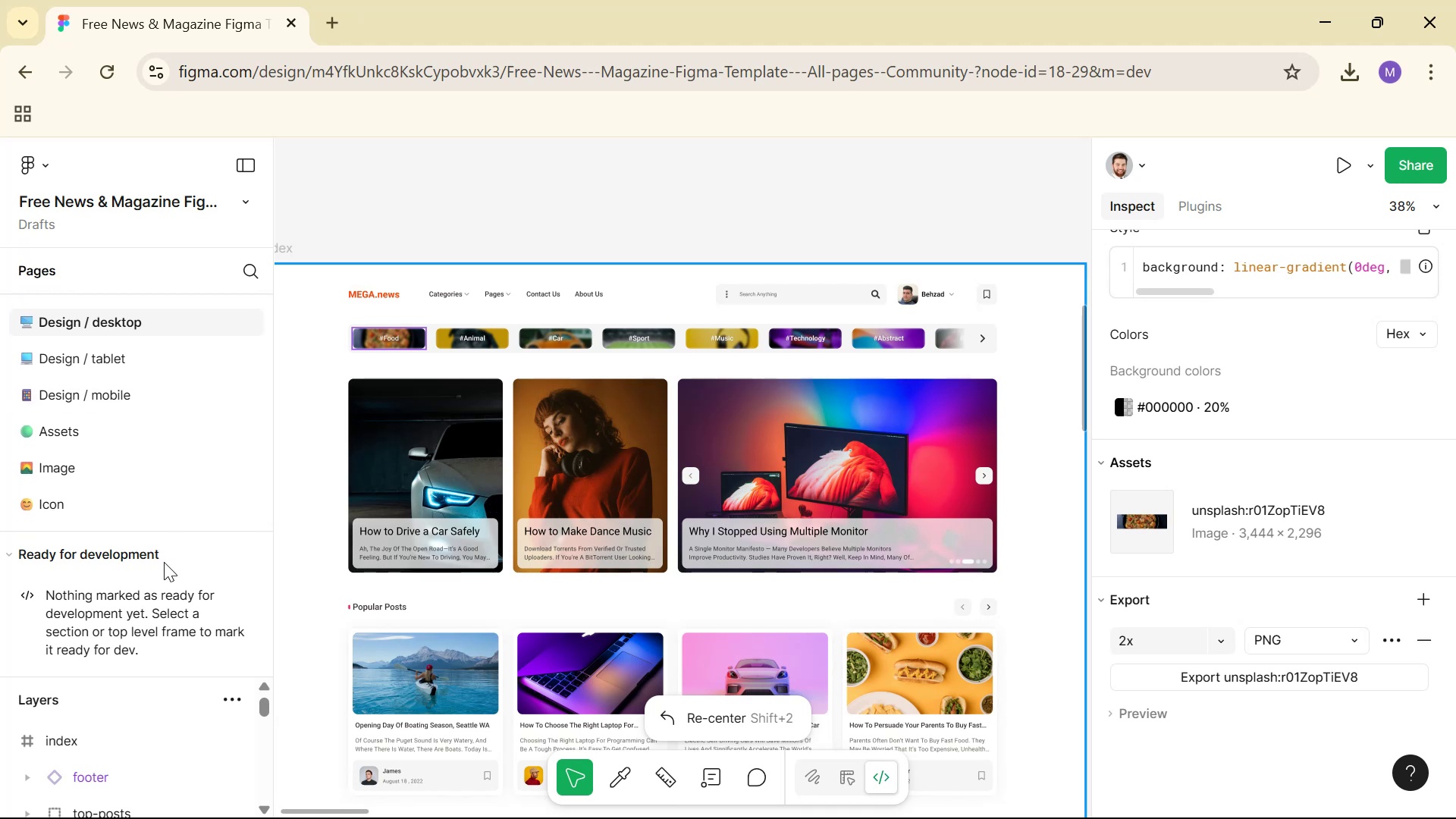 
left_click_drag(start_coordinate=[174, 531], to_coordinate=[148, 327])
 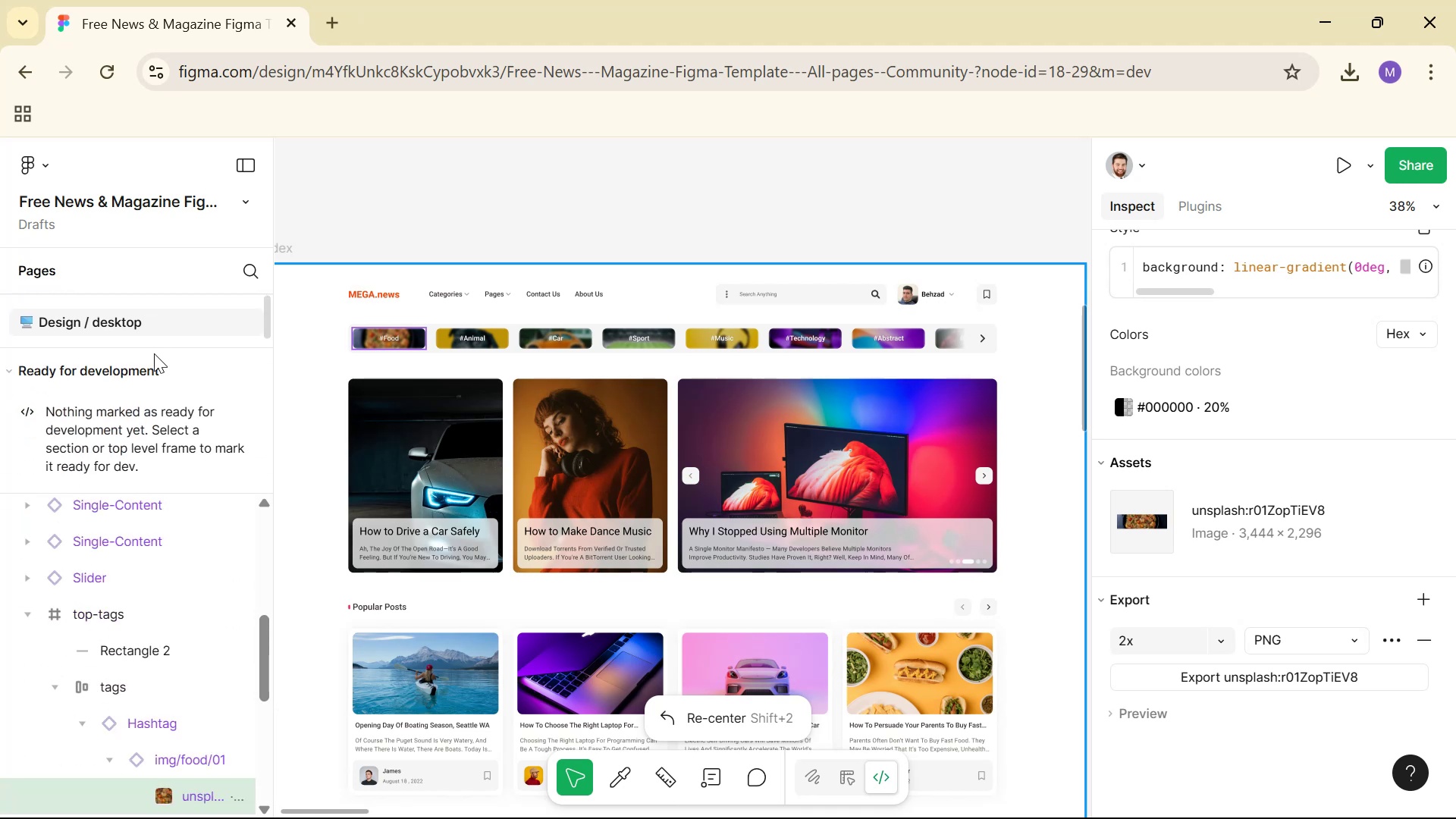 
scroll: coordinate [209, 610], scroll_direction: down, amount: 1.0
 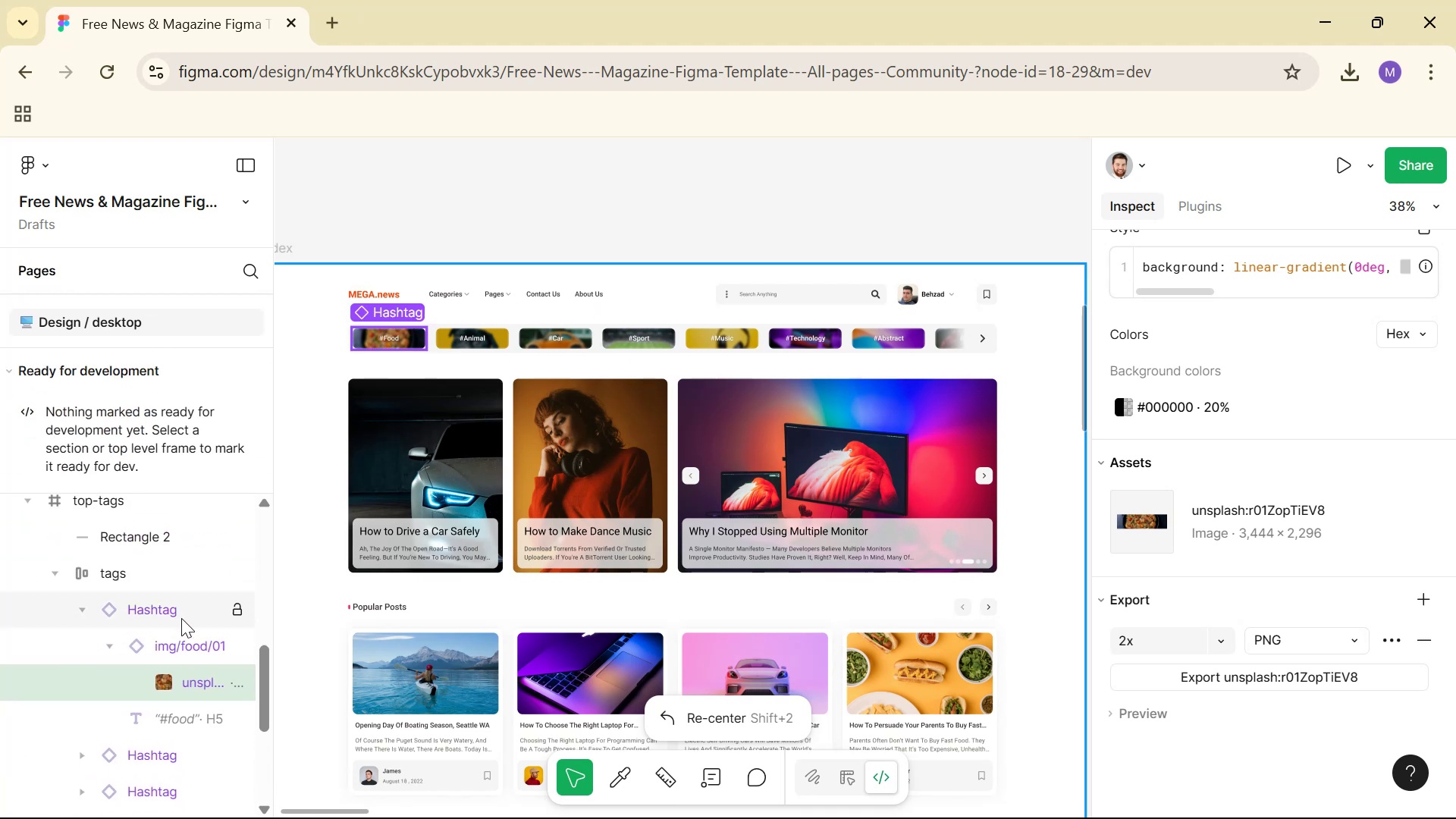 
left_click([177, 604])
 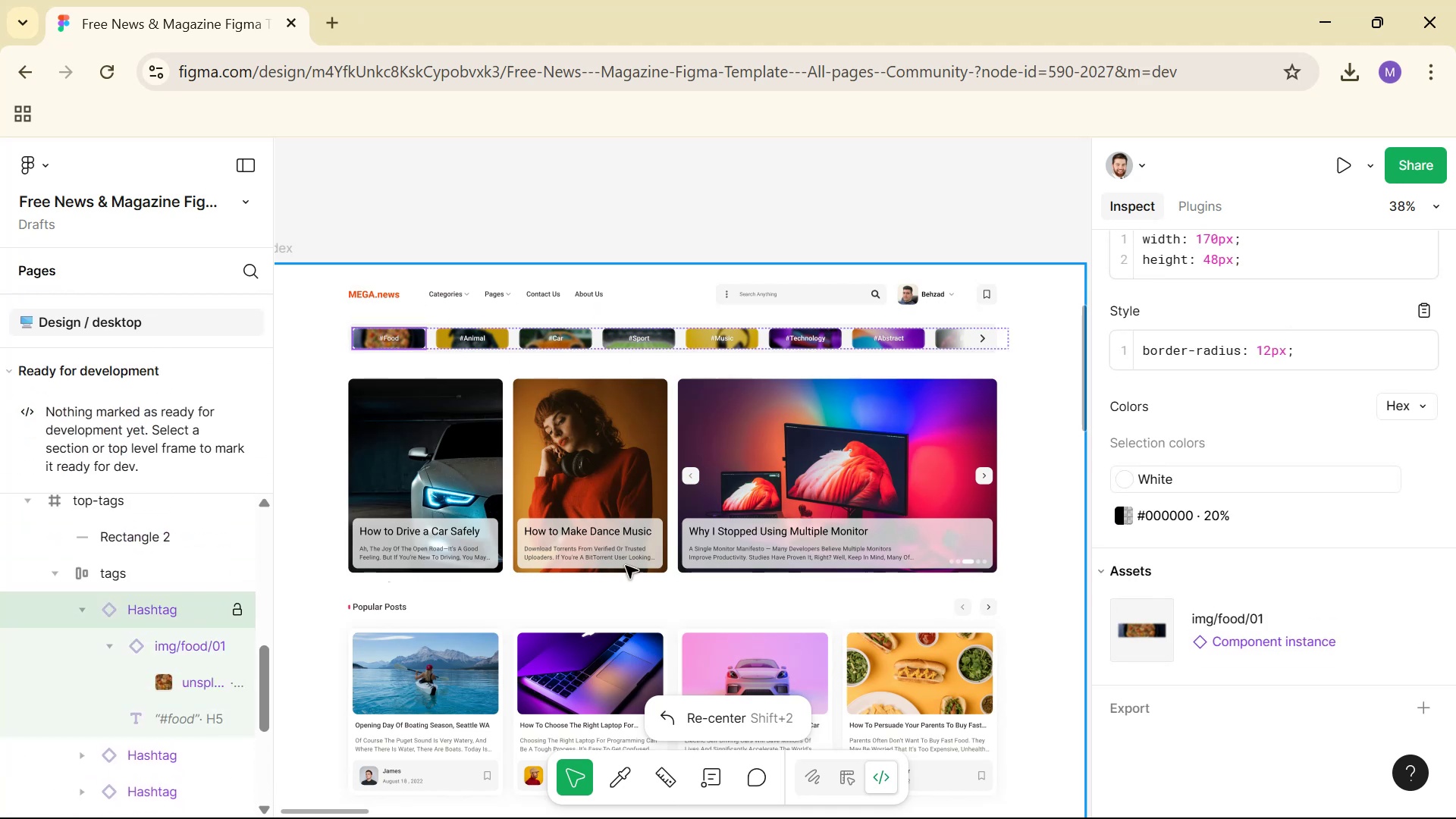 
scroll: coordinate [1257, 535], scroll_direction: up, amount: 1.0
 